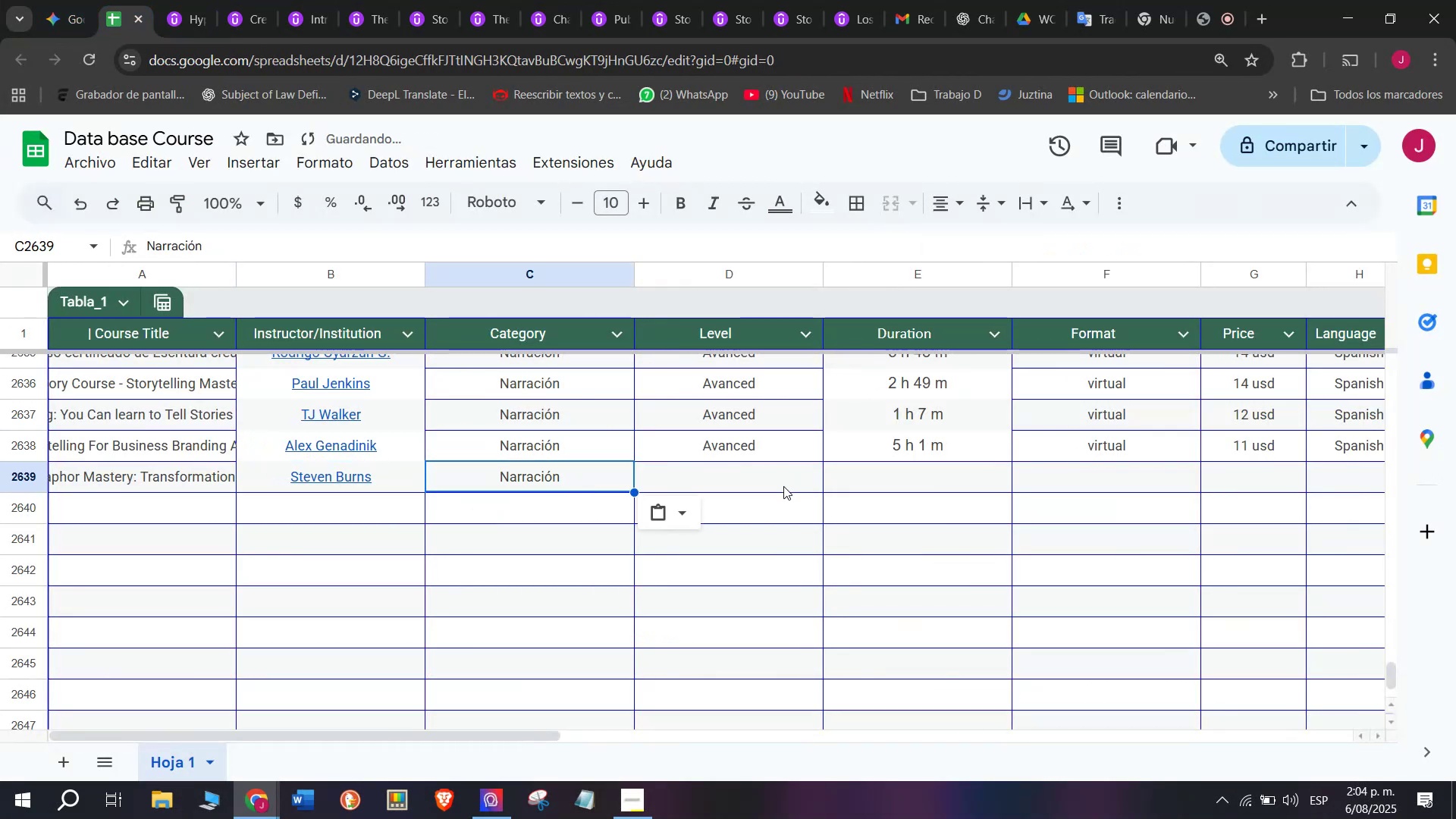 
key(Control+V)
 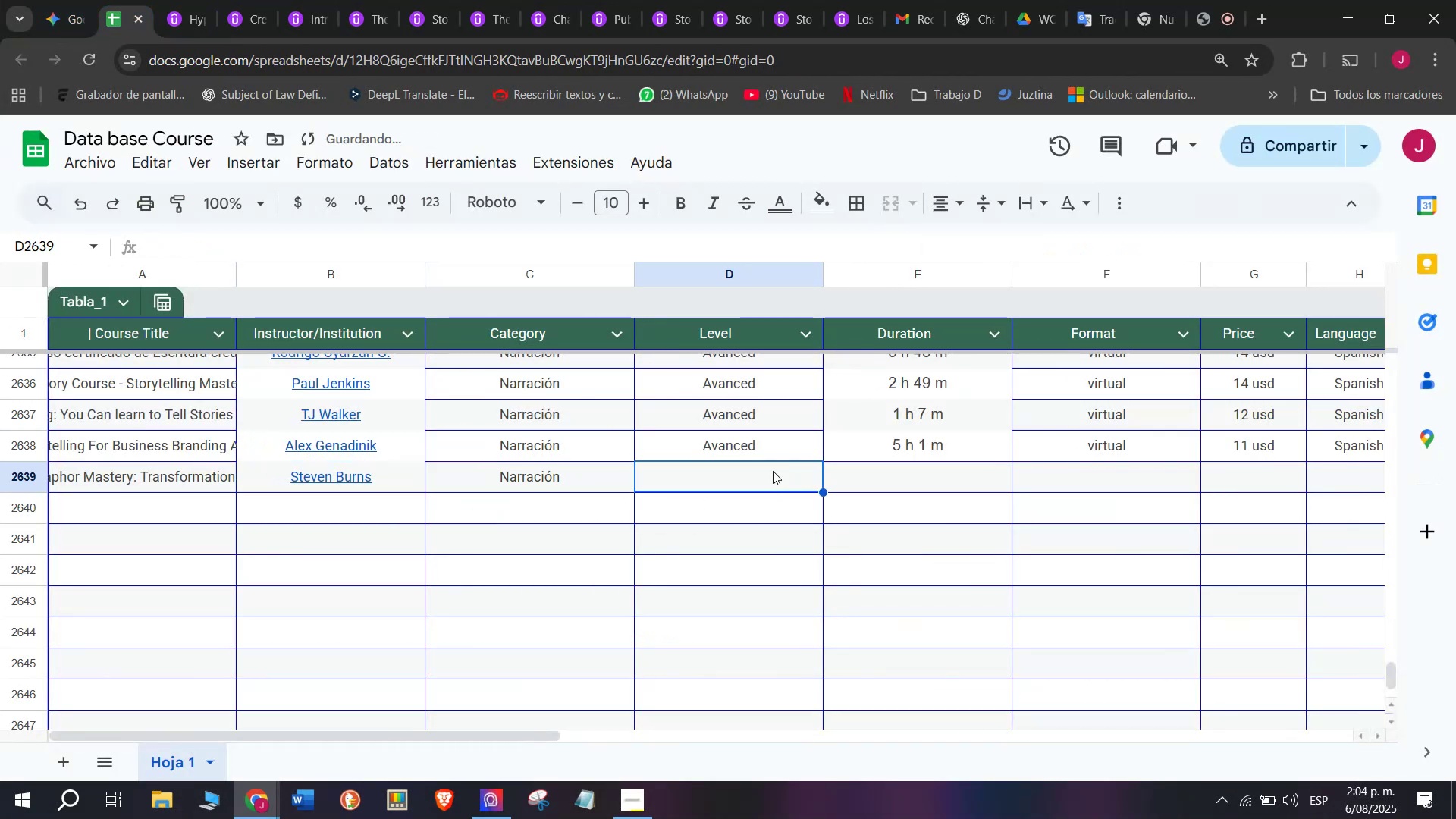 
double_click([765, 441])
 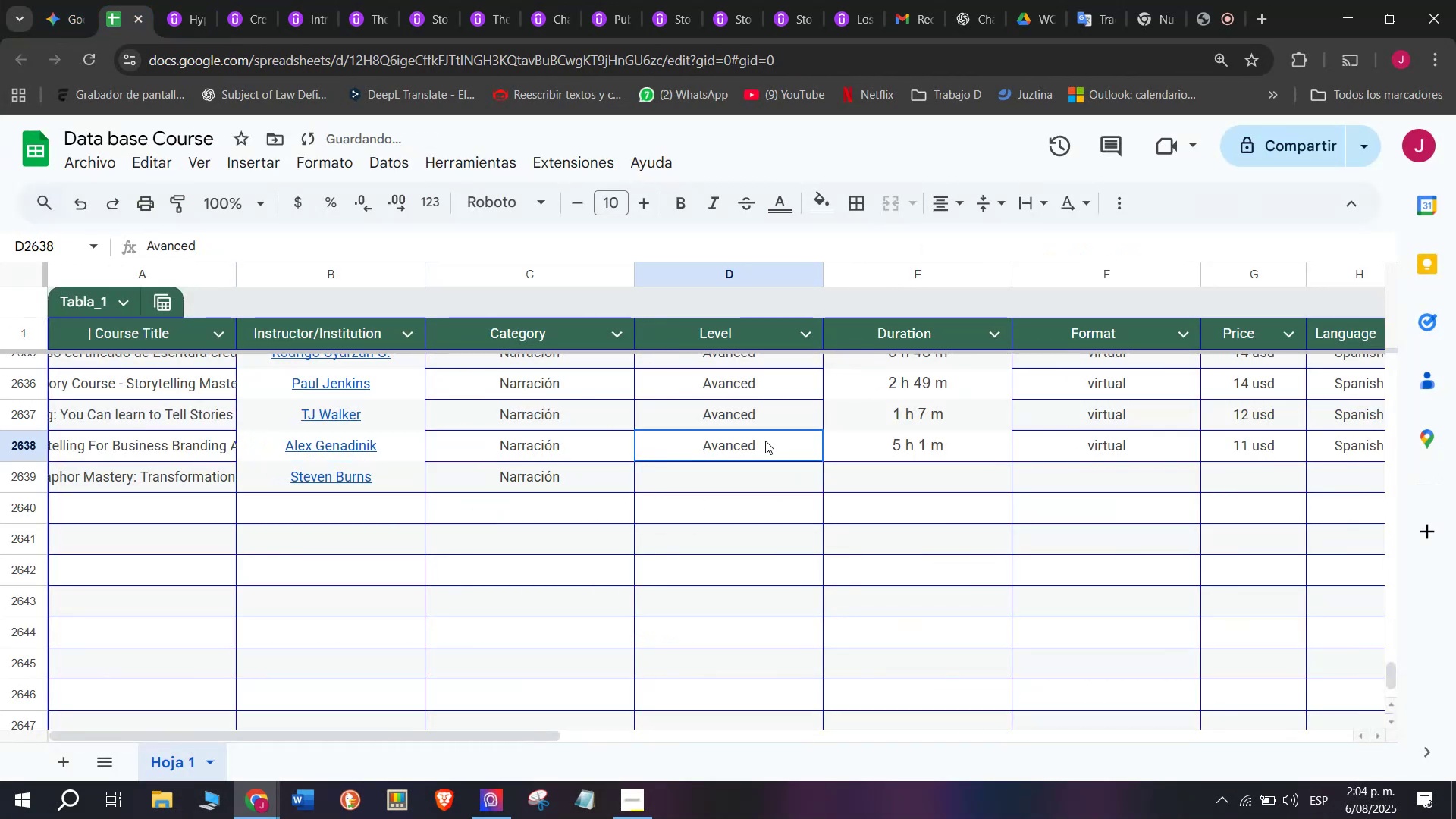 
key(Control+ControlLeft)
 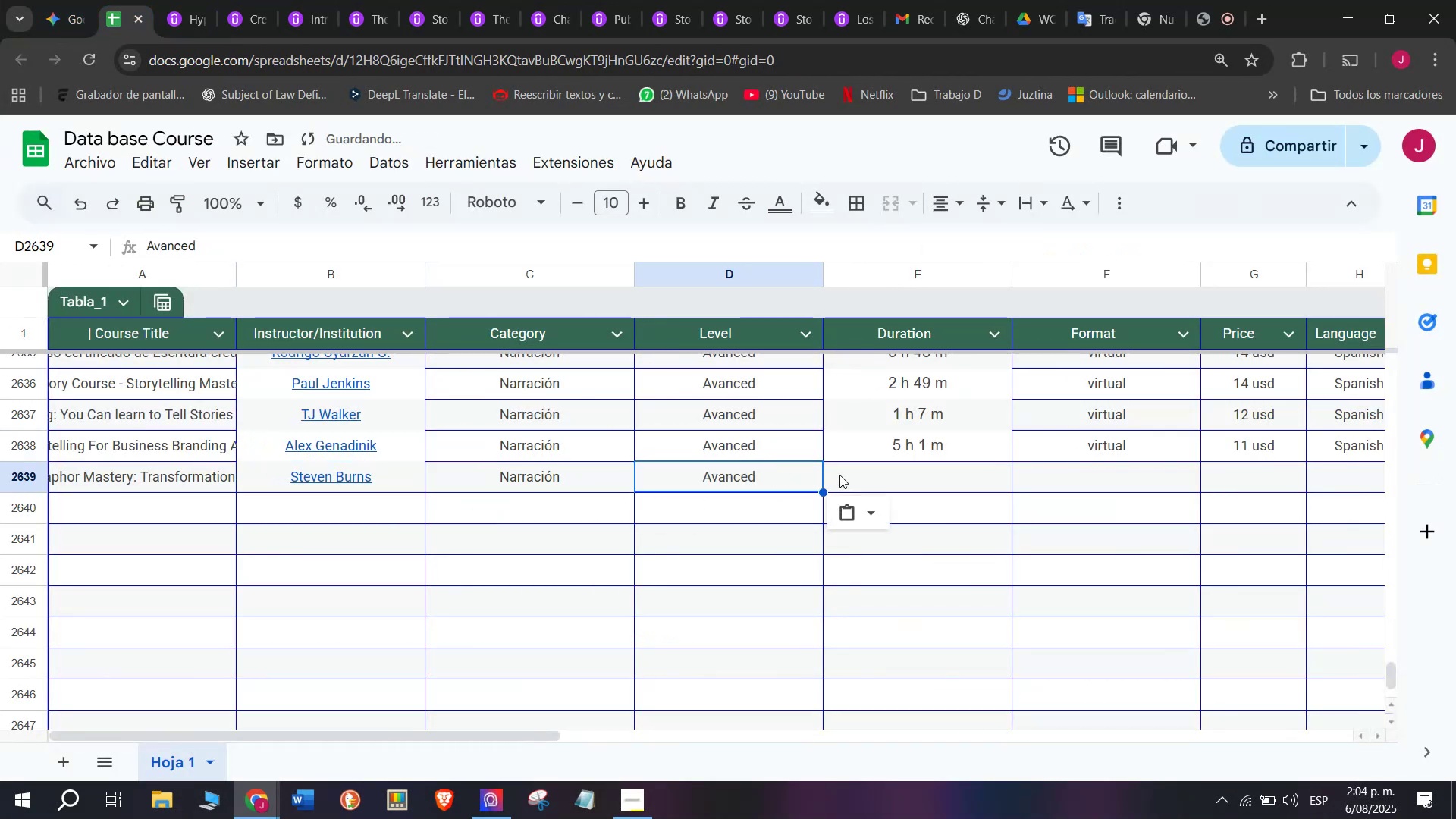 
key(Break)
 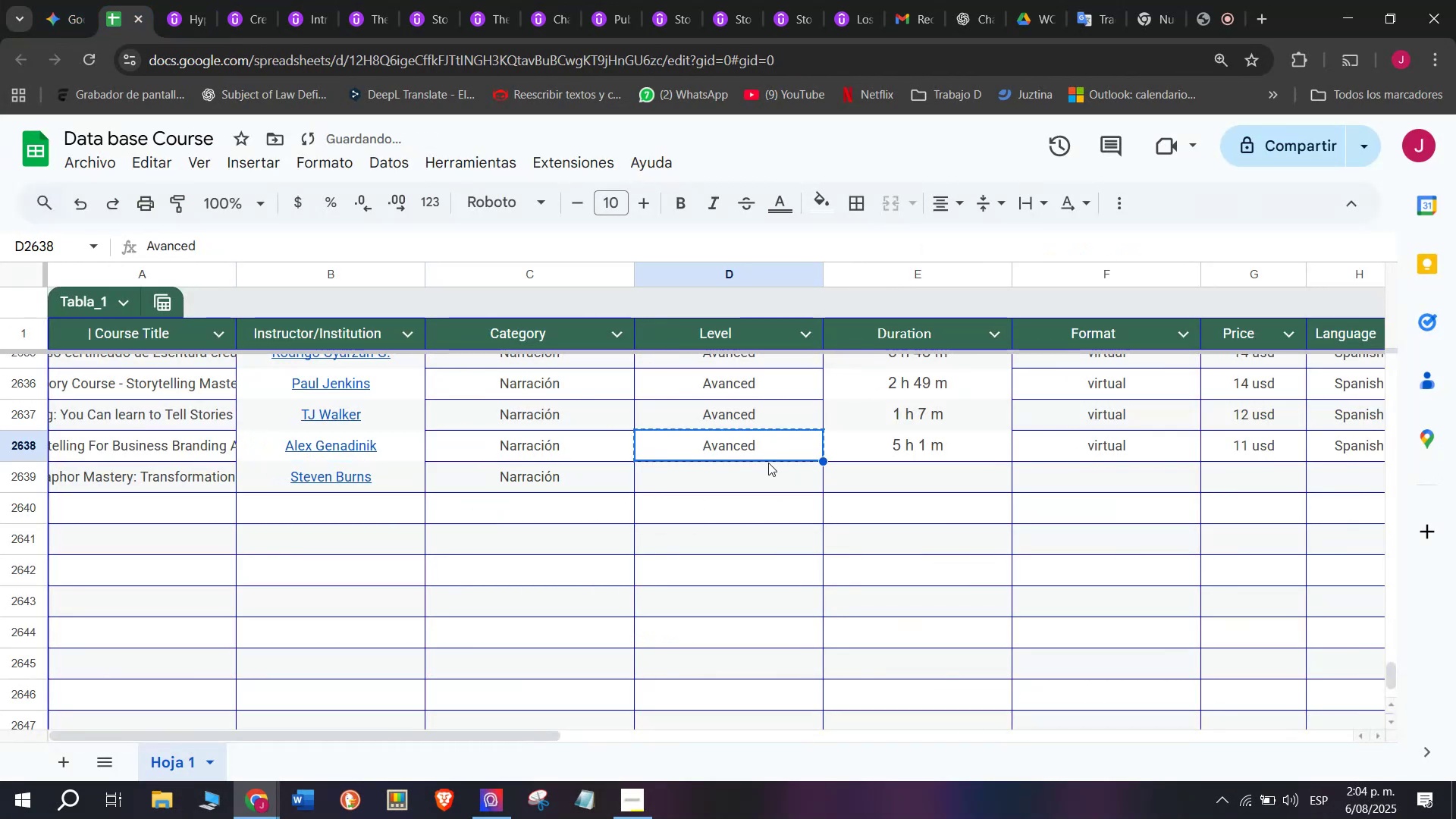 
key(Control+C)
 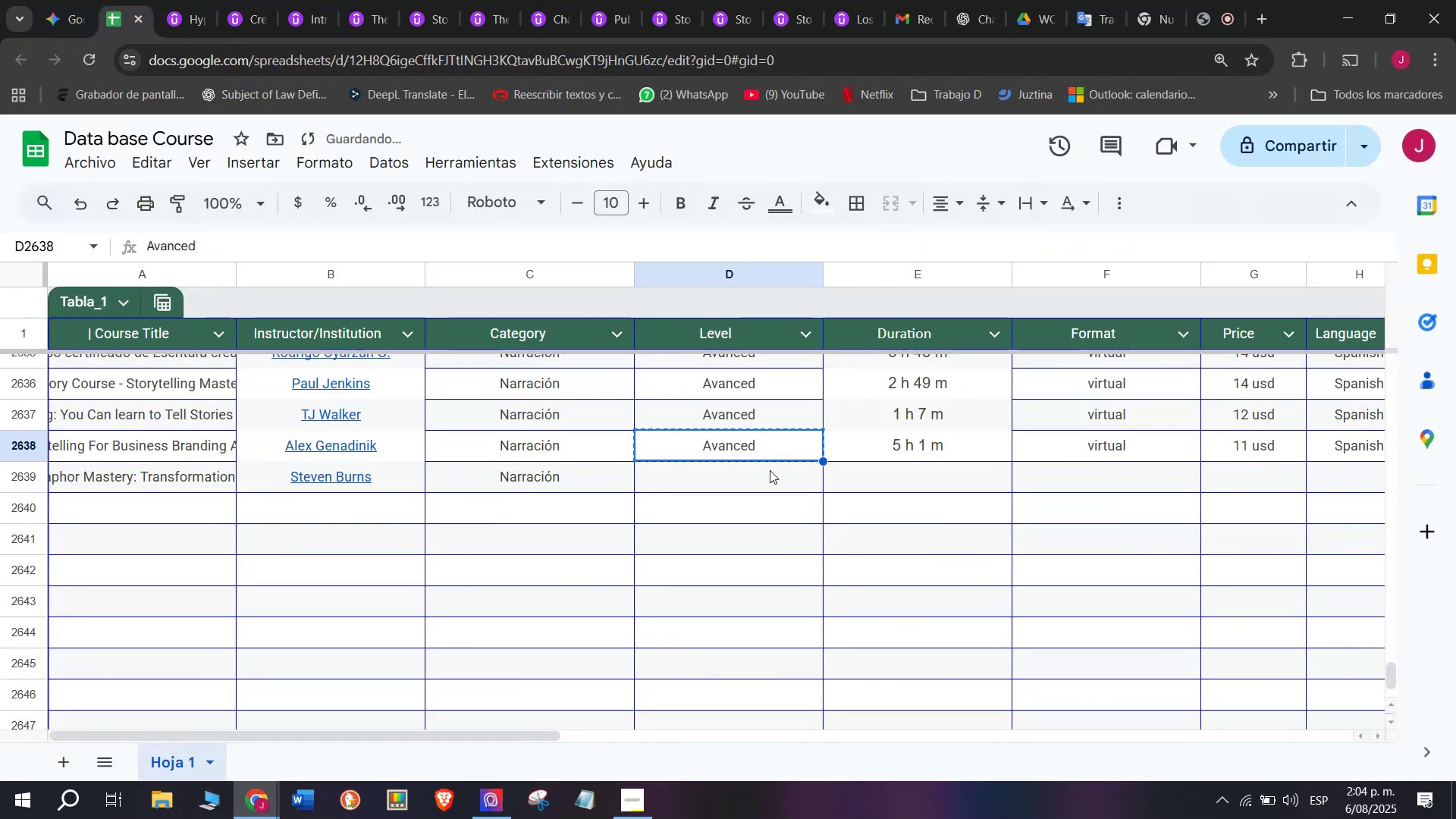 
triple_click([770, 470])
 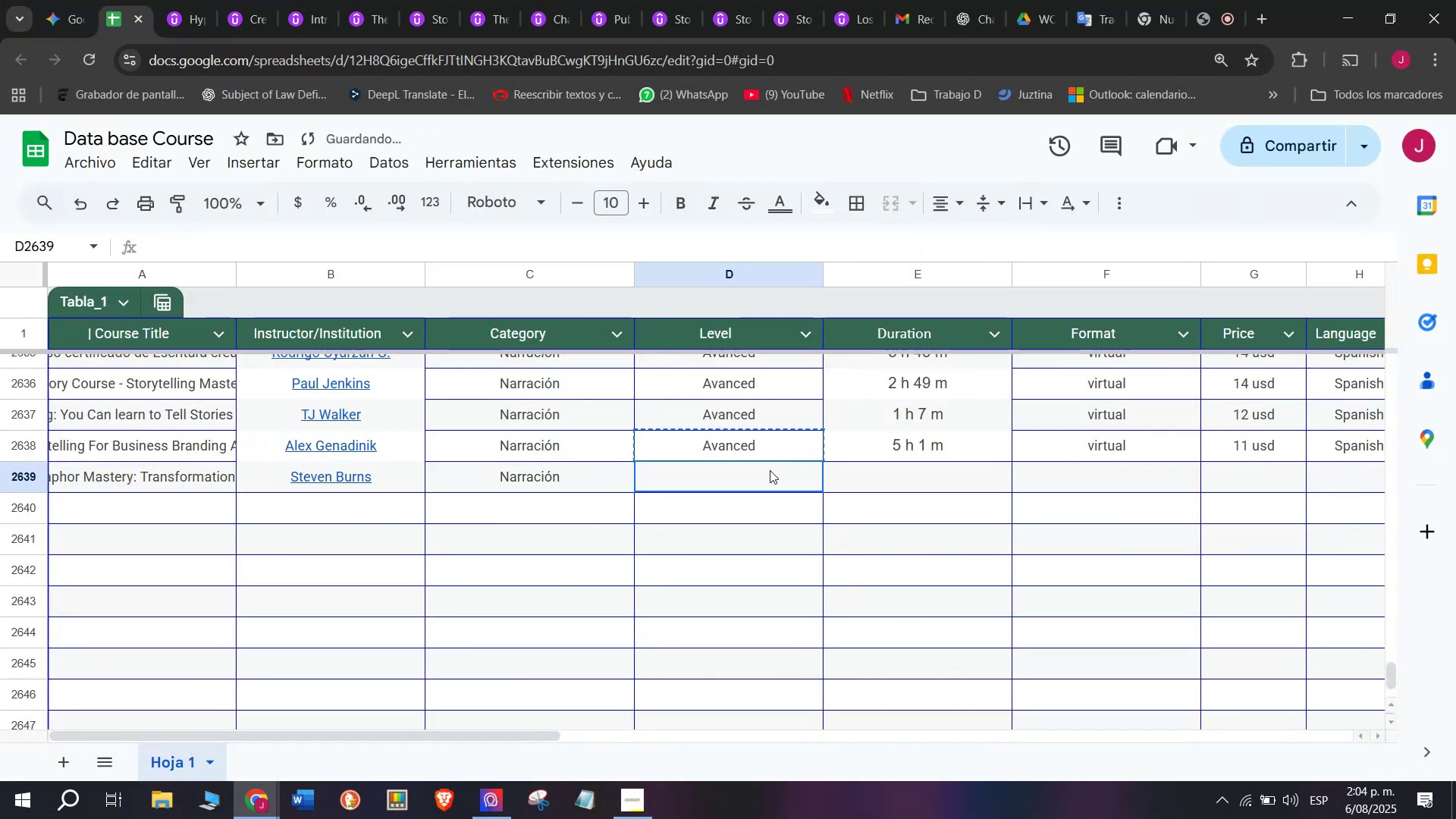 
key(Z)
 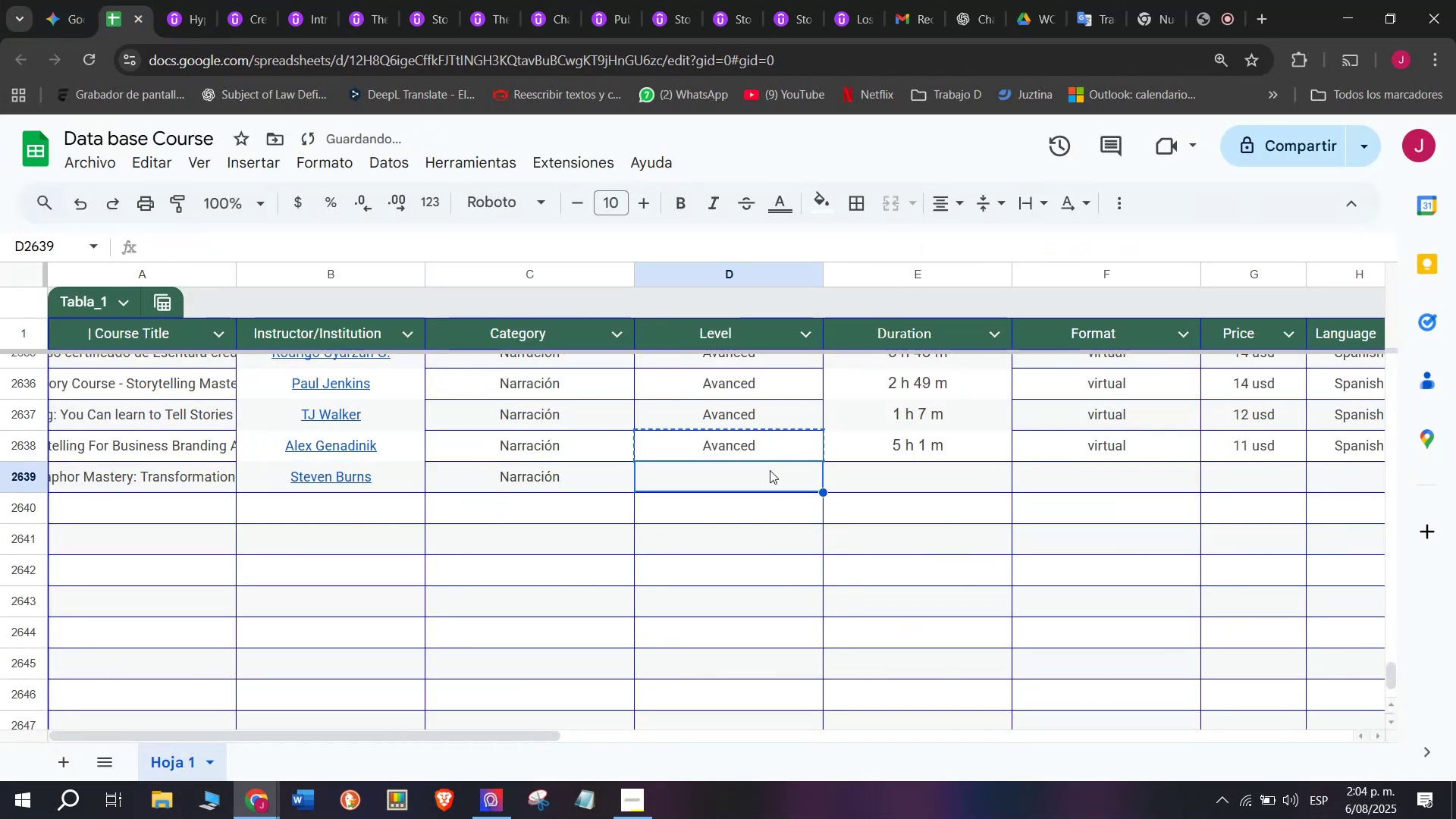 
key(Control+ControlLeft)
 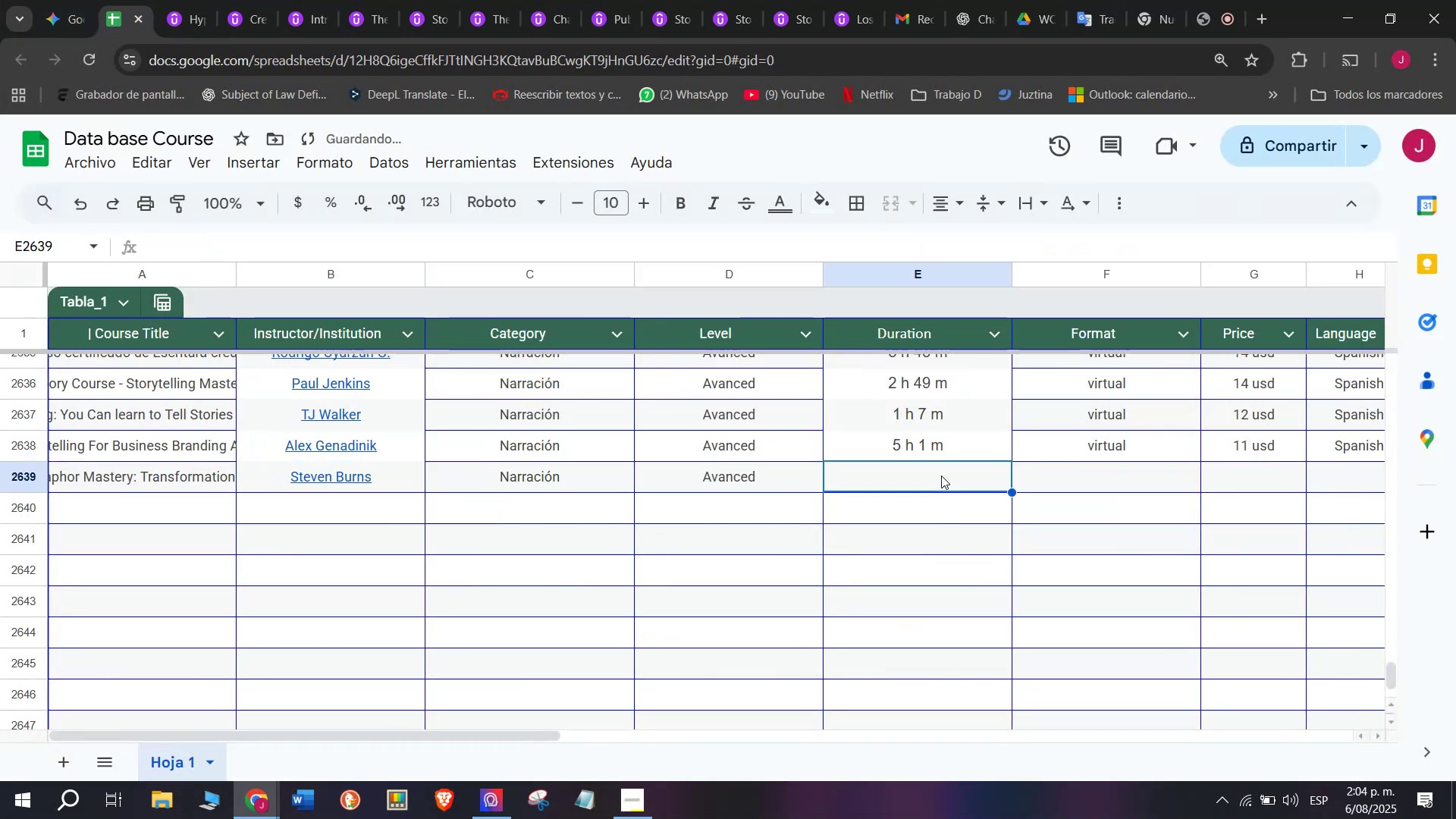 
key(Control+V)
 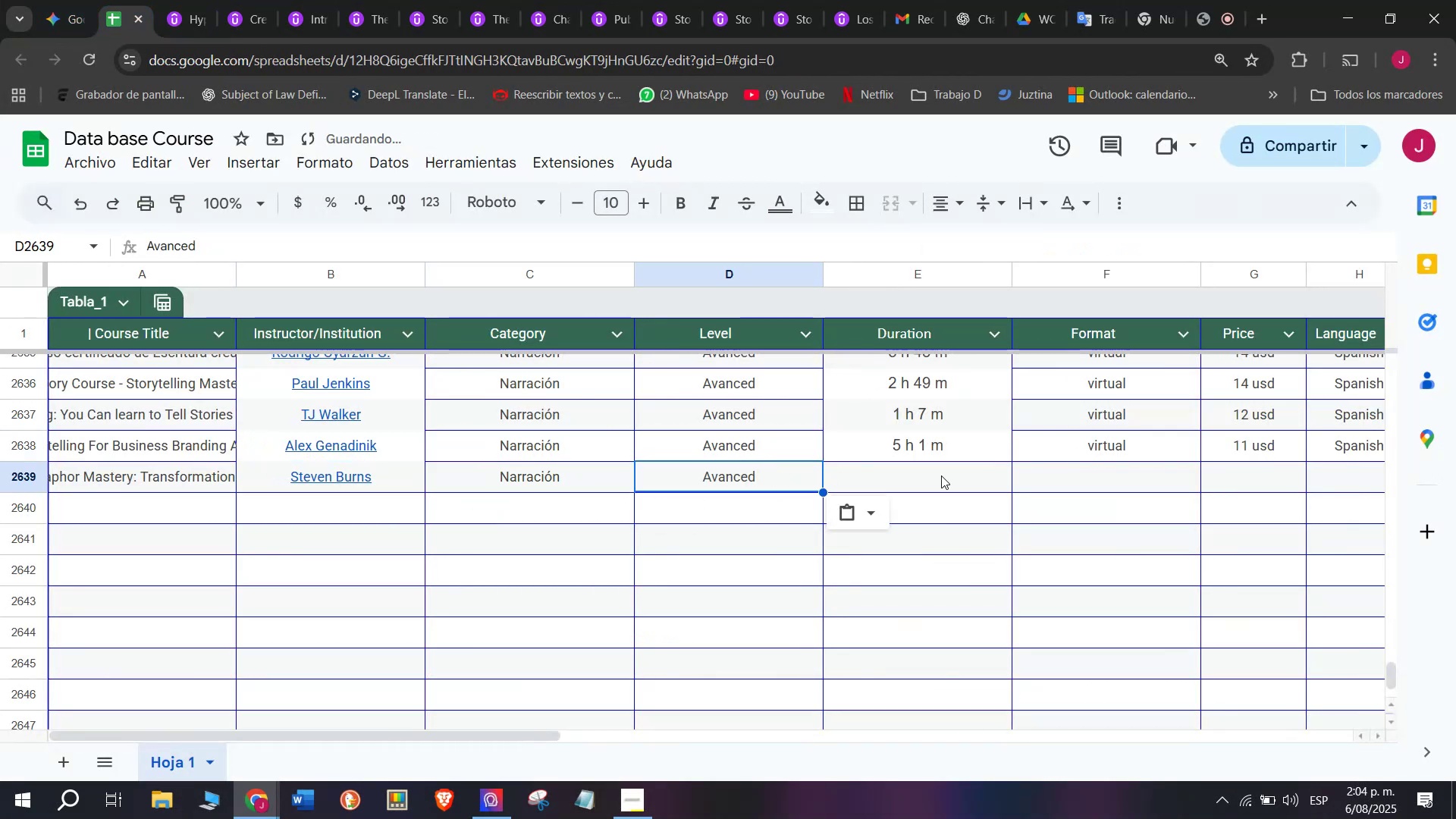 
triple_click([941, 475])
 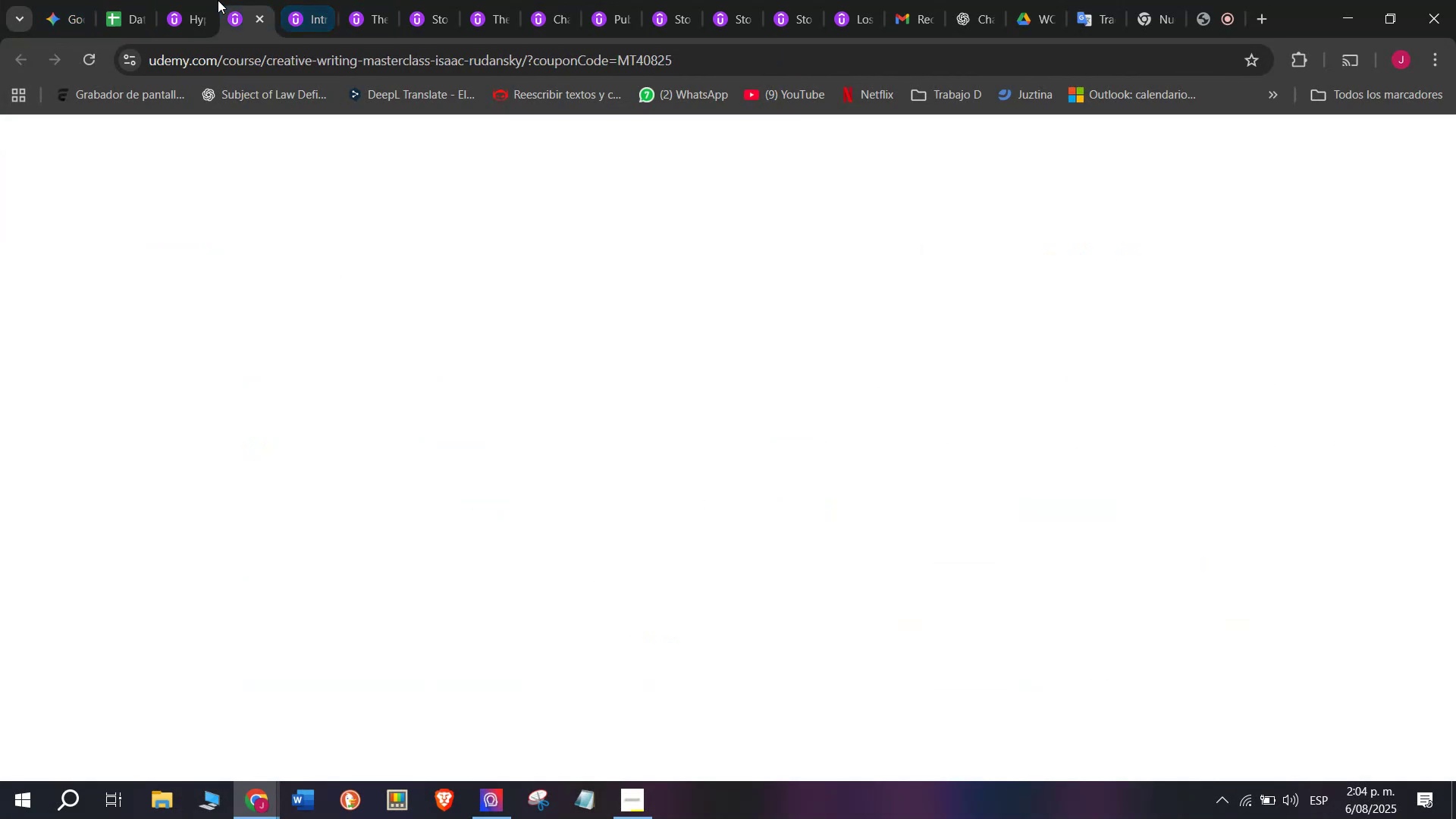 
double_click([187, 0])
 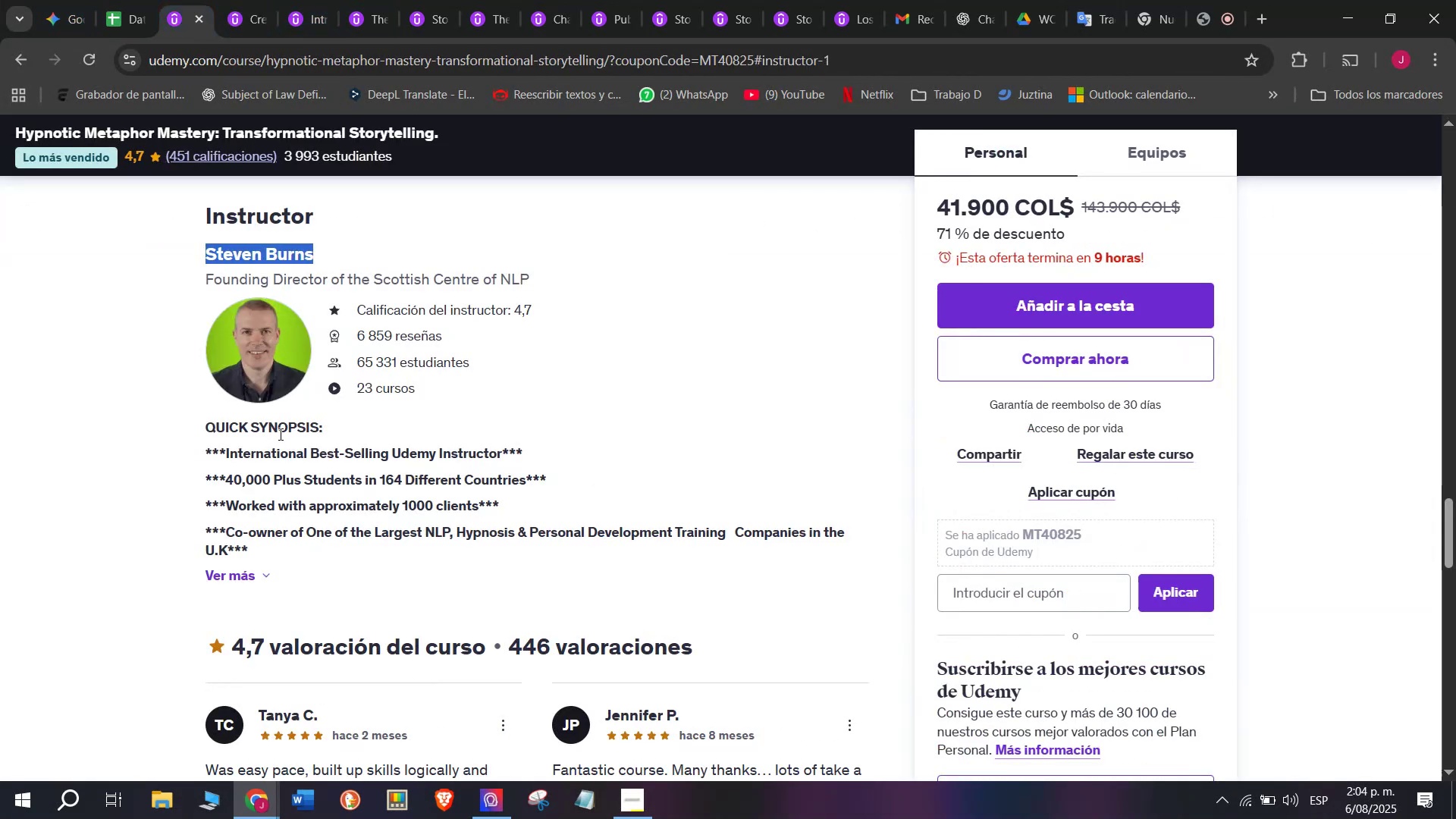 
scroll: coordinate [307, 498], scroll_direction: up, amount: 9.0
 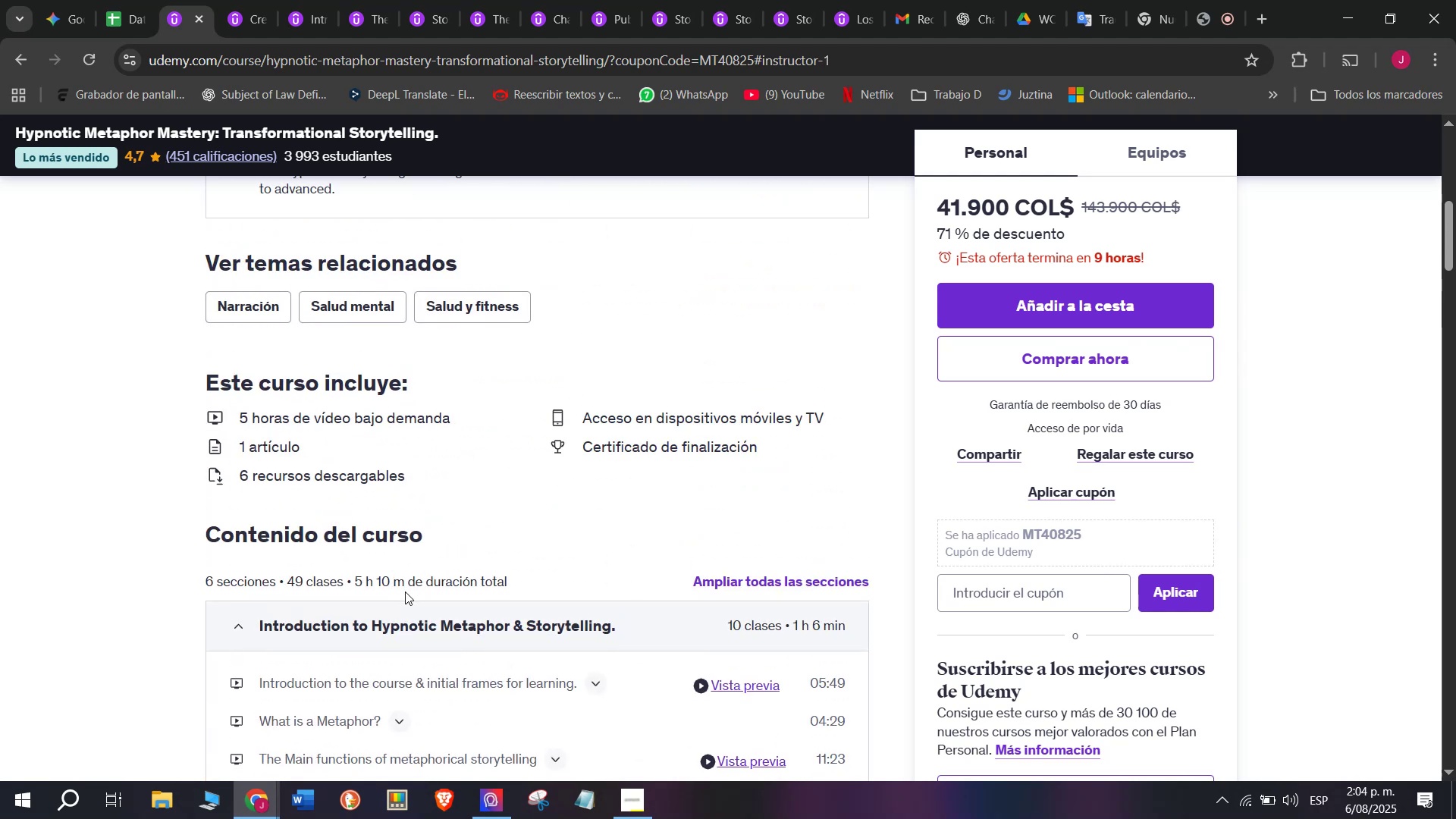 
left_click_drag(start_coordinate=[402, 588], to_coordinate=[356, 586])
 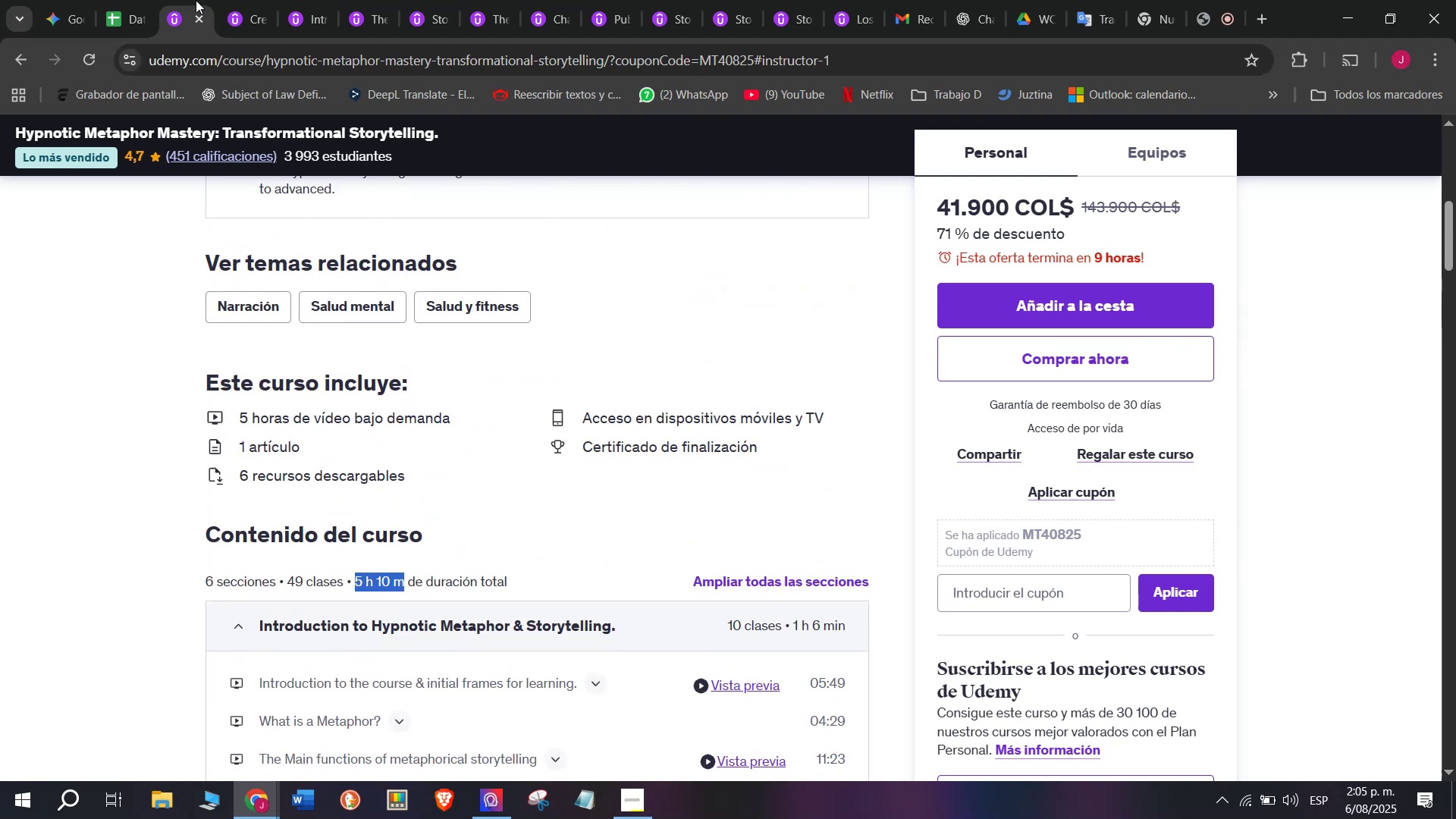 
key(Control+ControlLeft)
 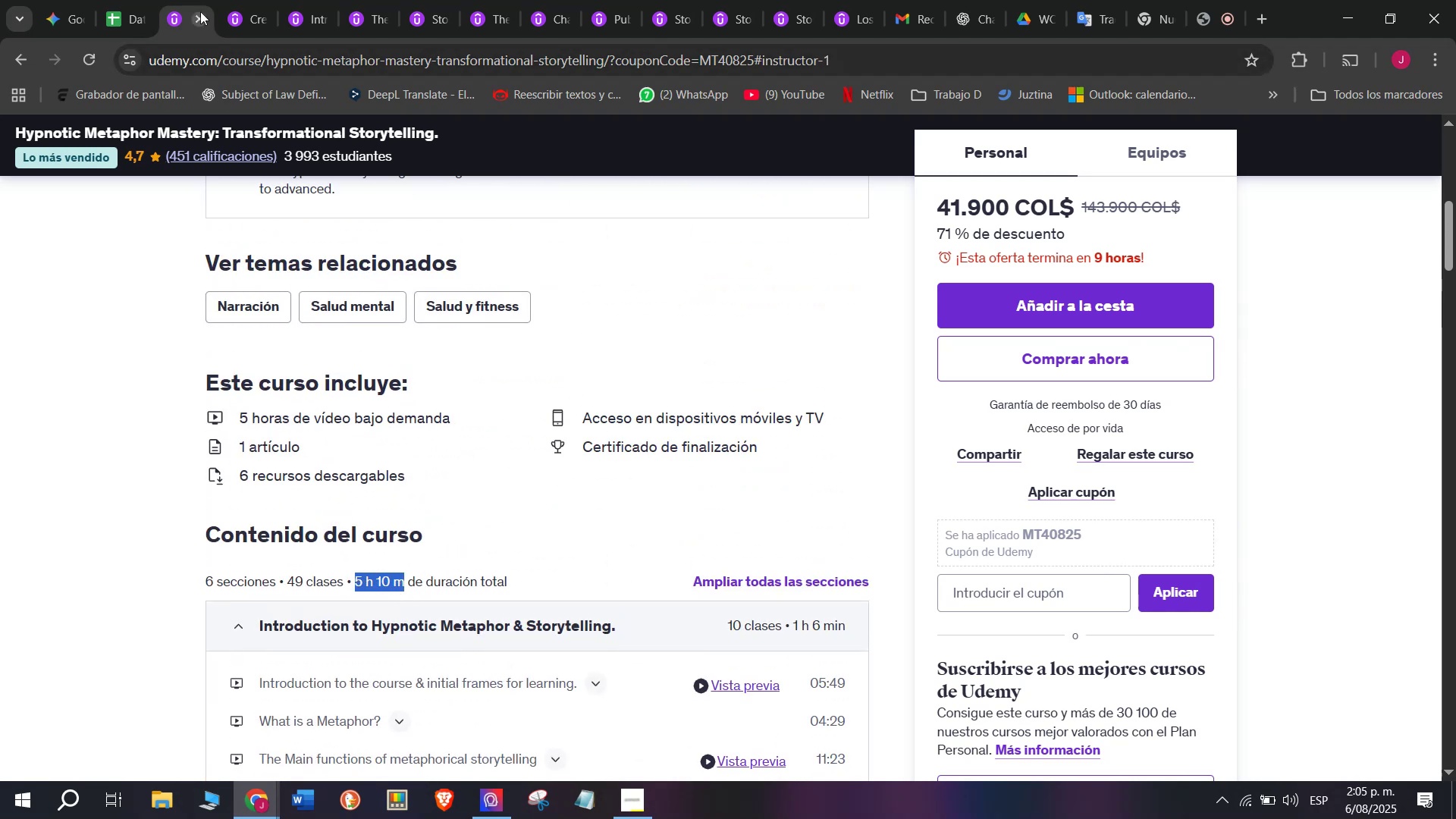 
key(Break)
 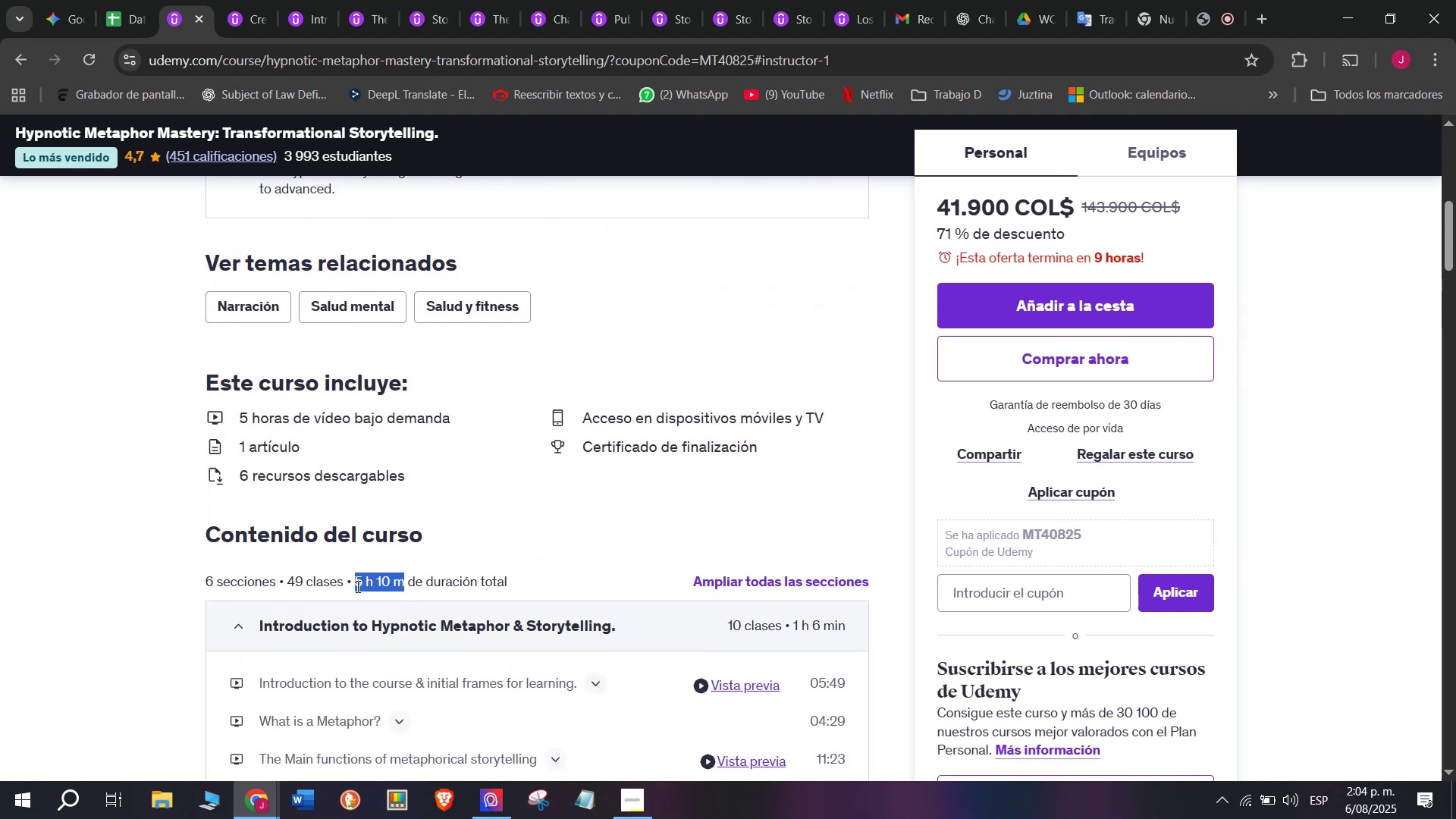 
key(Control+C)
 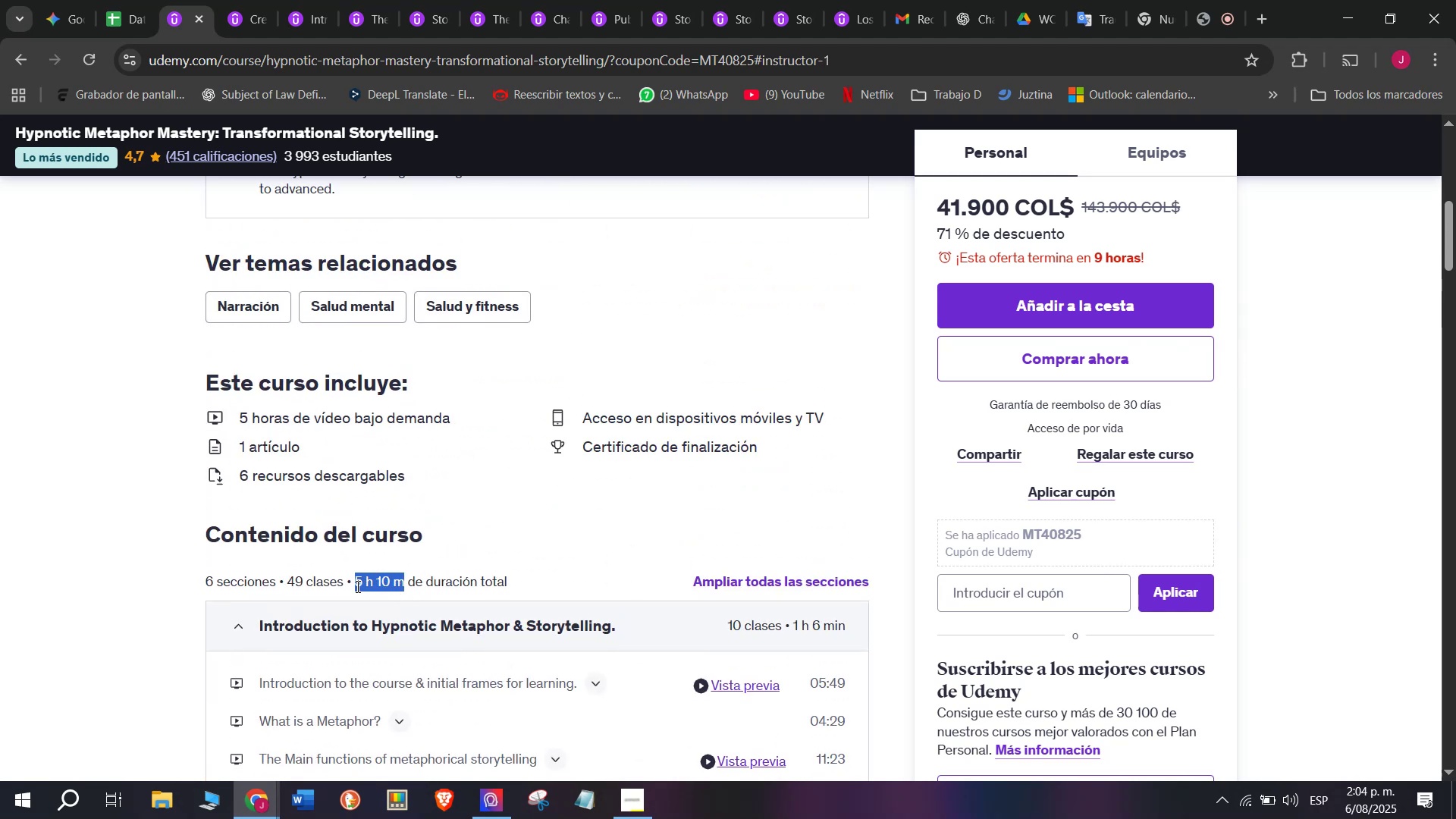 
key(Break)
 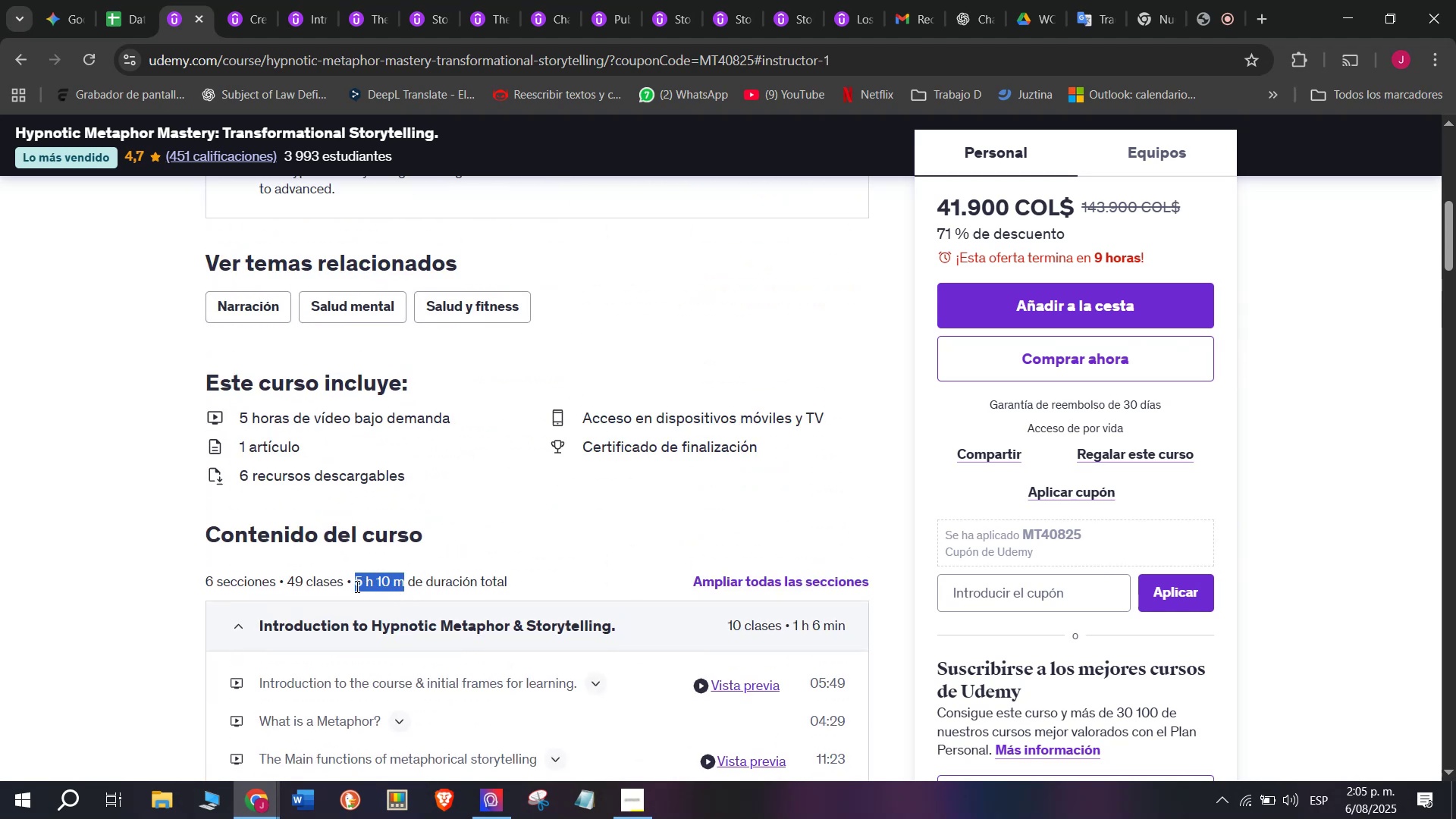 
key(Control+ControlLeft)
 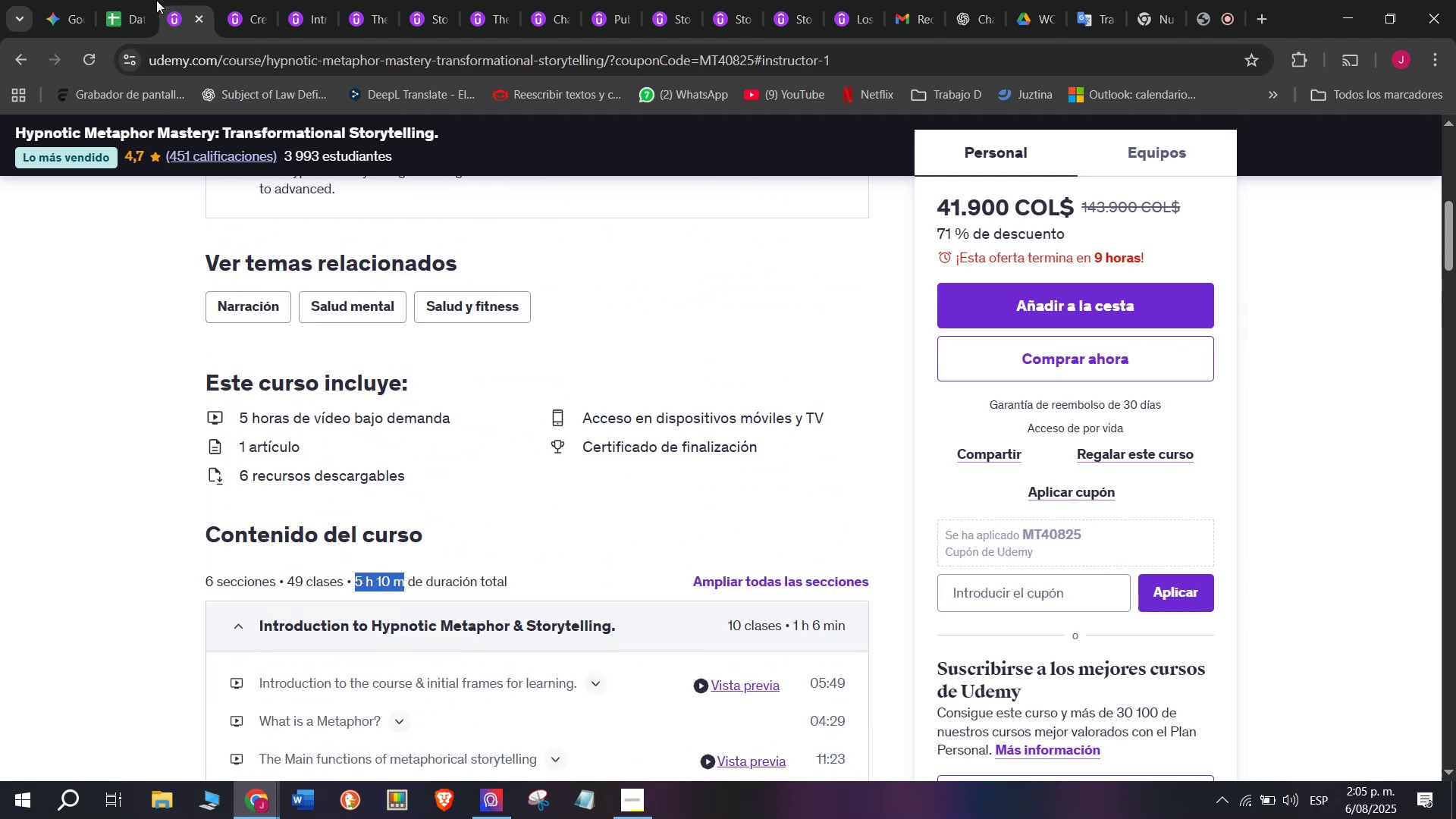 
key(Control+C)
 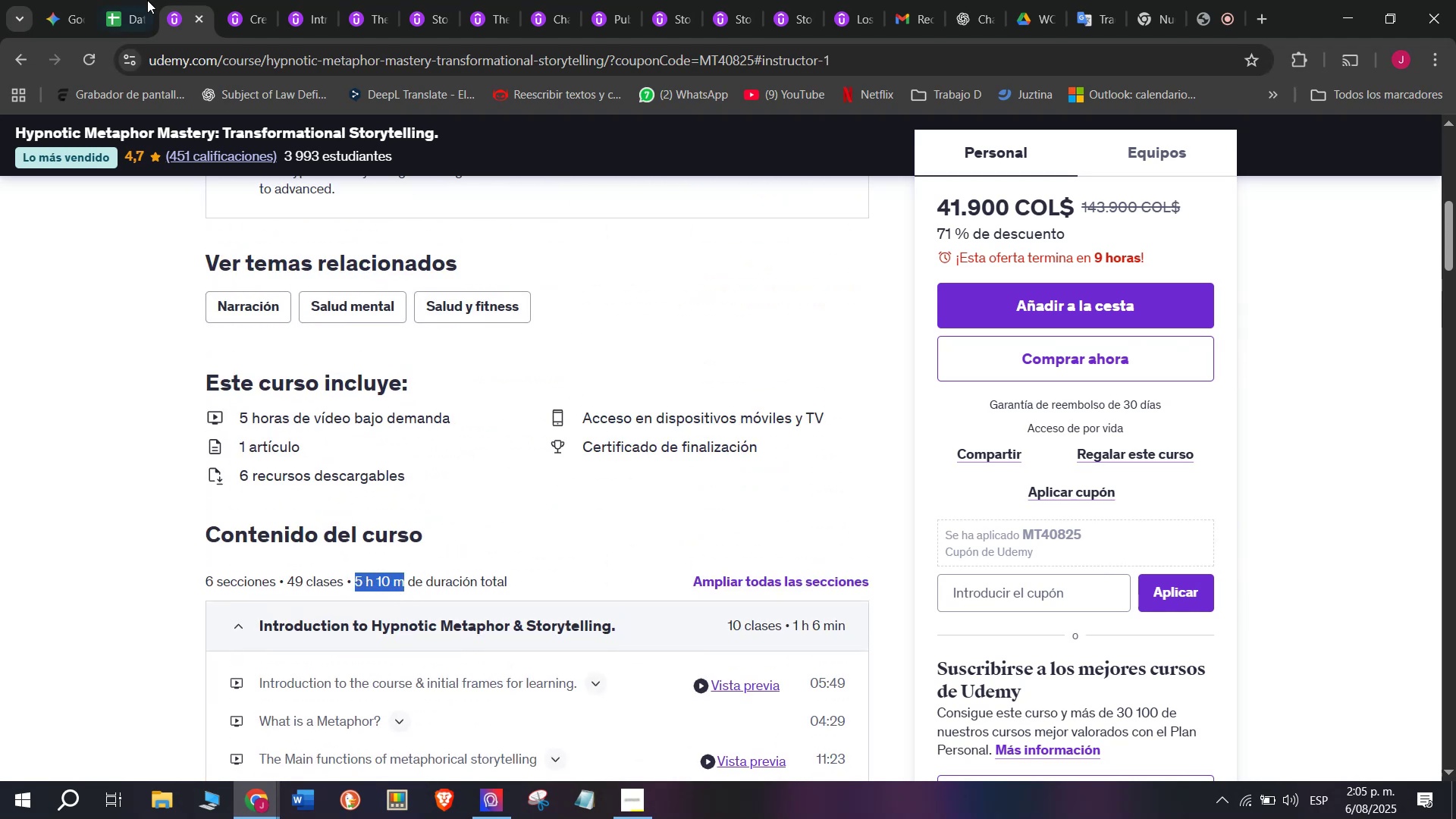 
left_click([137, 0])
 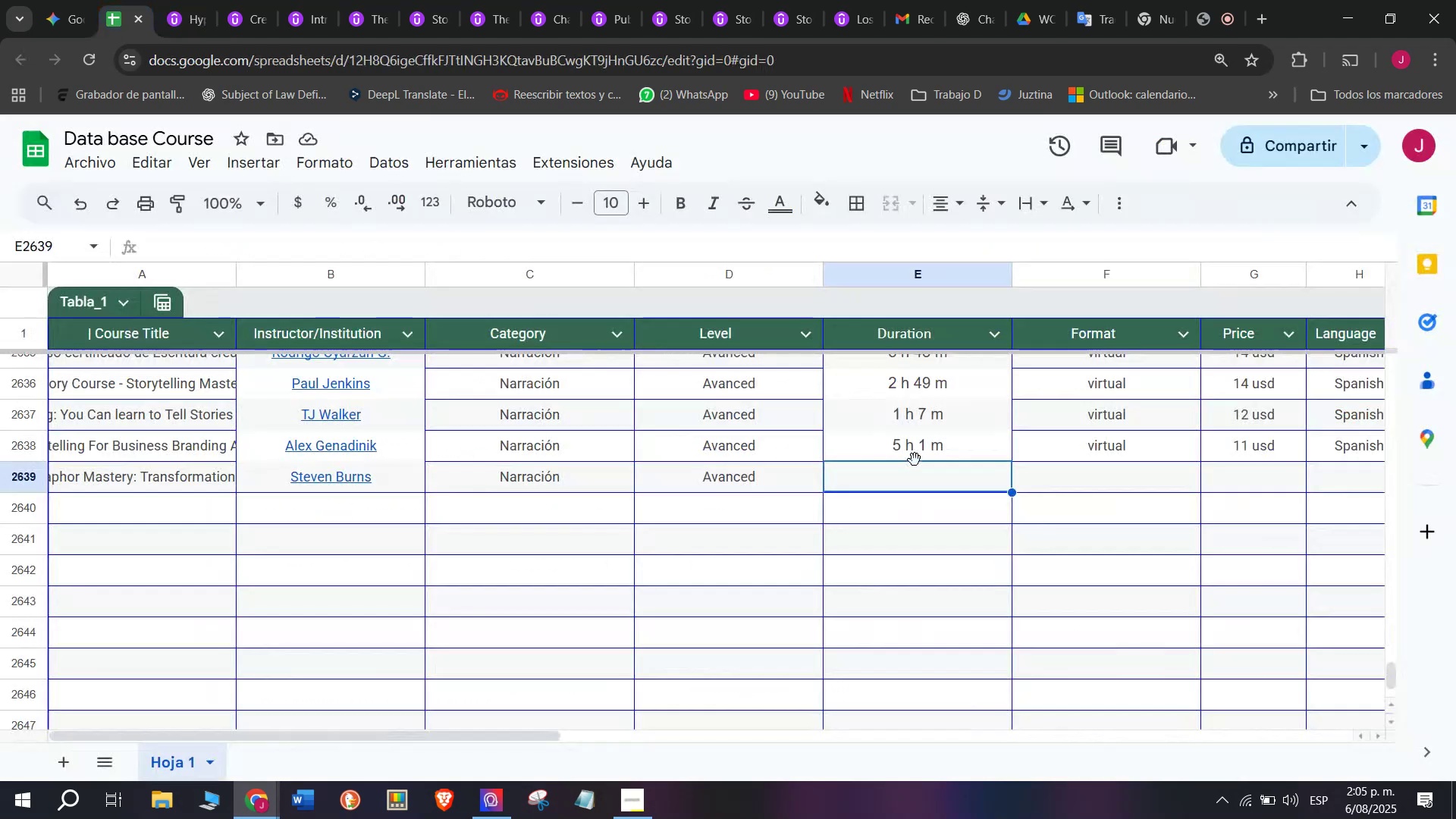 
key(Z)
 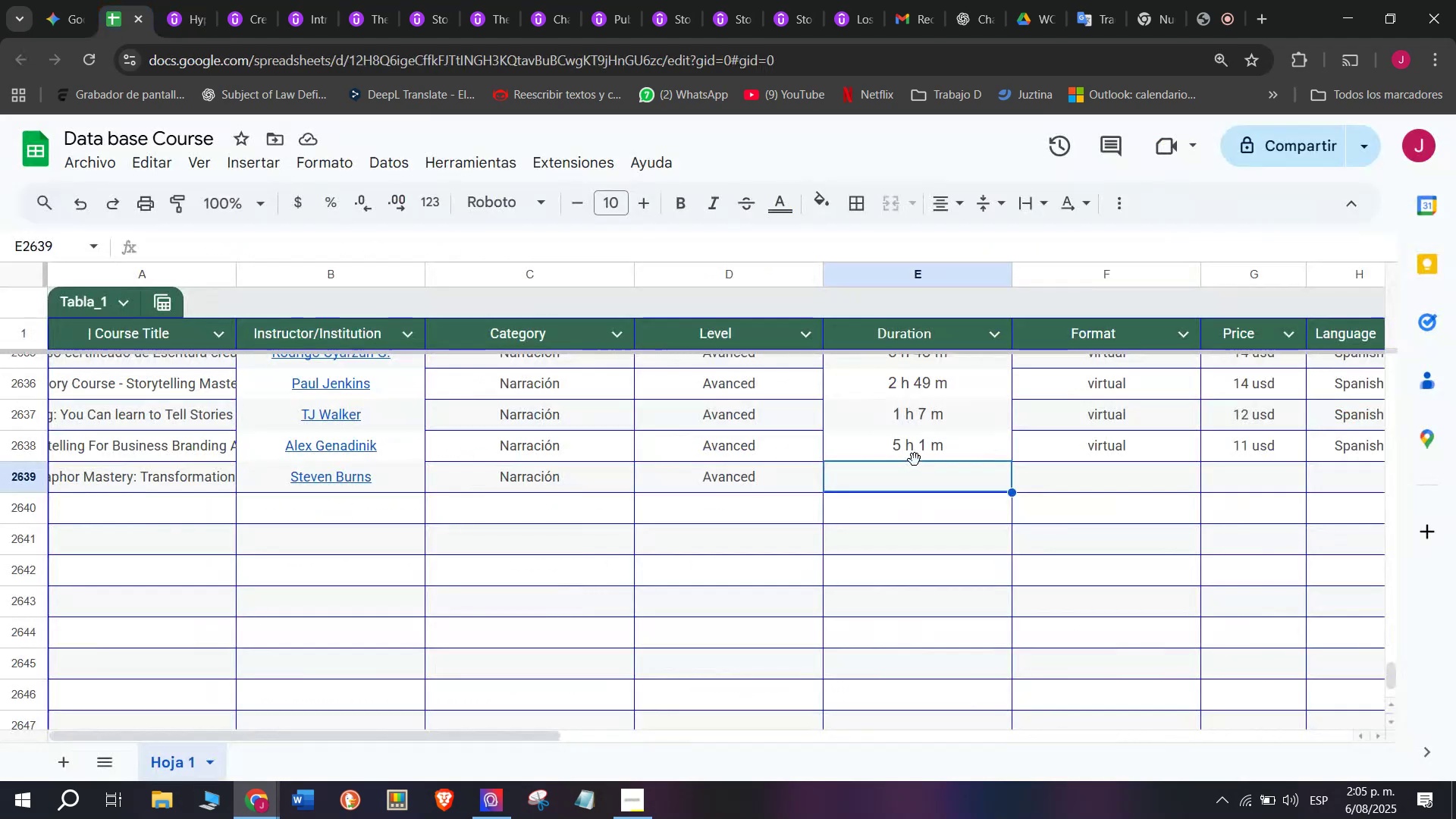 
key(Control+ControlLeft)
 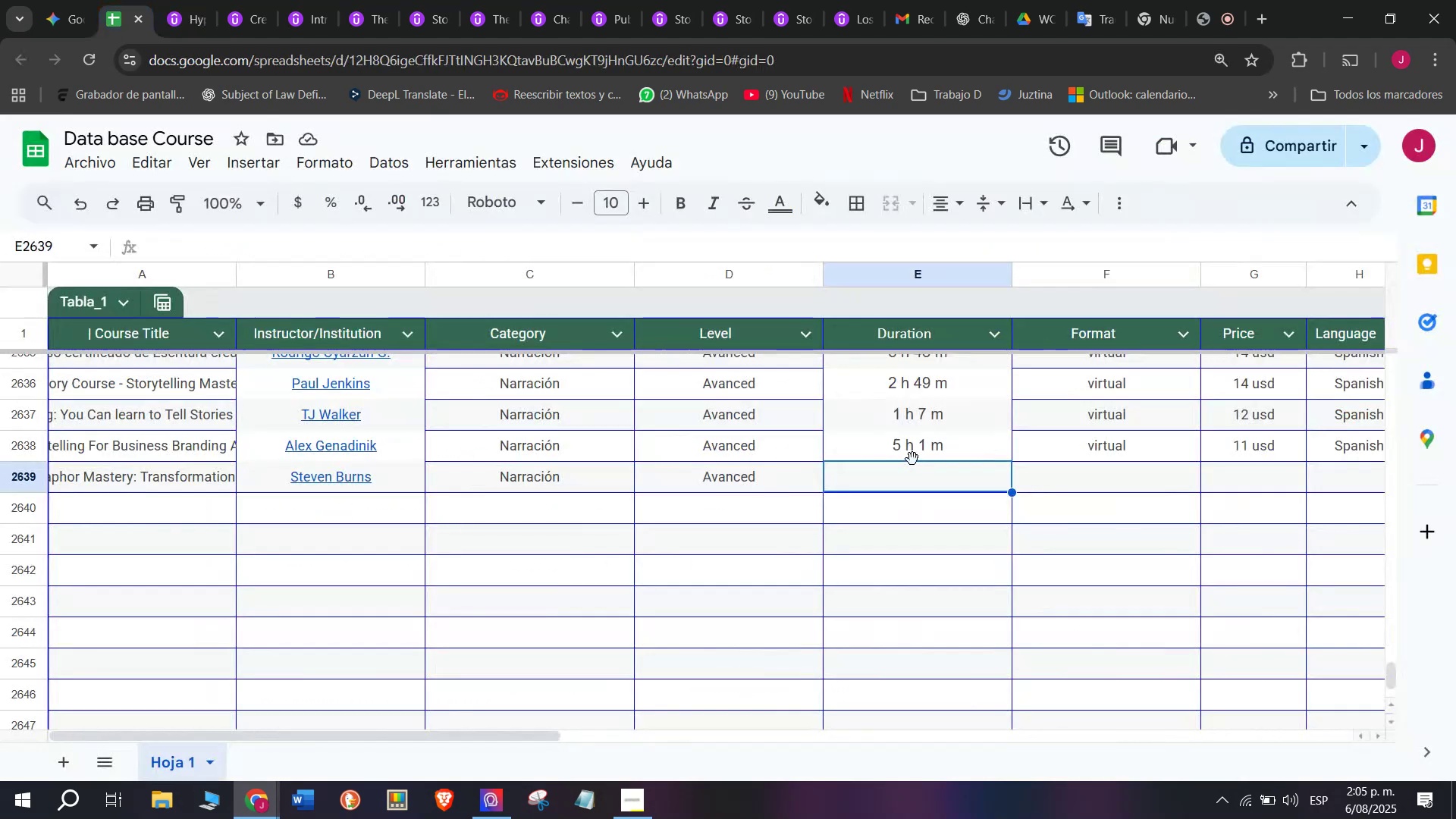 
key(Control+V)
 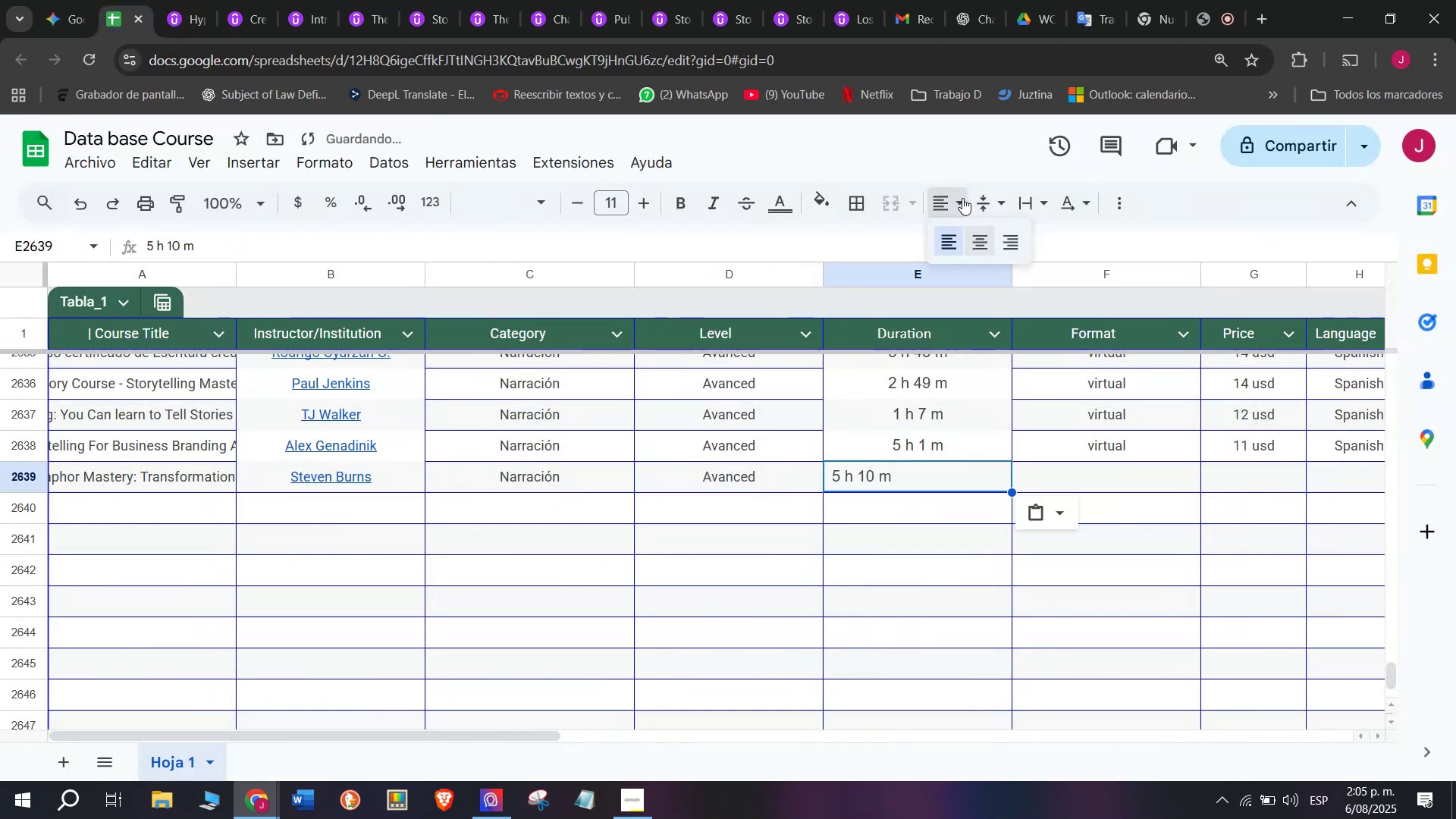 
double_click([975, 243])
 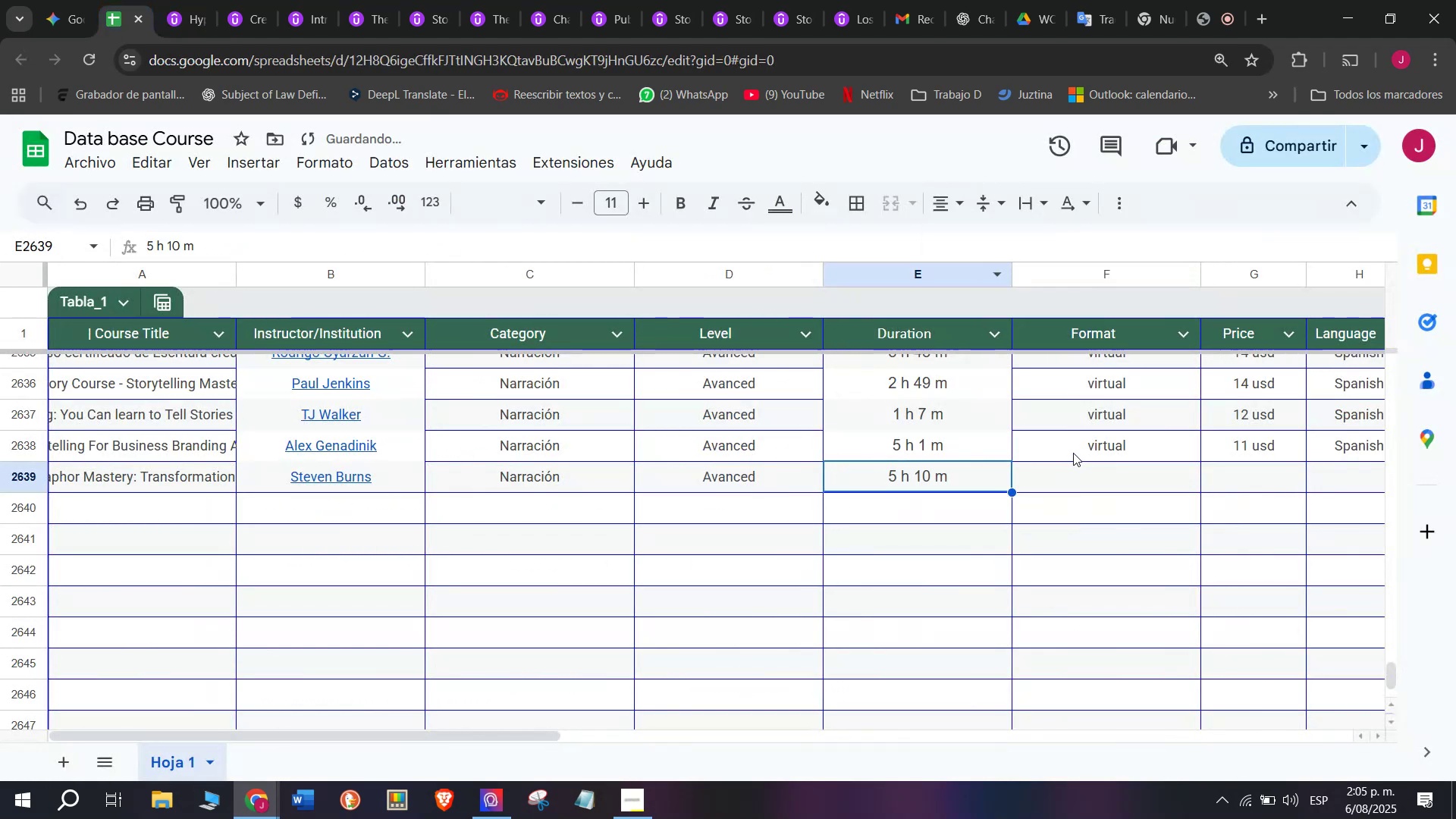 
key(Break)
 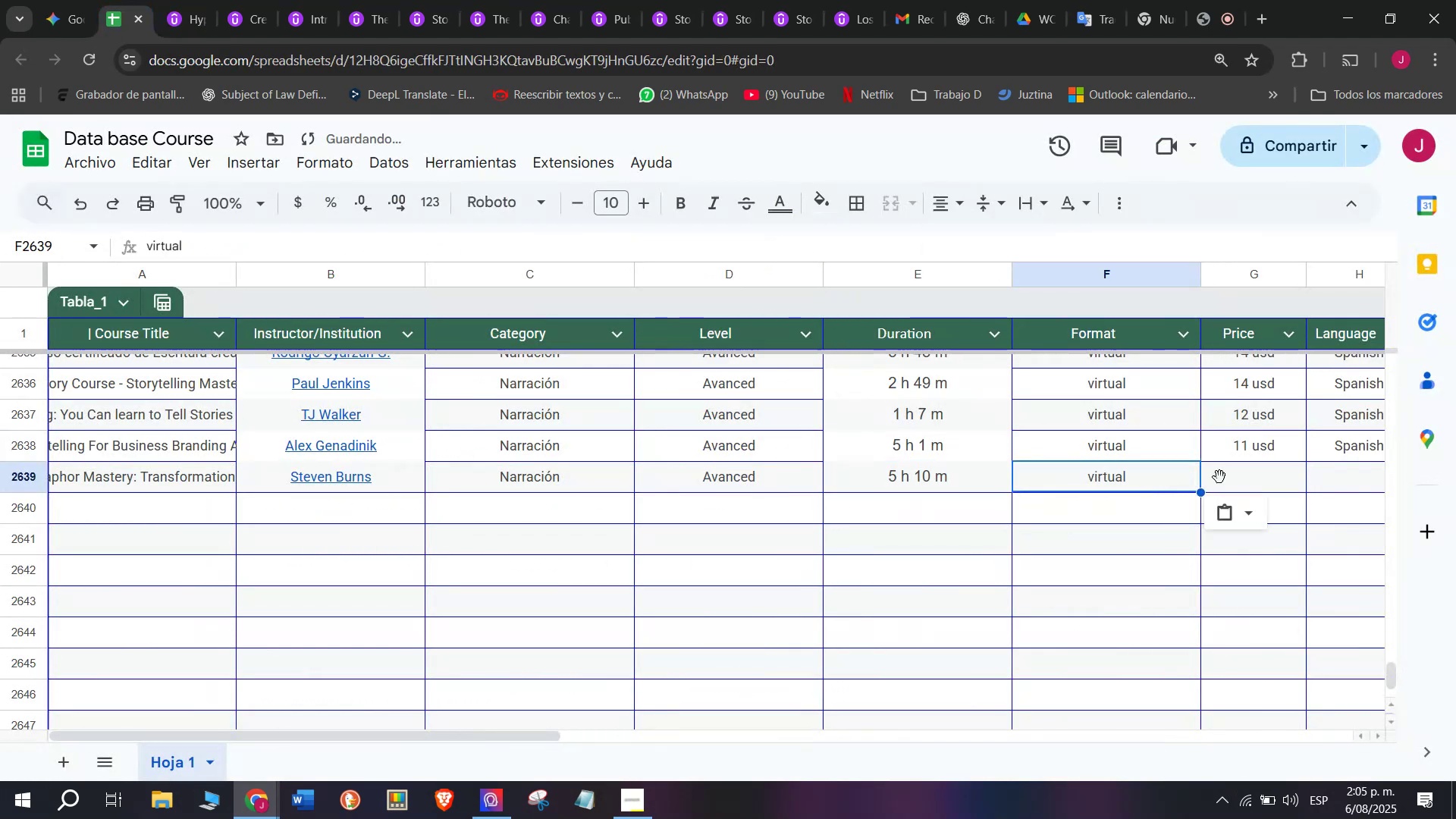 
key(Control+ControlLeft)
 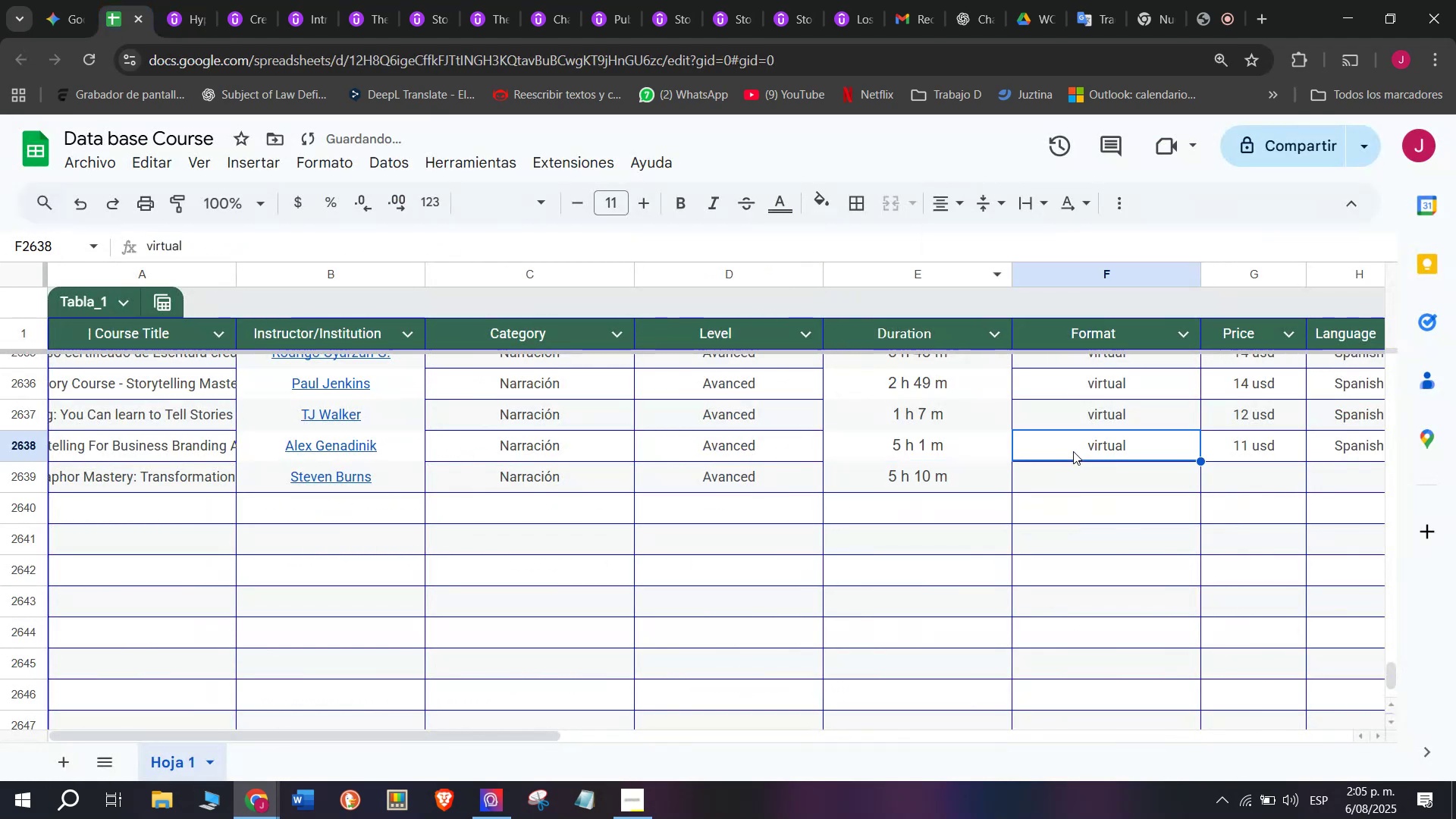 
key(Control+C)
 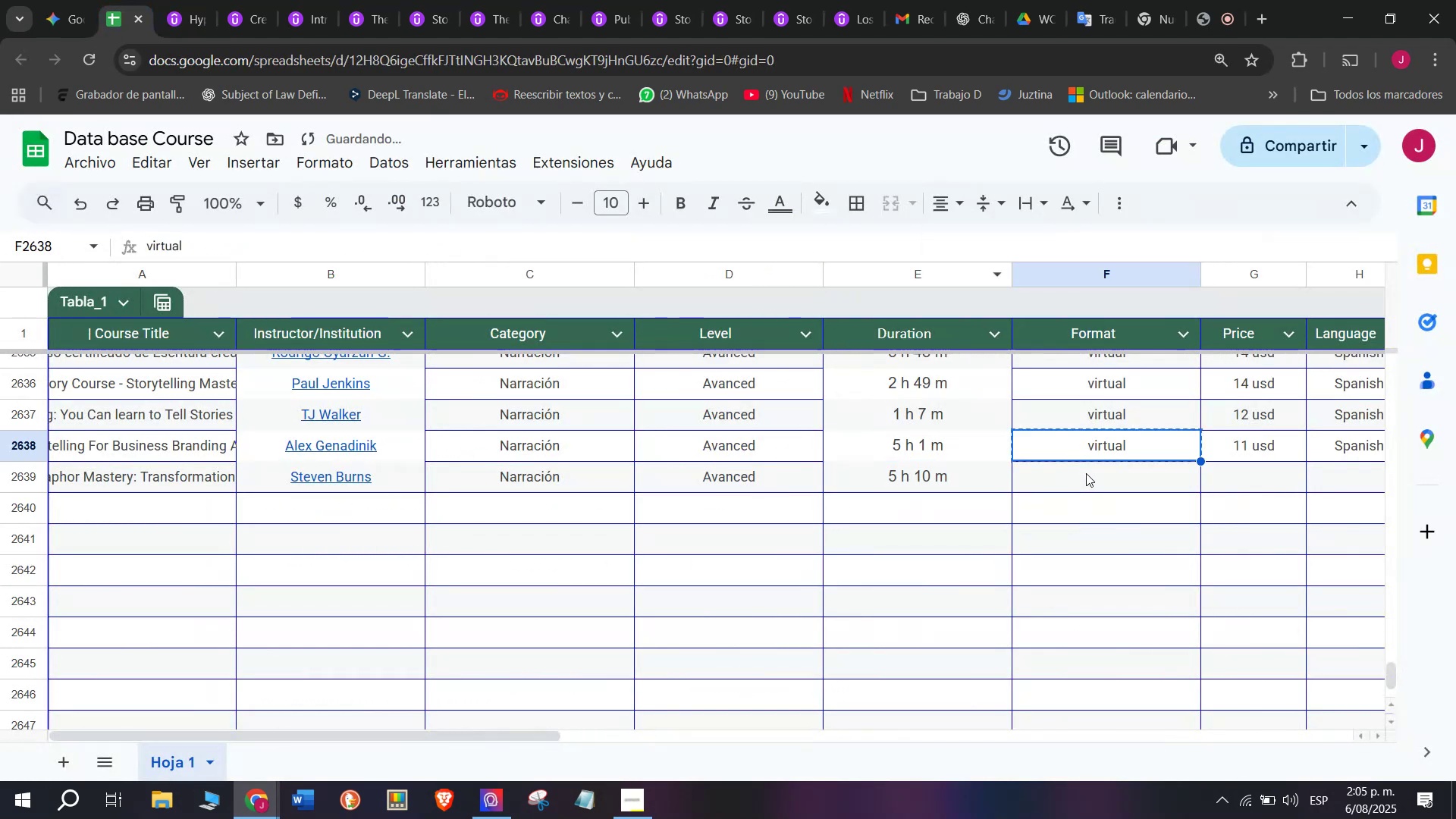 
double_click([1086, 473])
 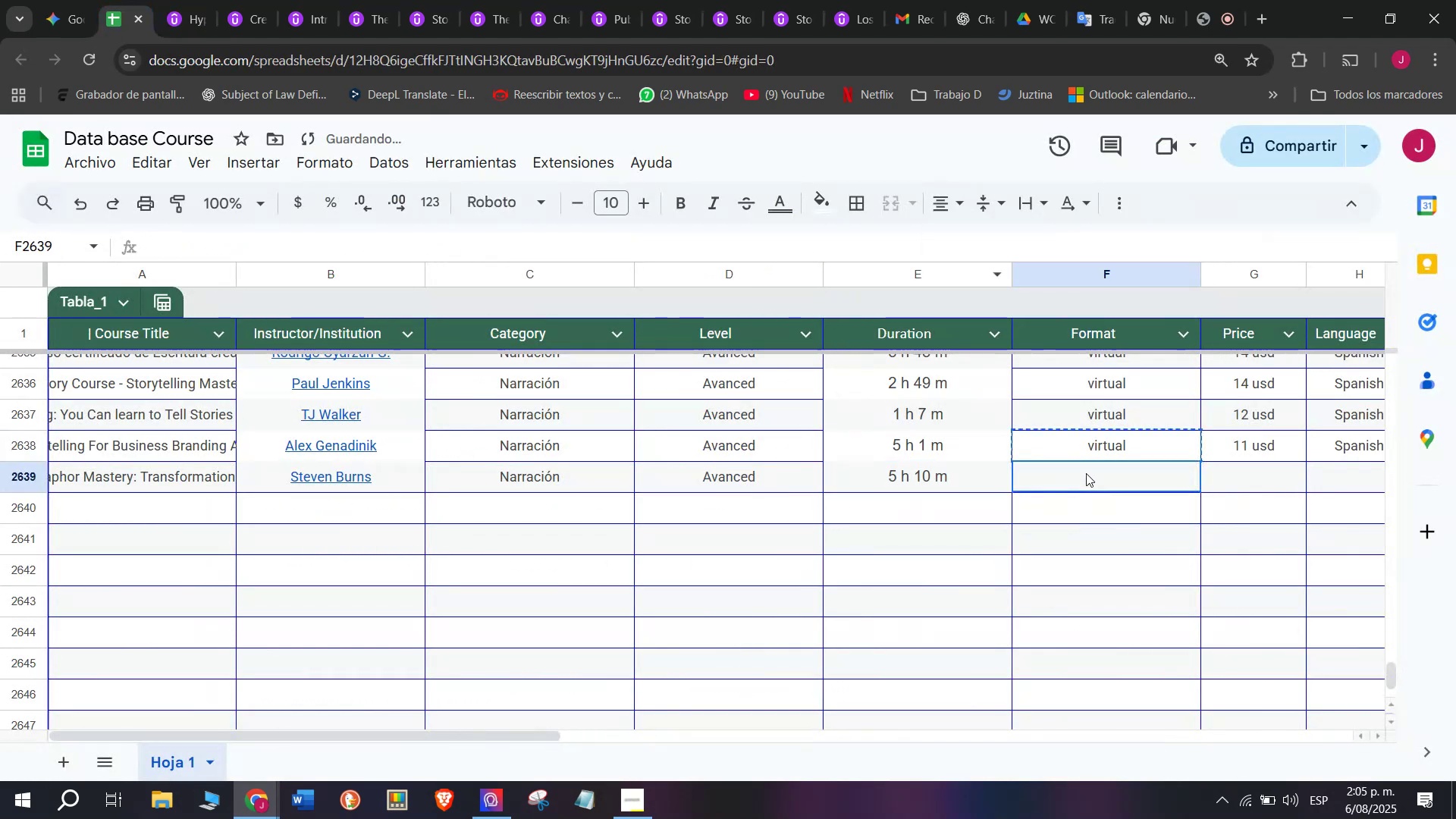 
key(Z)
 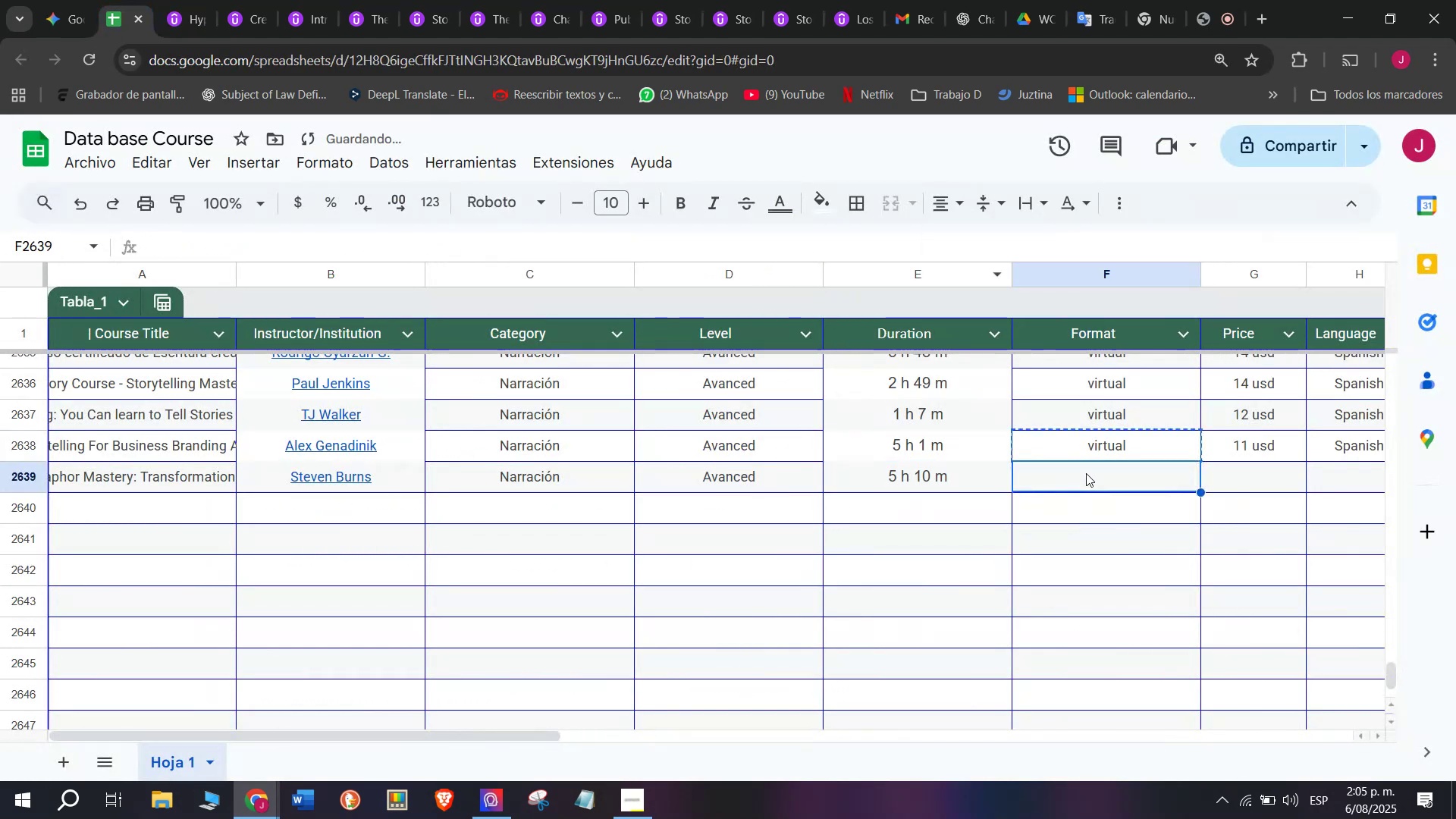 
key(Control+ControlLeft)
 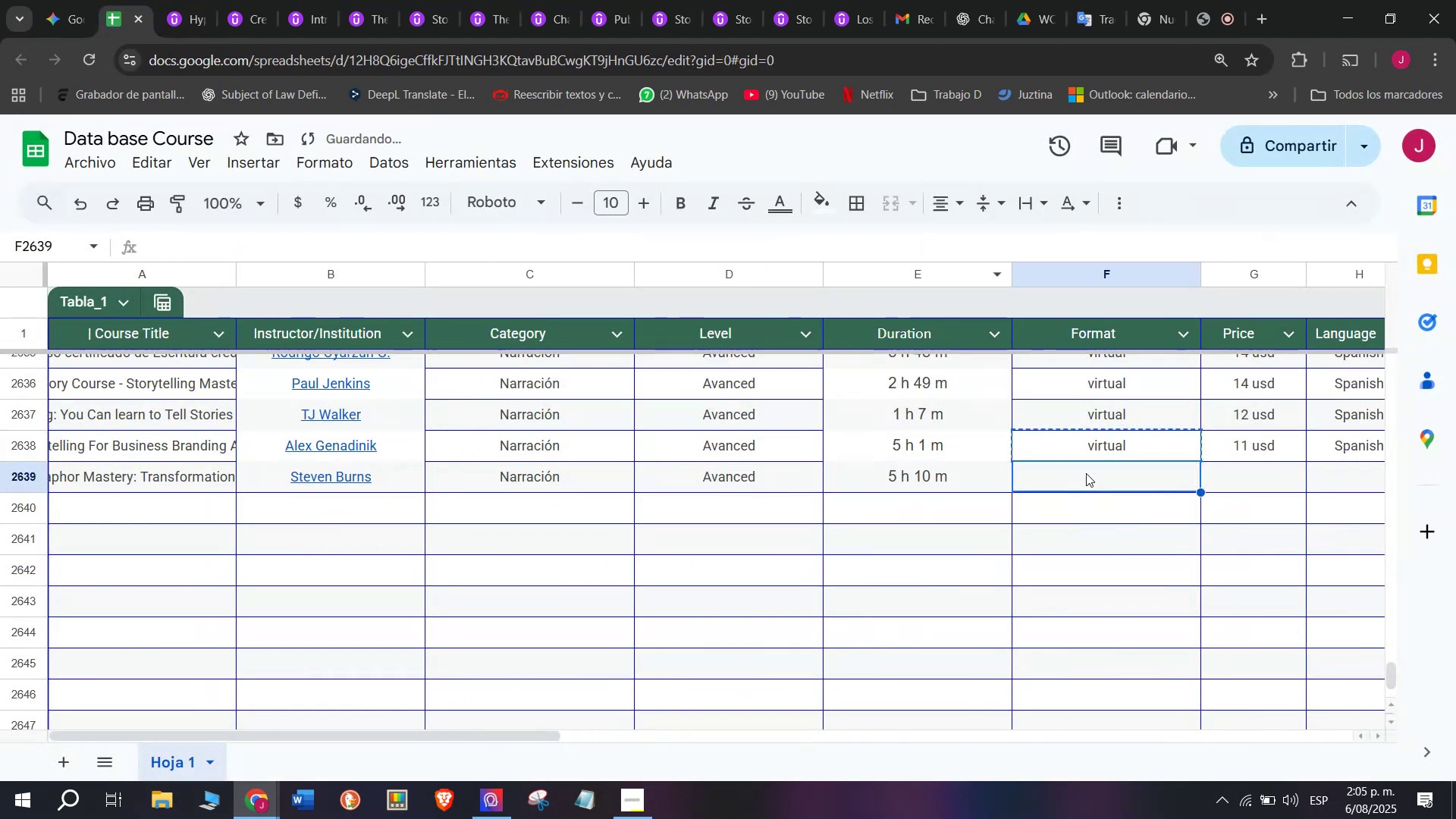 
key(Control+V)
 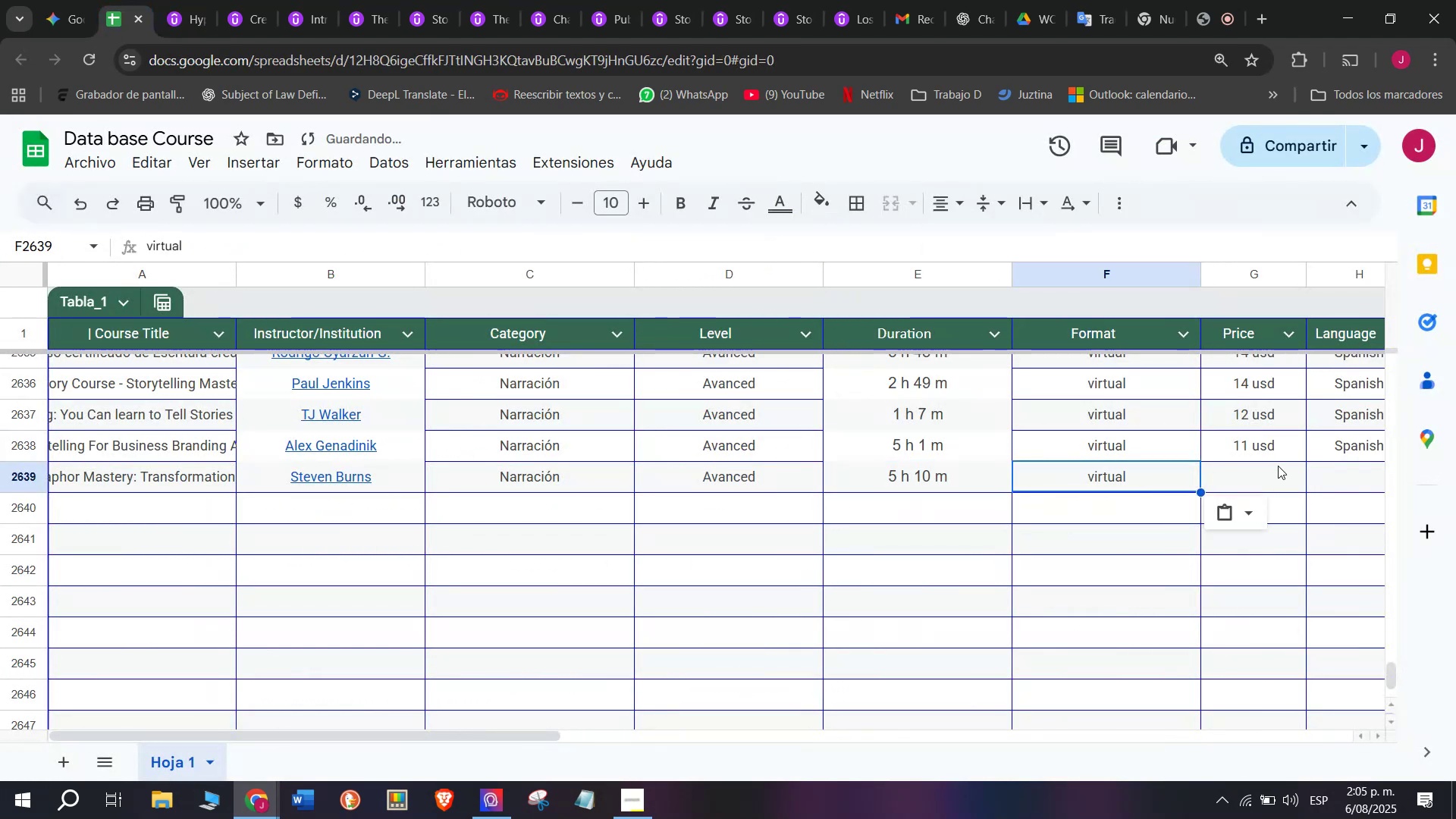 
left_click([1278, 463])
 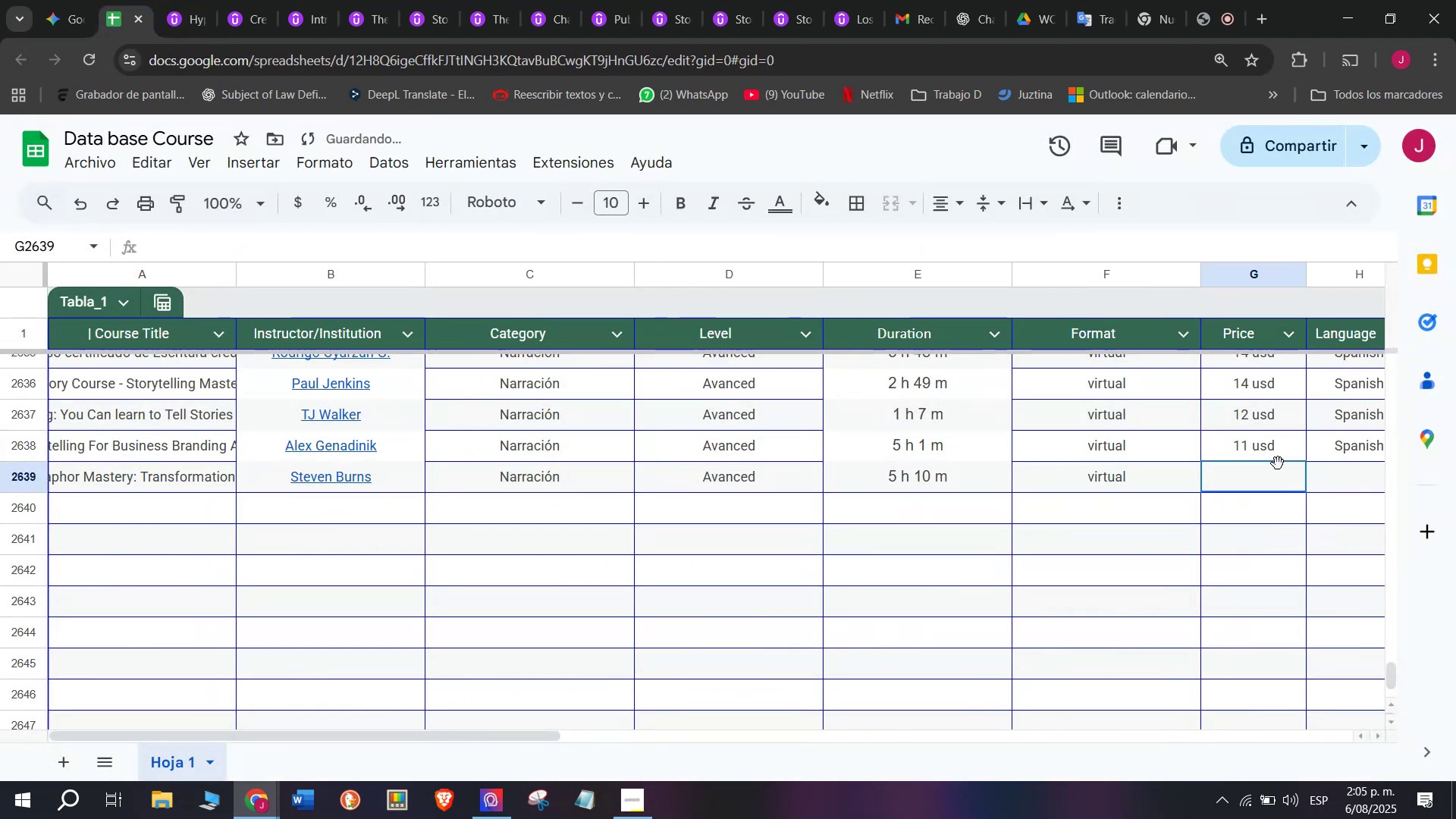 
key(Break)
 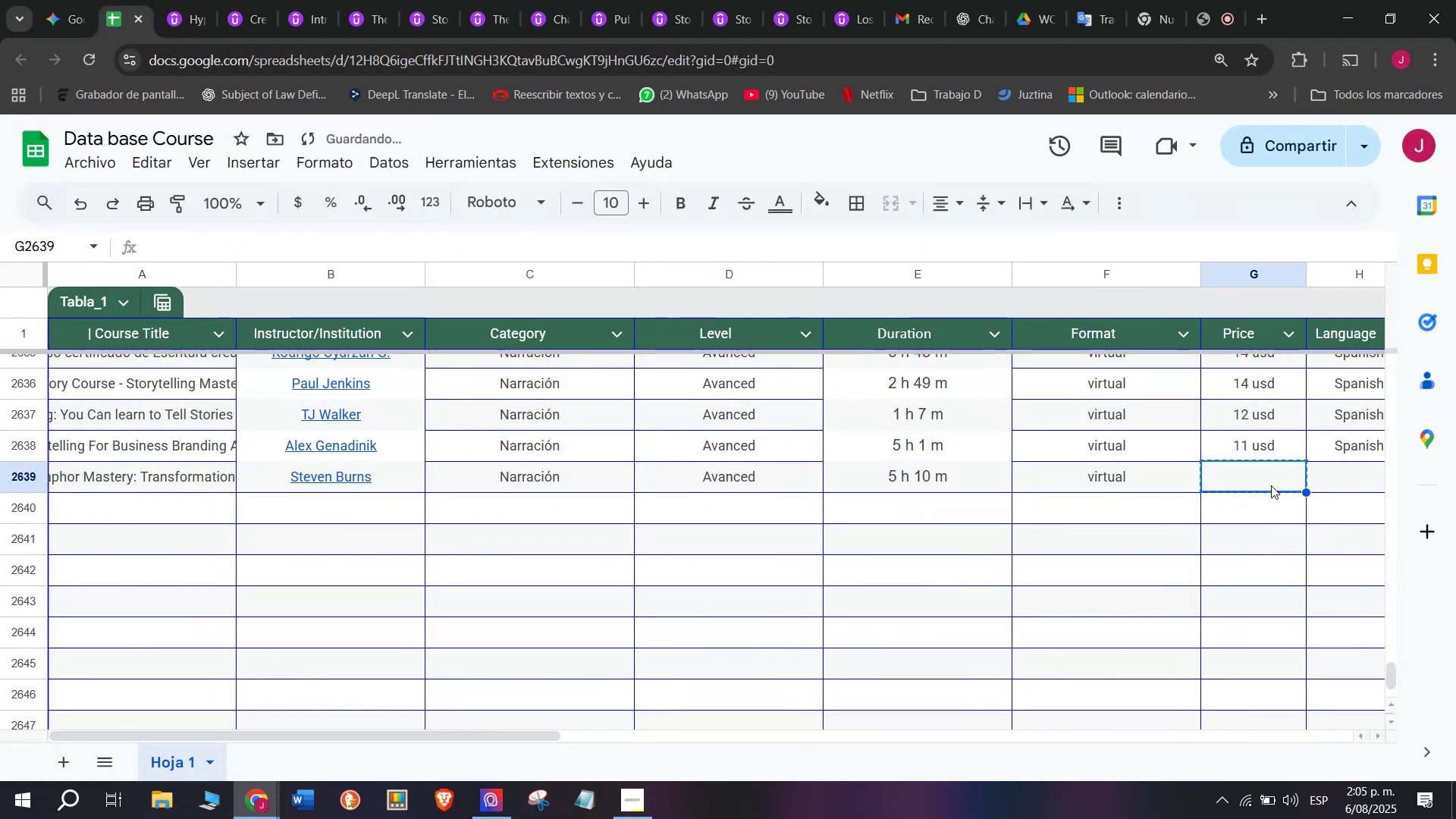 
key(Control+C)
 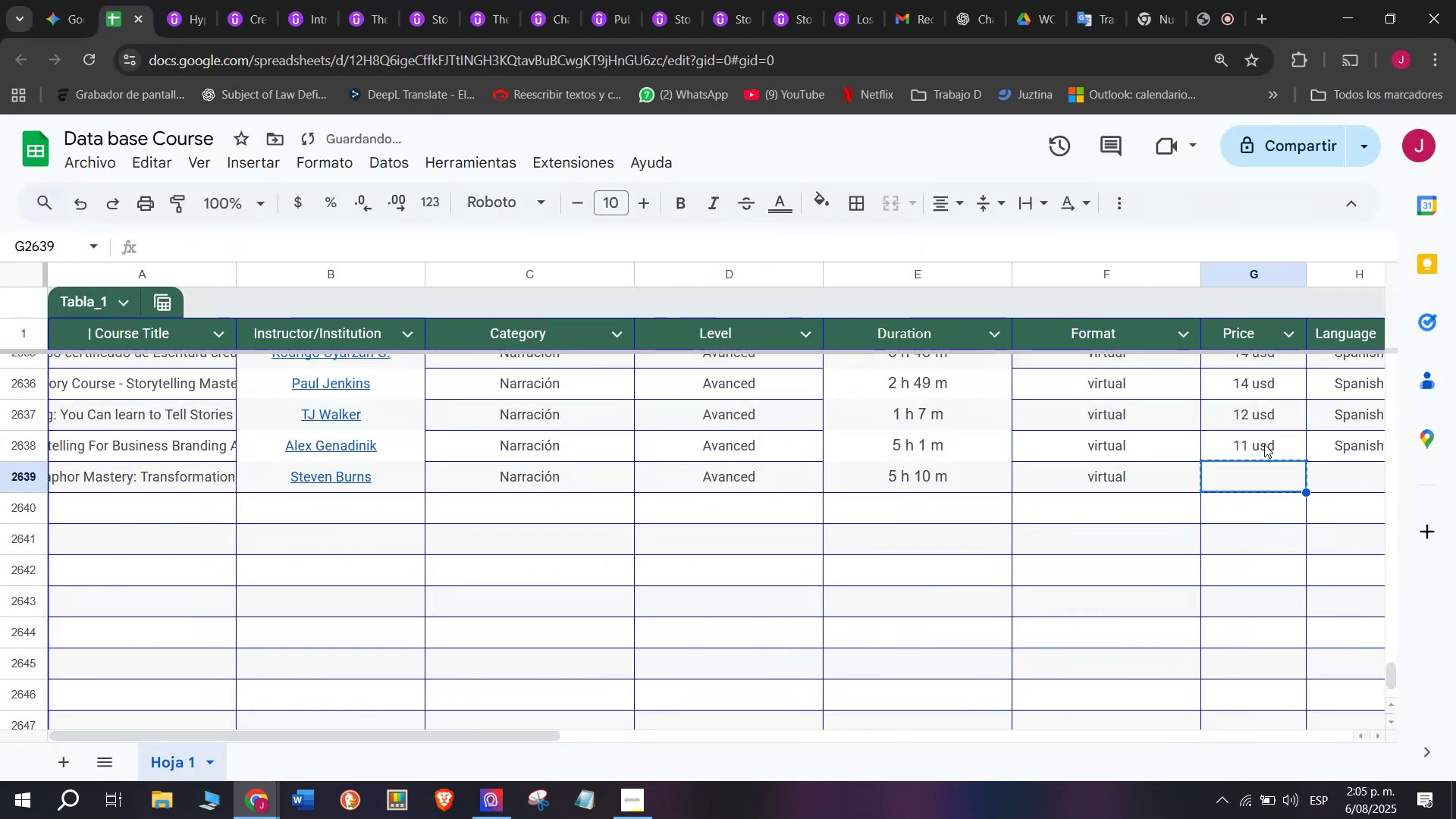 
key(Control+ControlLeft)
 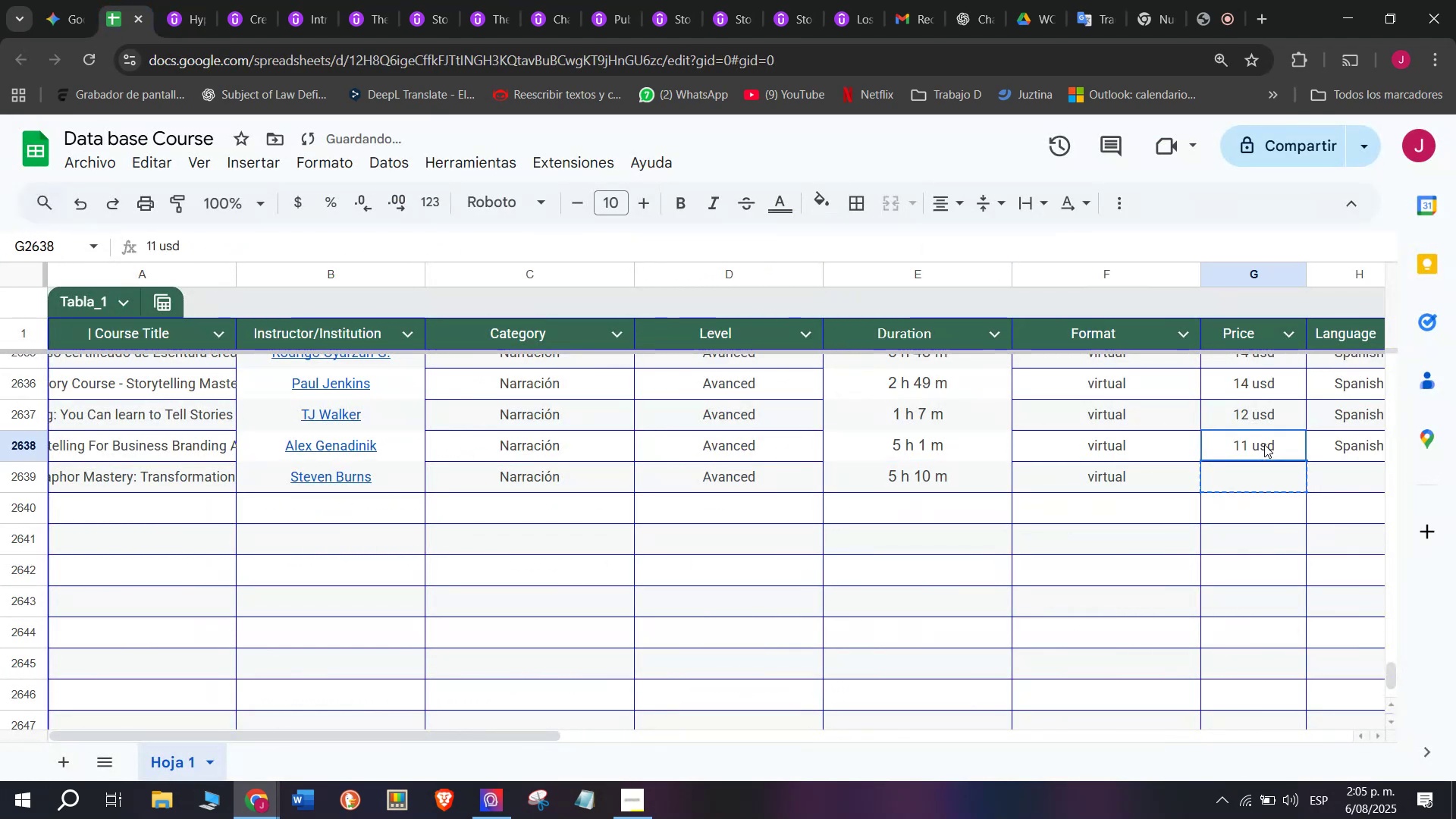 
left_click([1264, 444])
 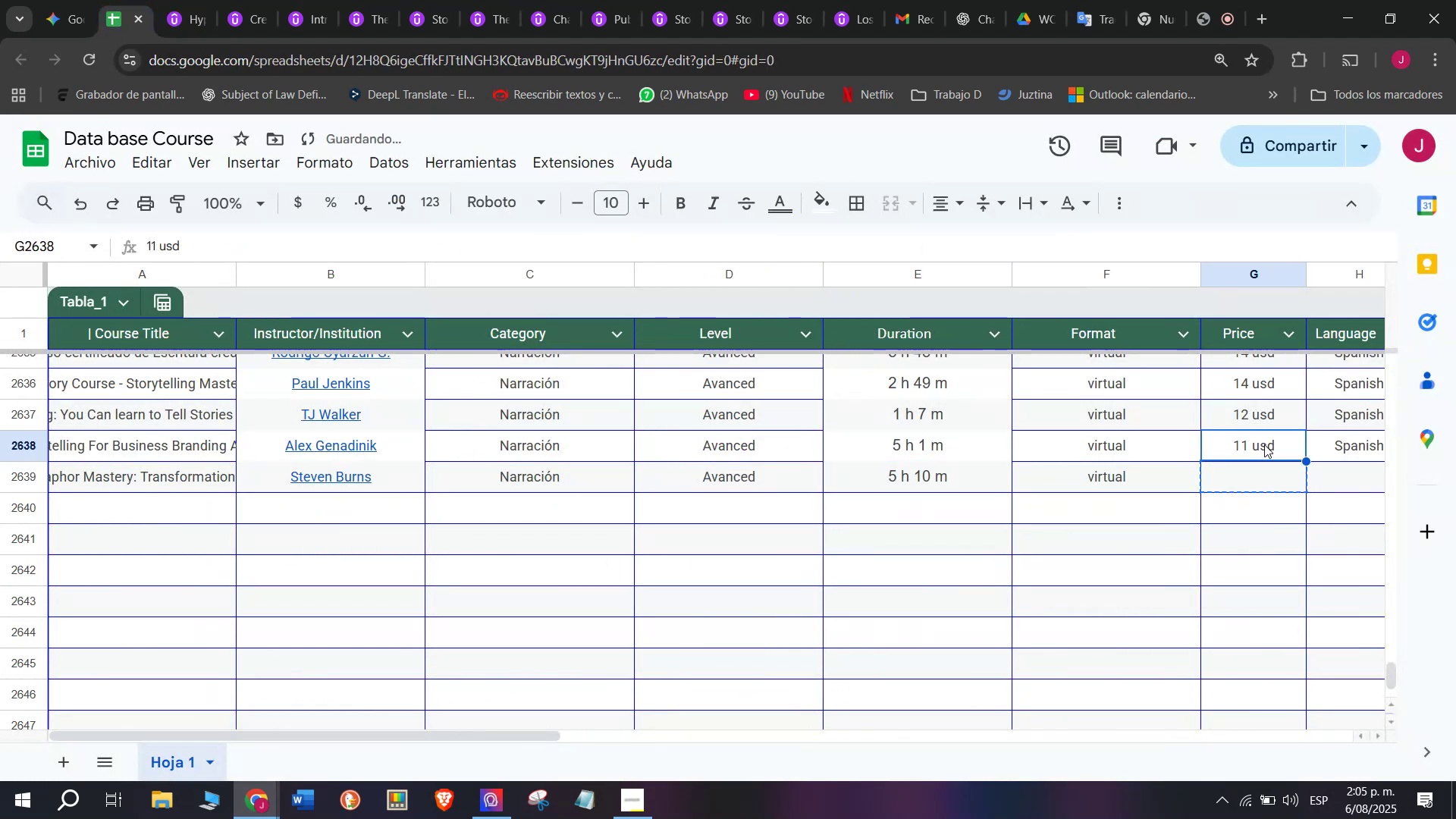 
key(Control+ControlLeft)
 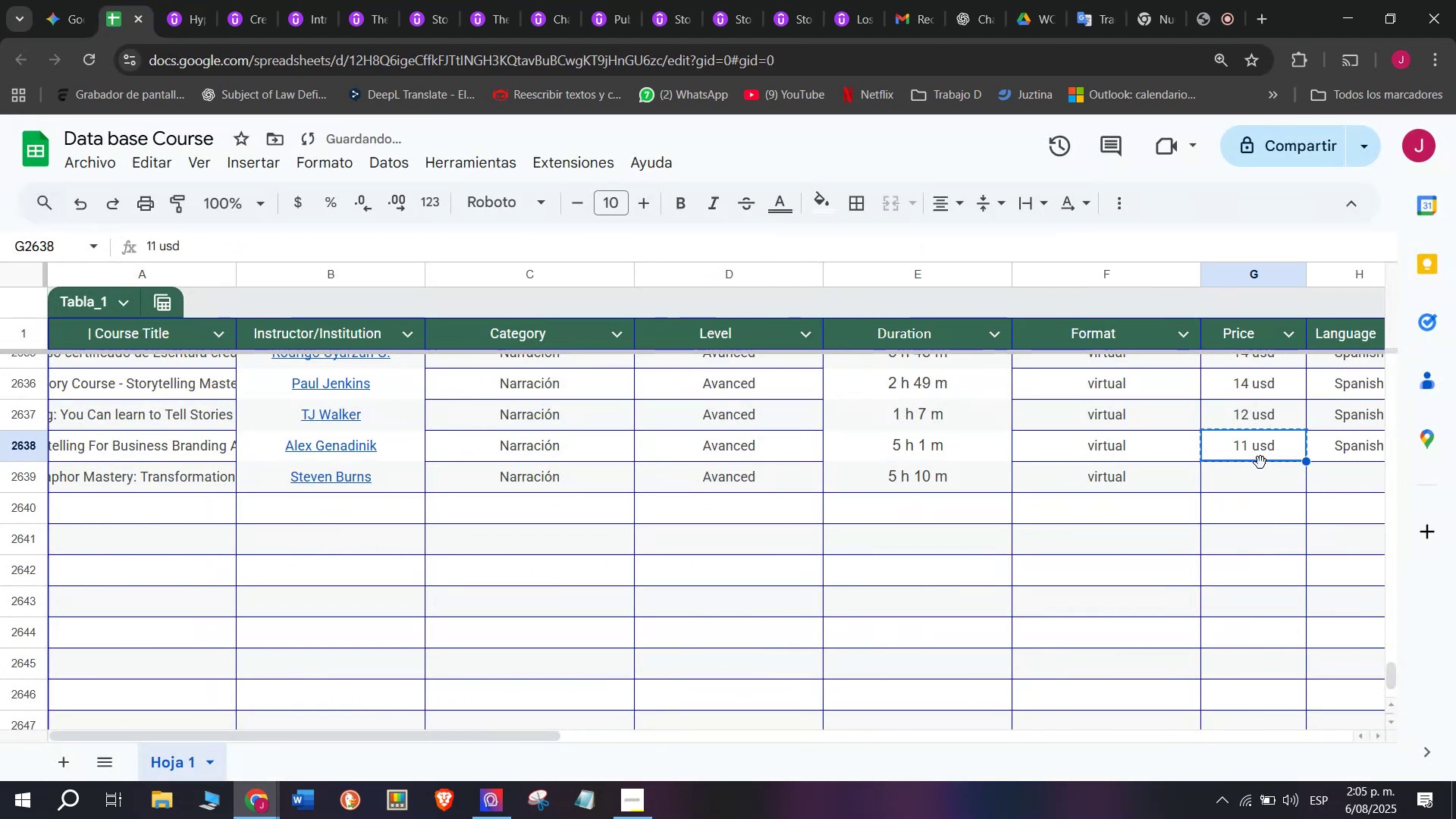 
key(Break)
 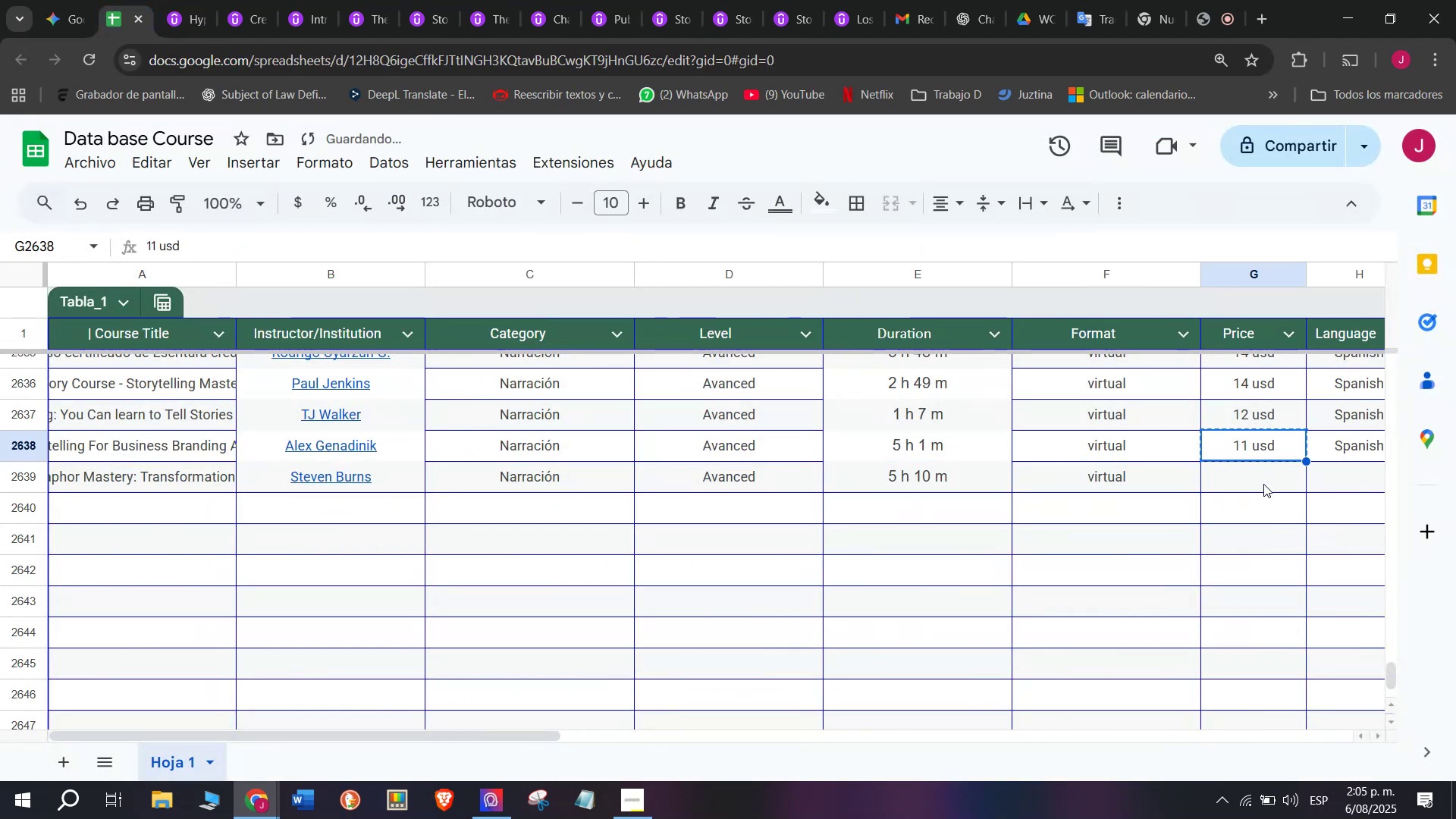 
key(Control+C)
 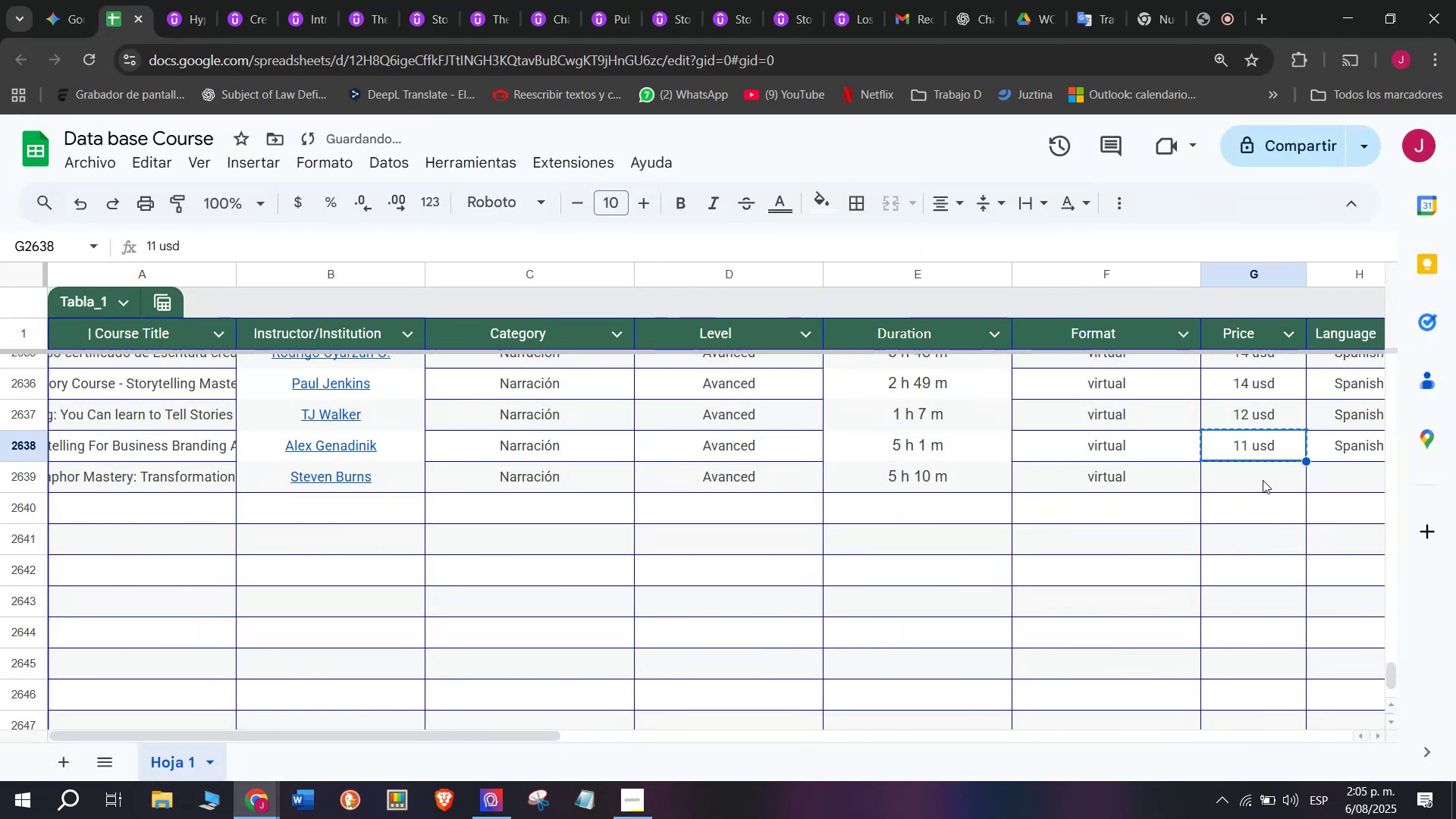 
key(Z)
 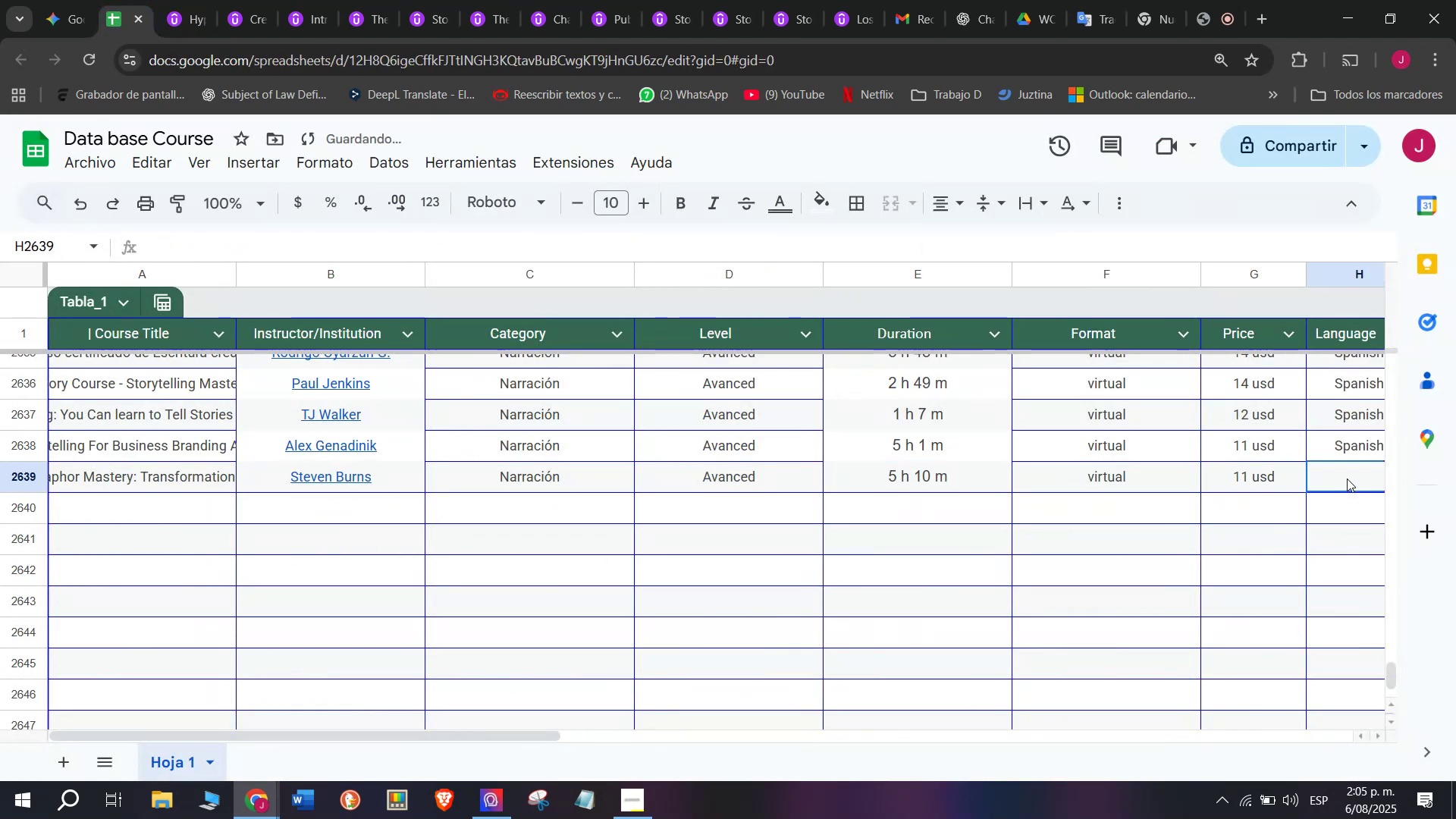 
key(Control+ControlLeft)
 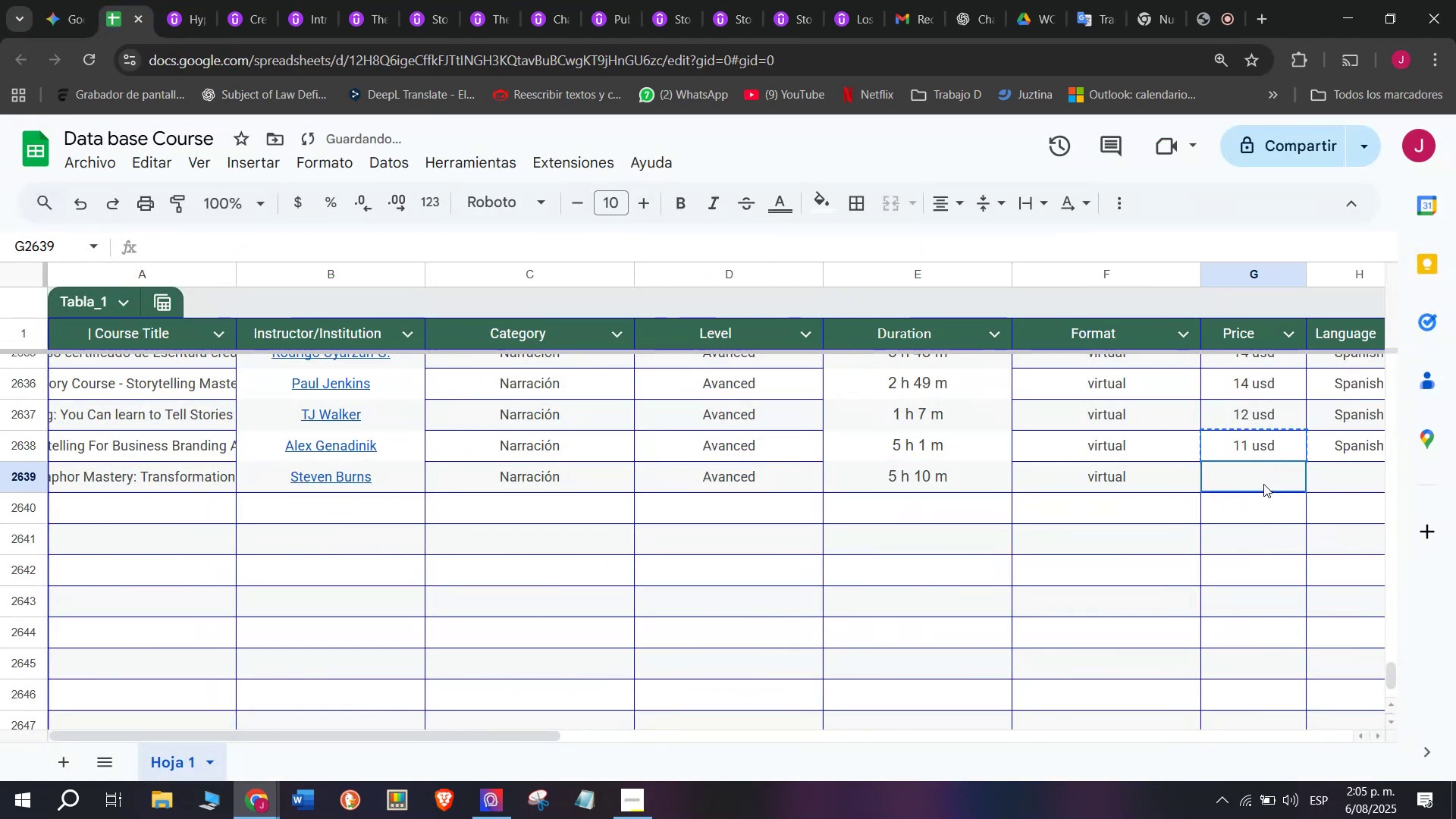 
left_click([1263, 484])
 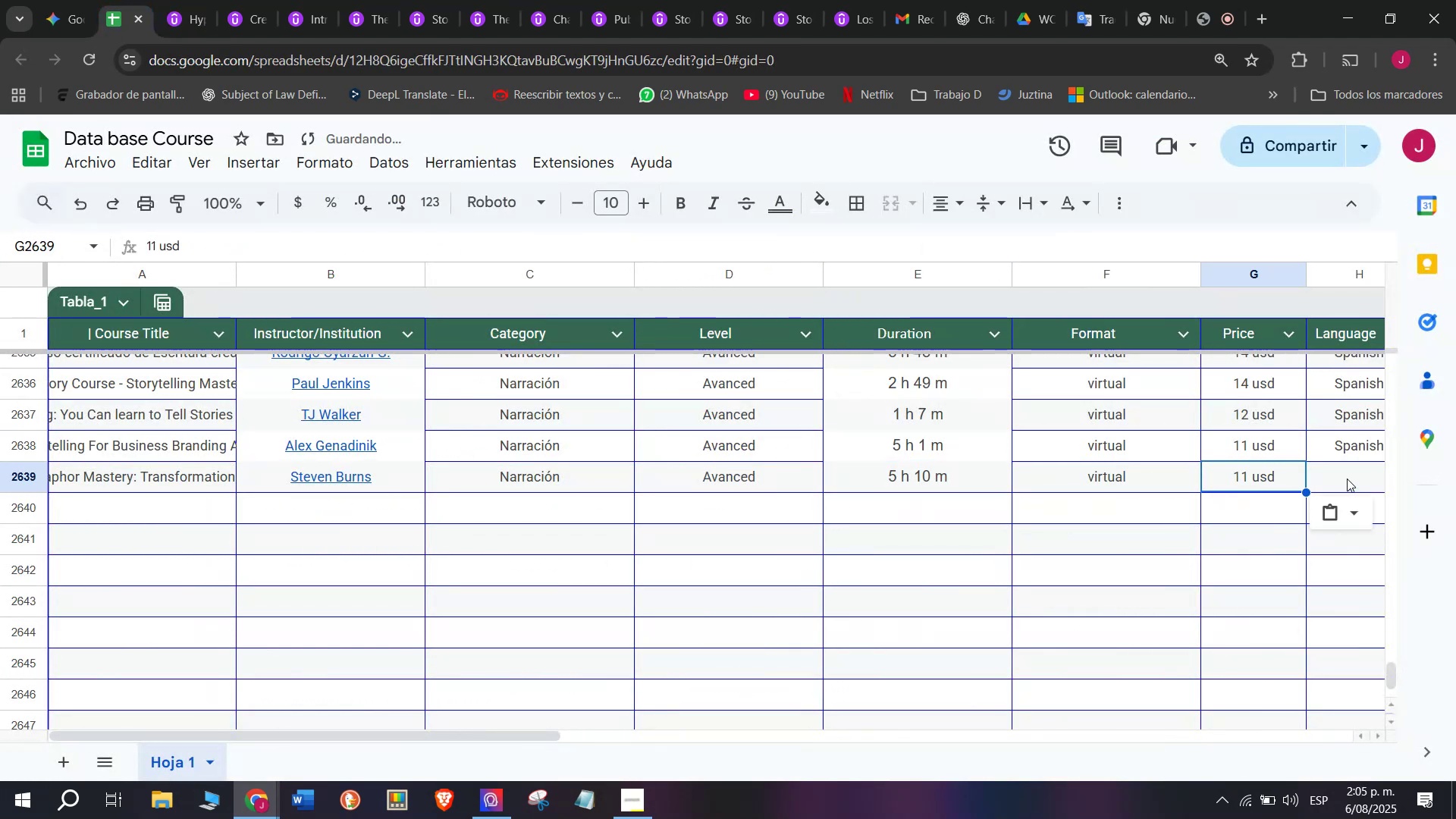 
key(Control+V)
 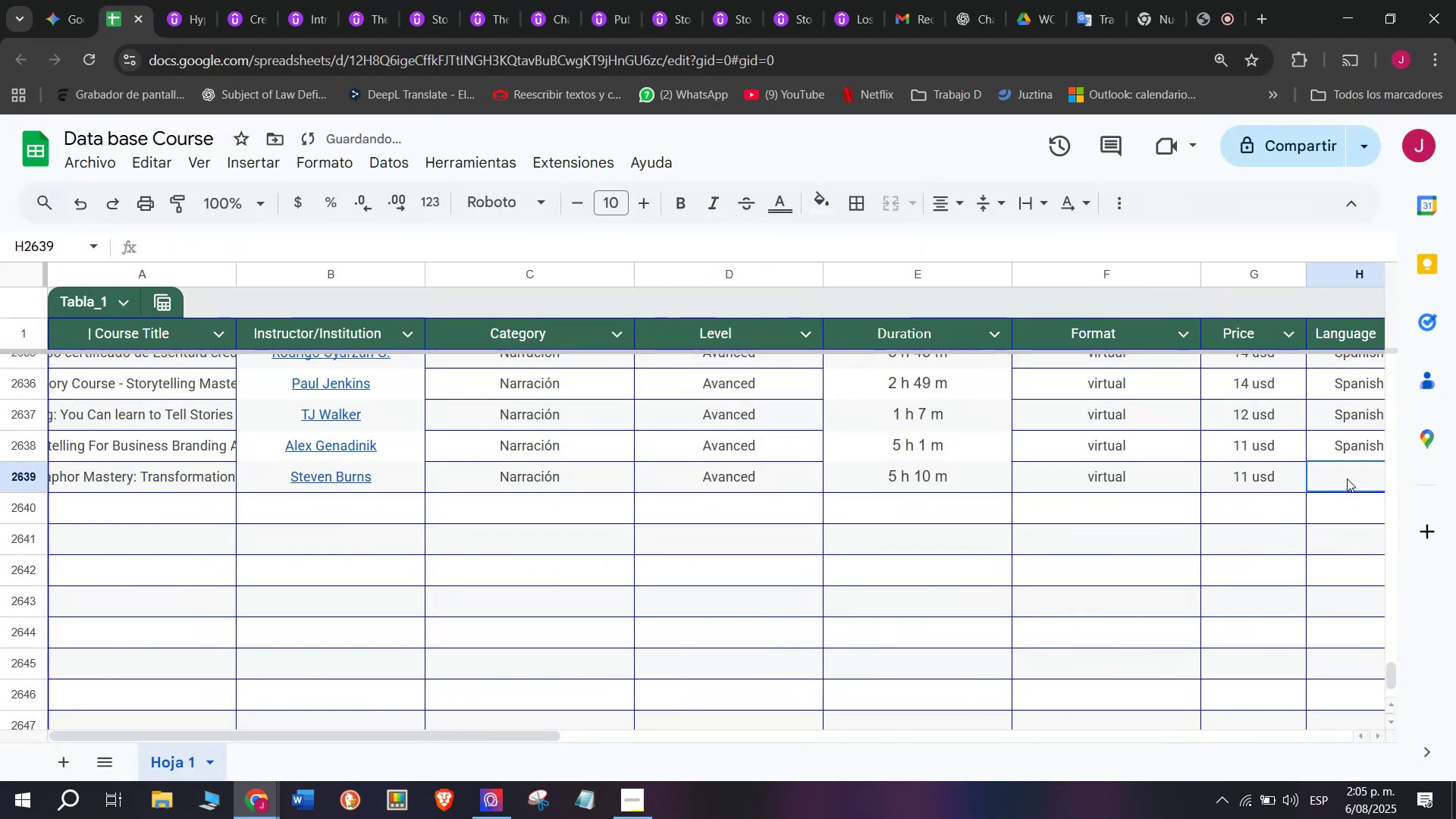 
left_click([1347, 479])
 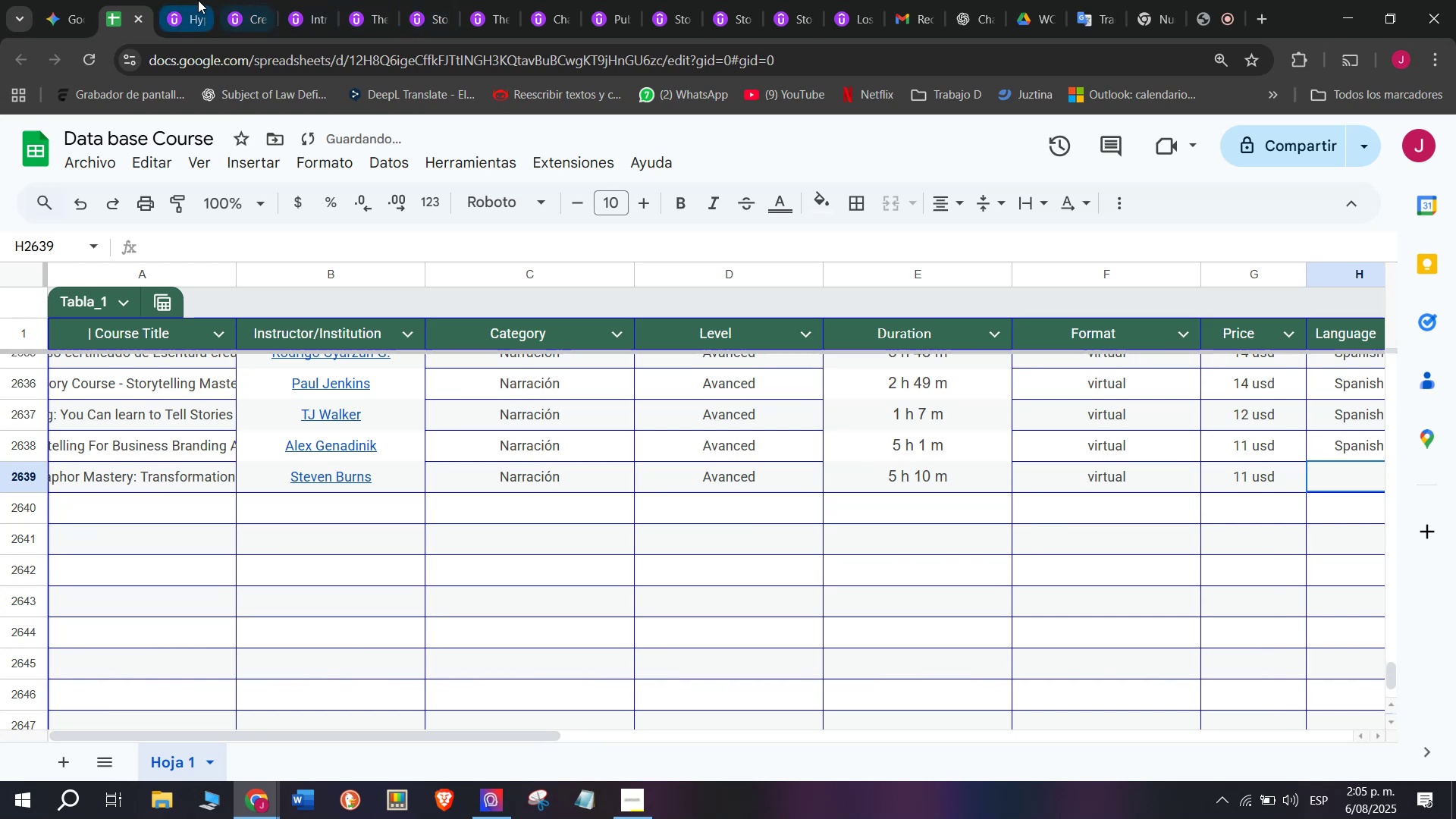 
scroll: coordinate [422, 519], scroll_direction: up, amount: 2.0
 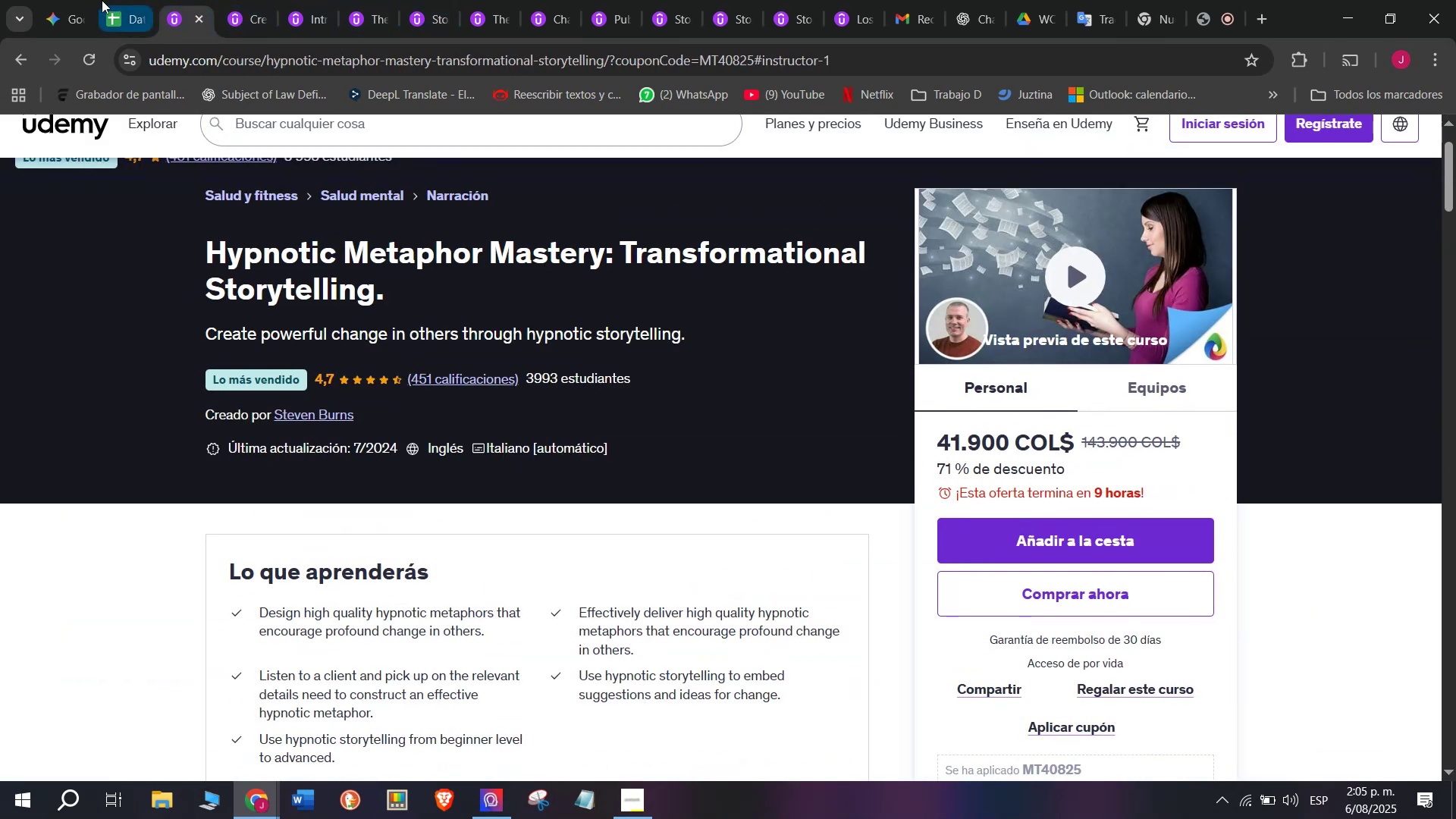 
left_click([102, 0])
 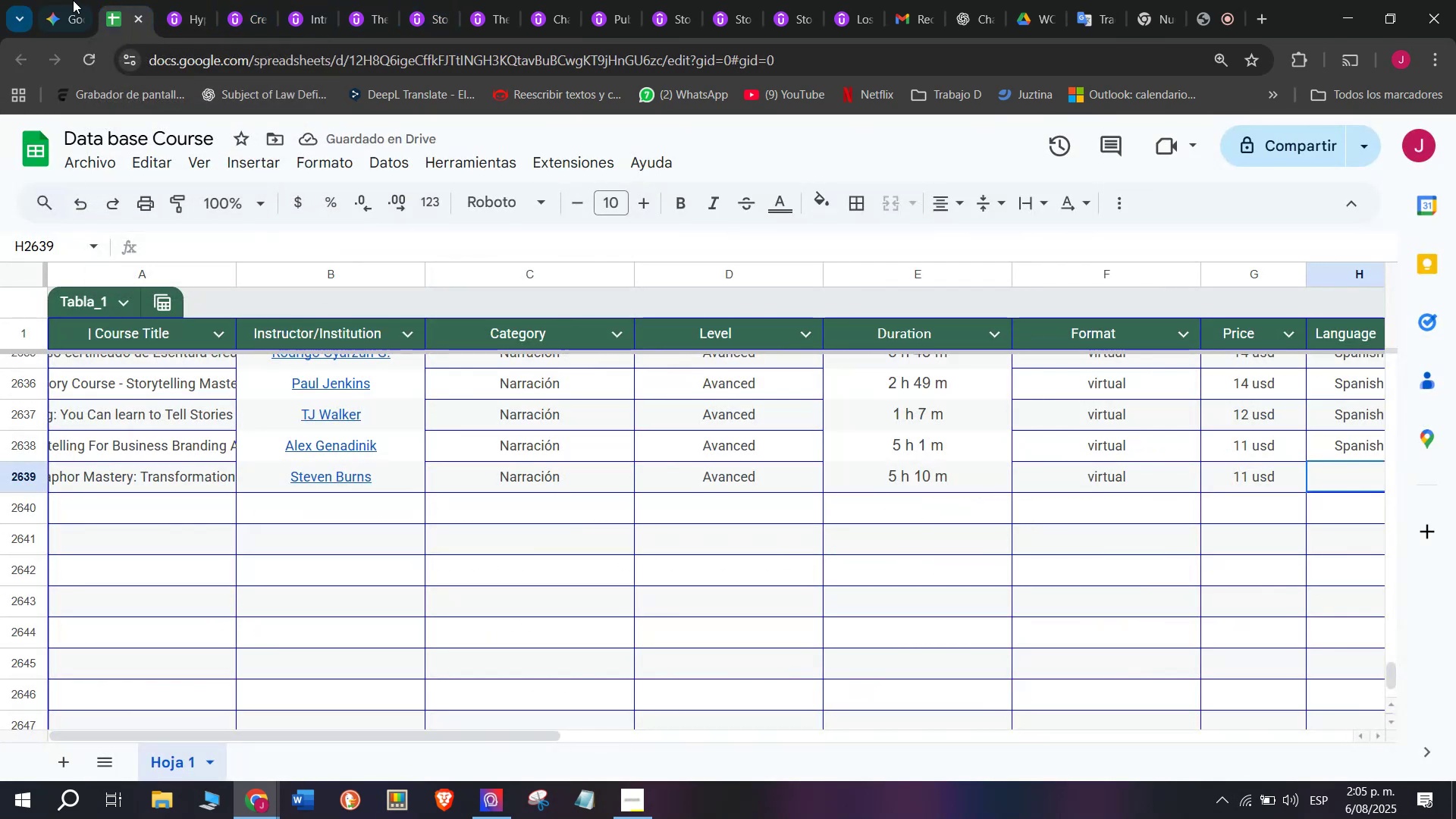 
left_click([163, 0])
 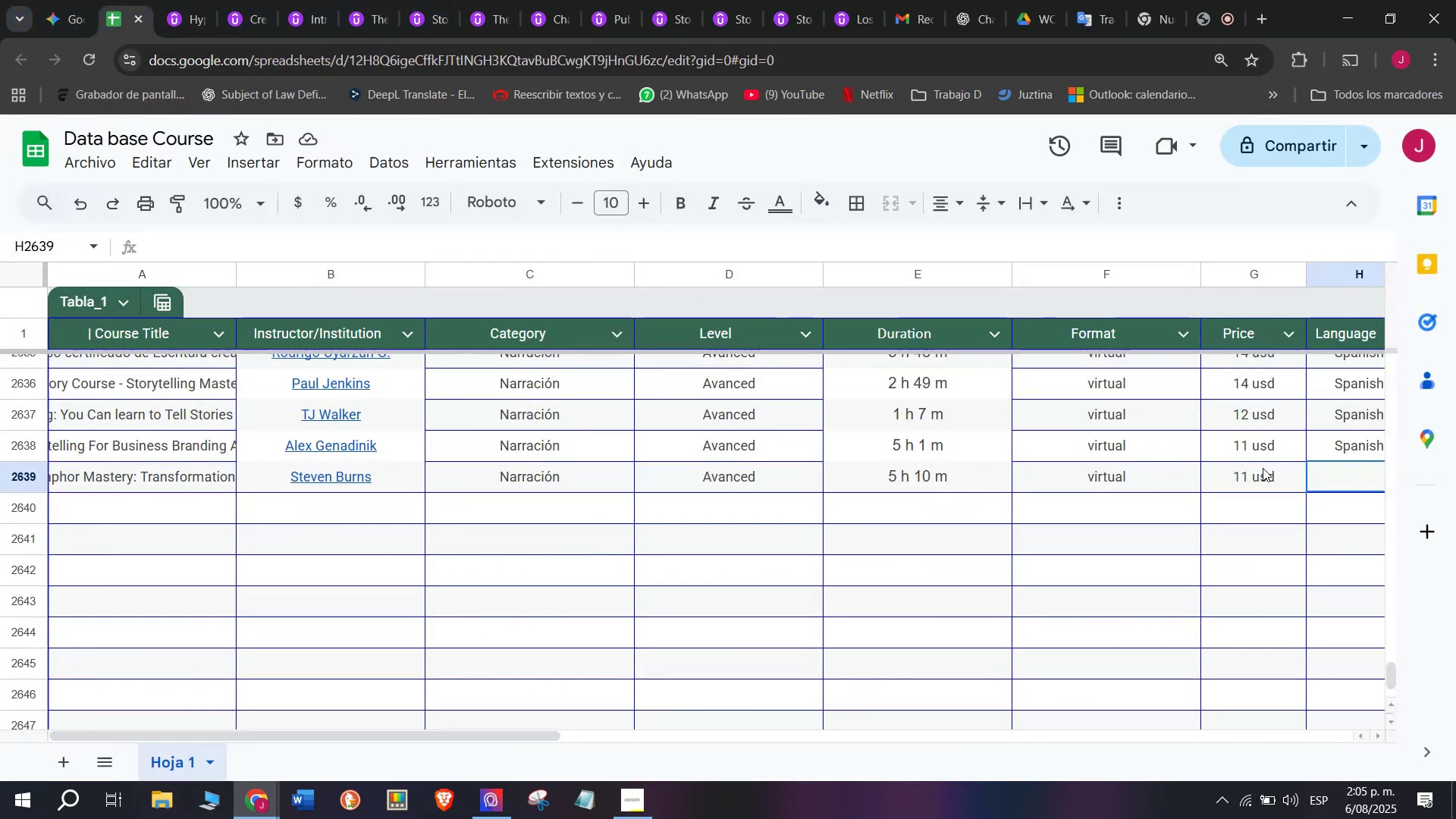 
double_click([1251, 469])
 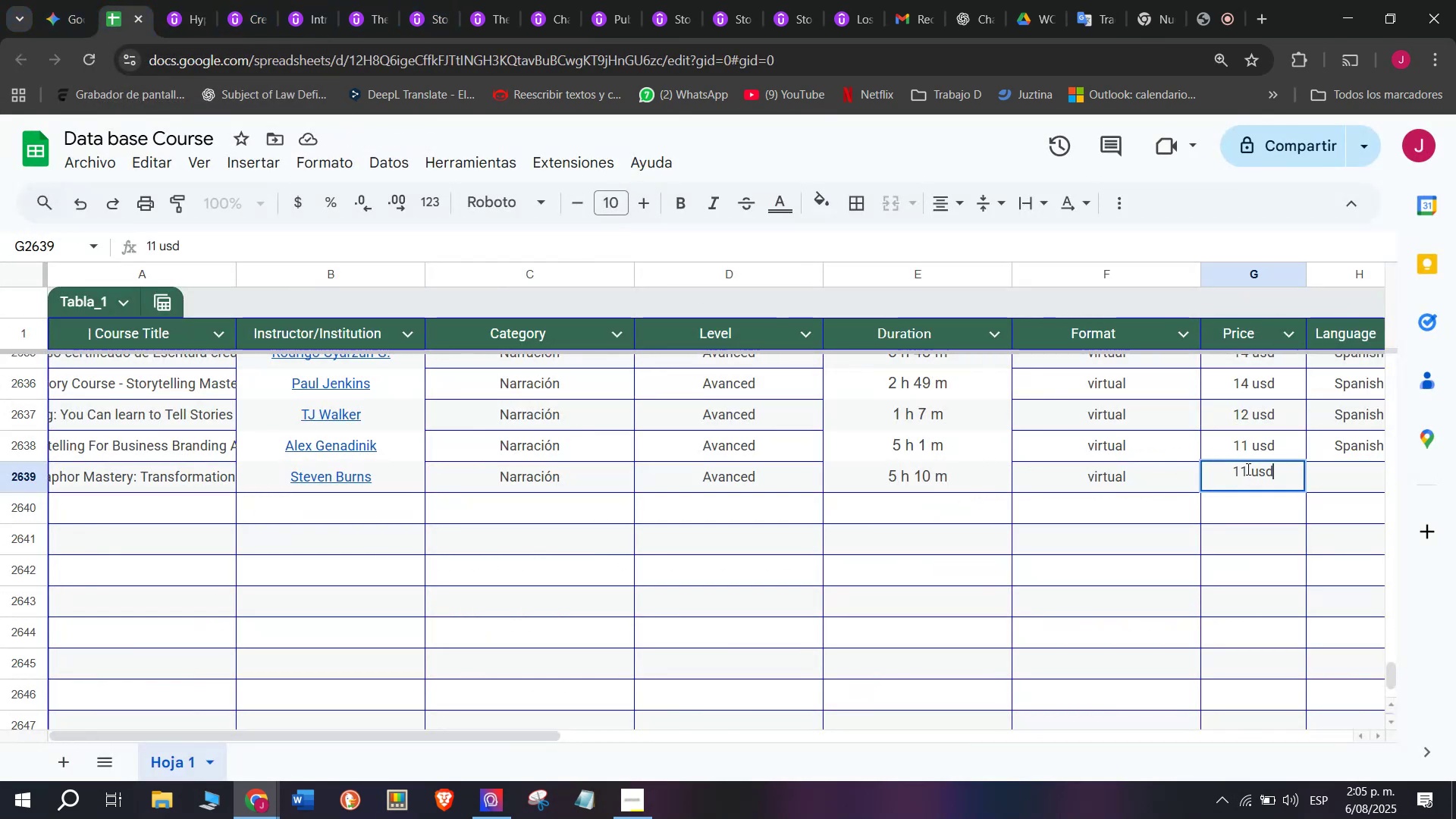 
left_click([1247, 467])
 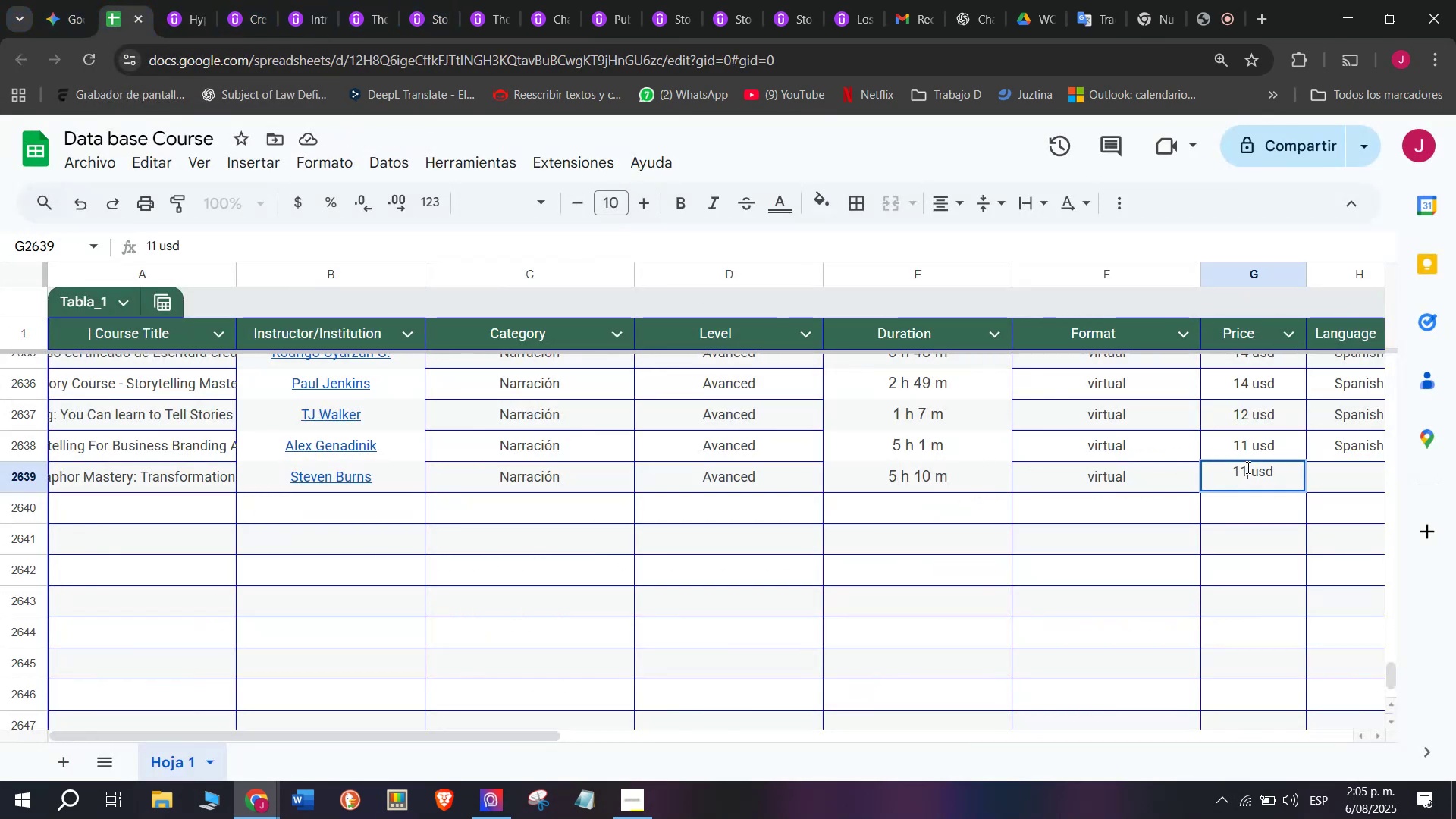 
key(Q)
 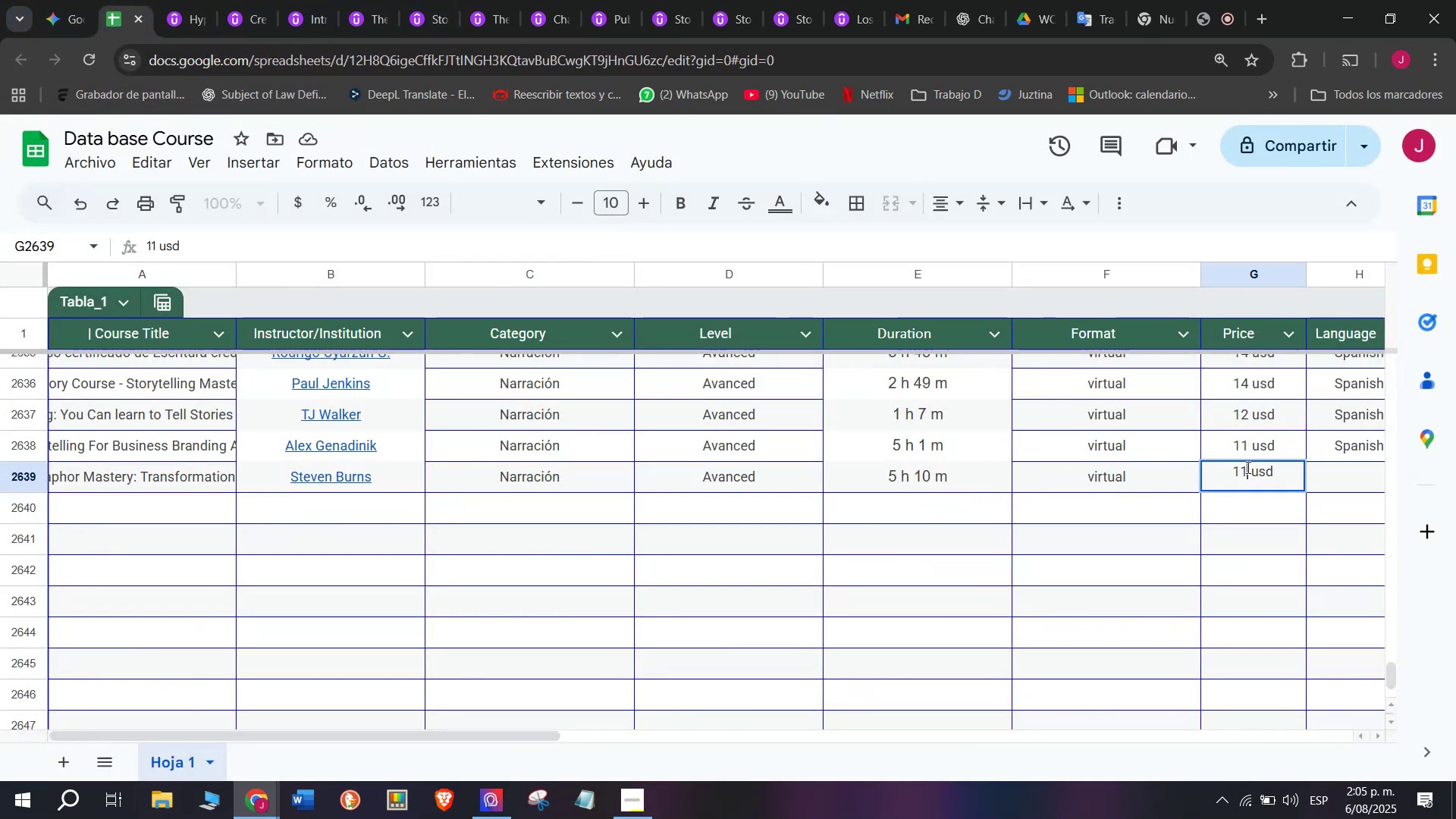 
key(Backspace)
 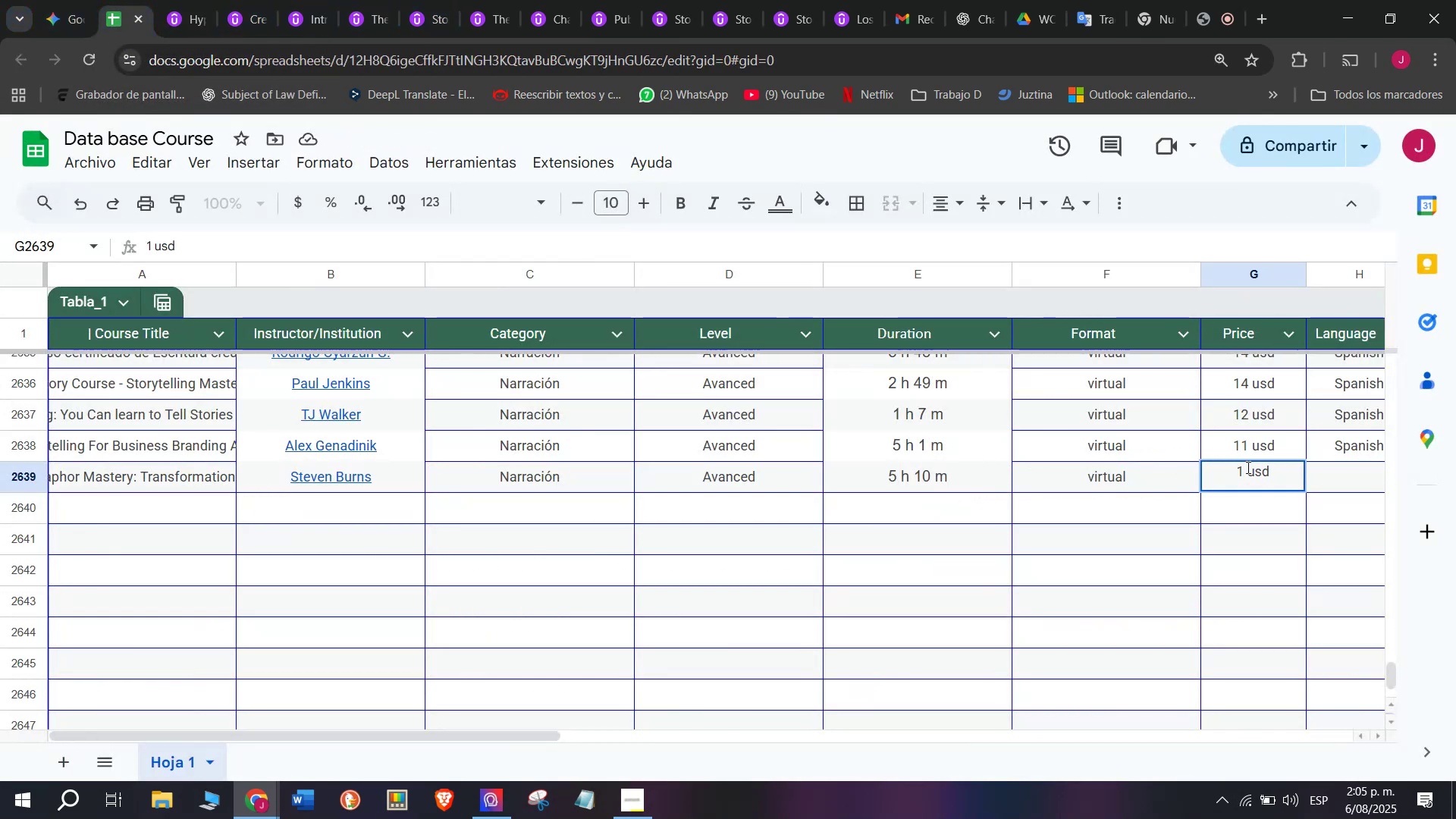 
key(0)
 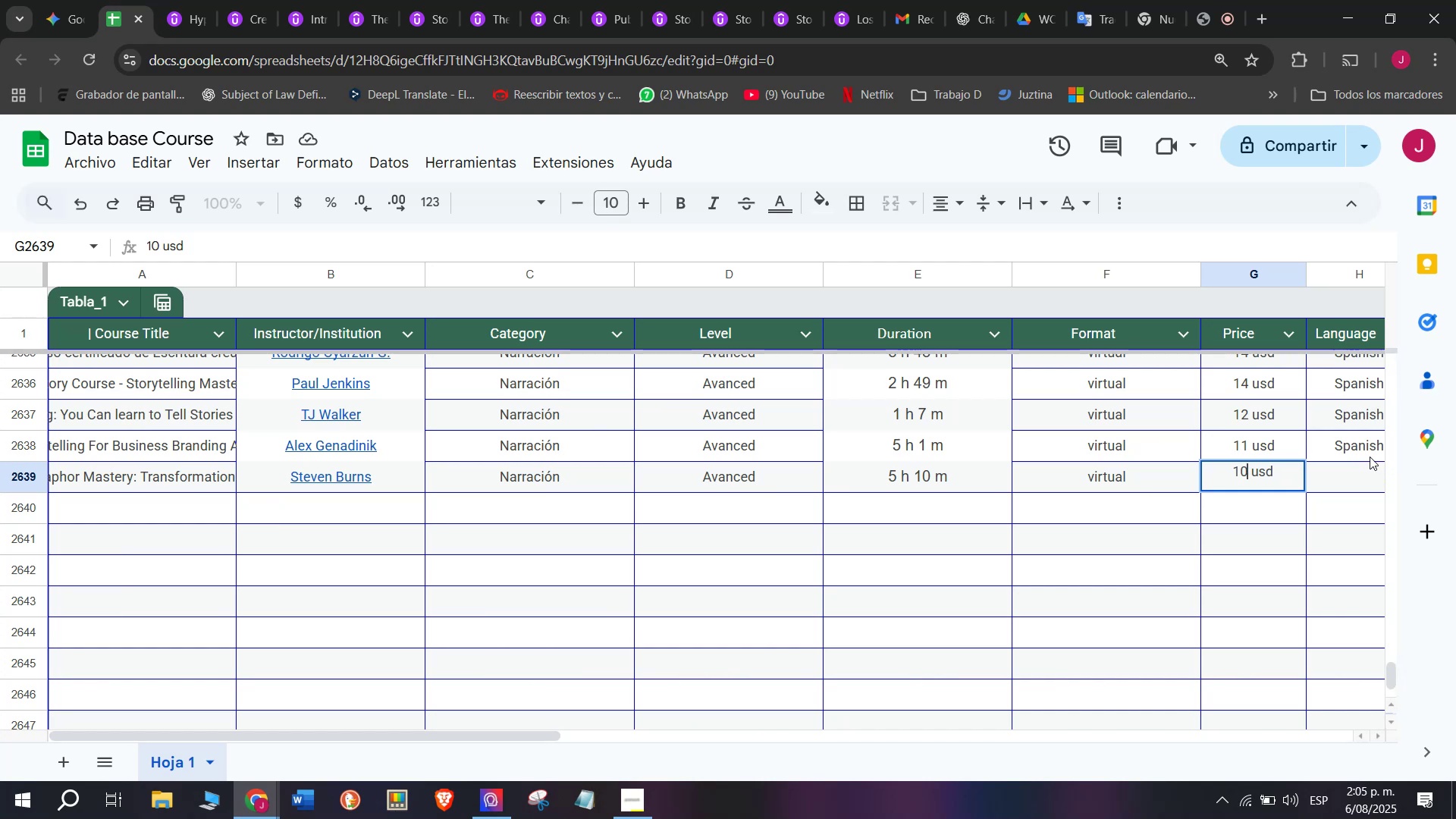 
key(Break)
 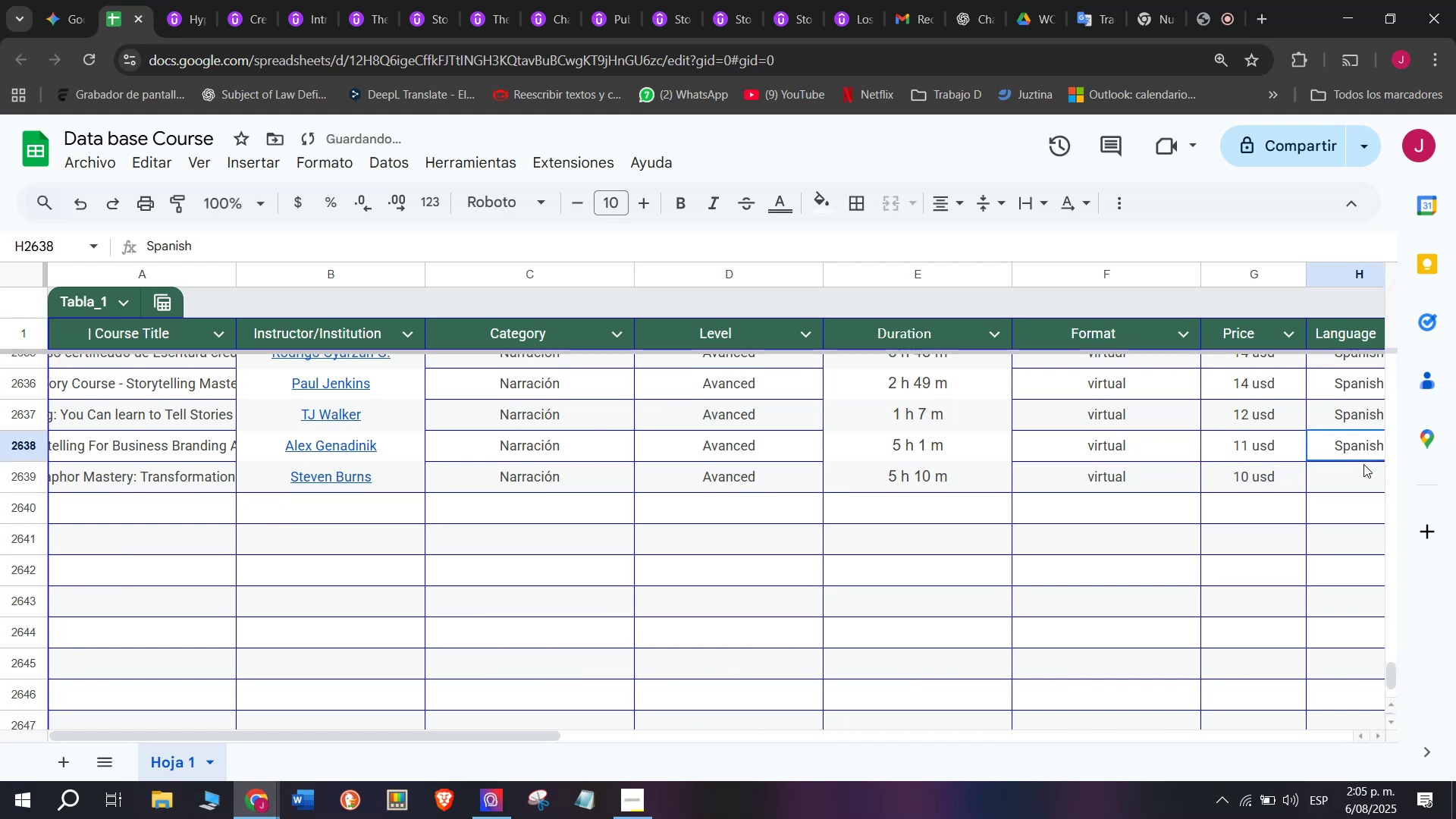 
key(Control+ControlLeft)
 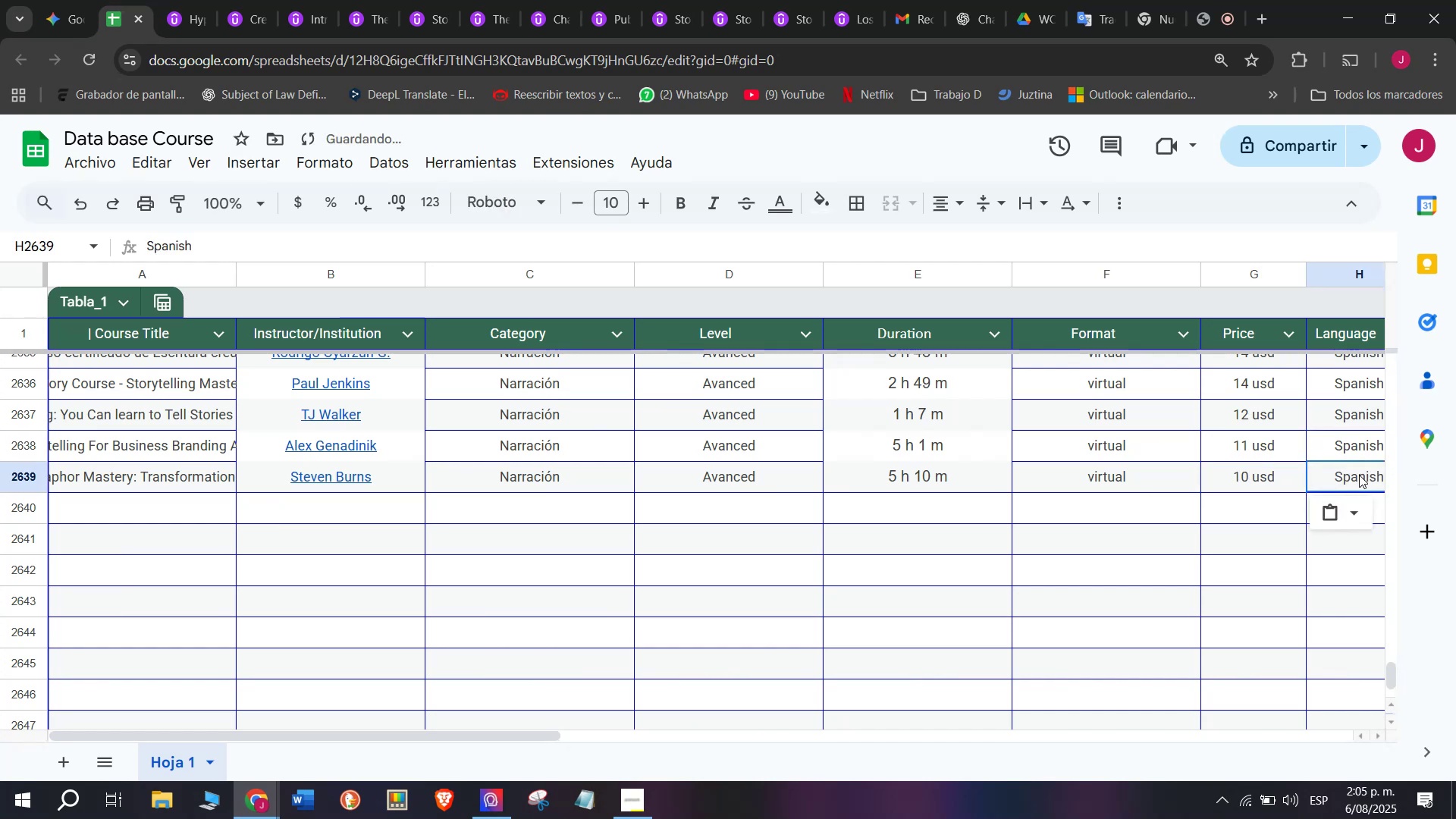 
key(Control+C)
 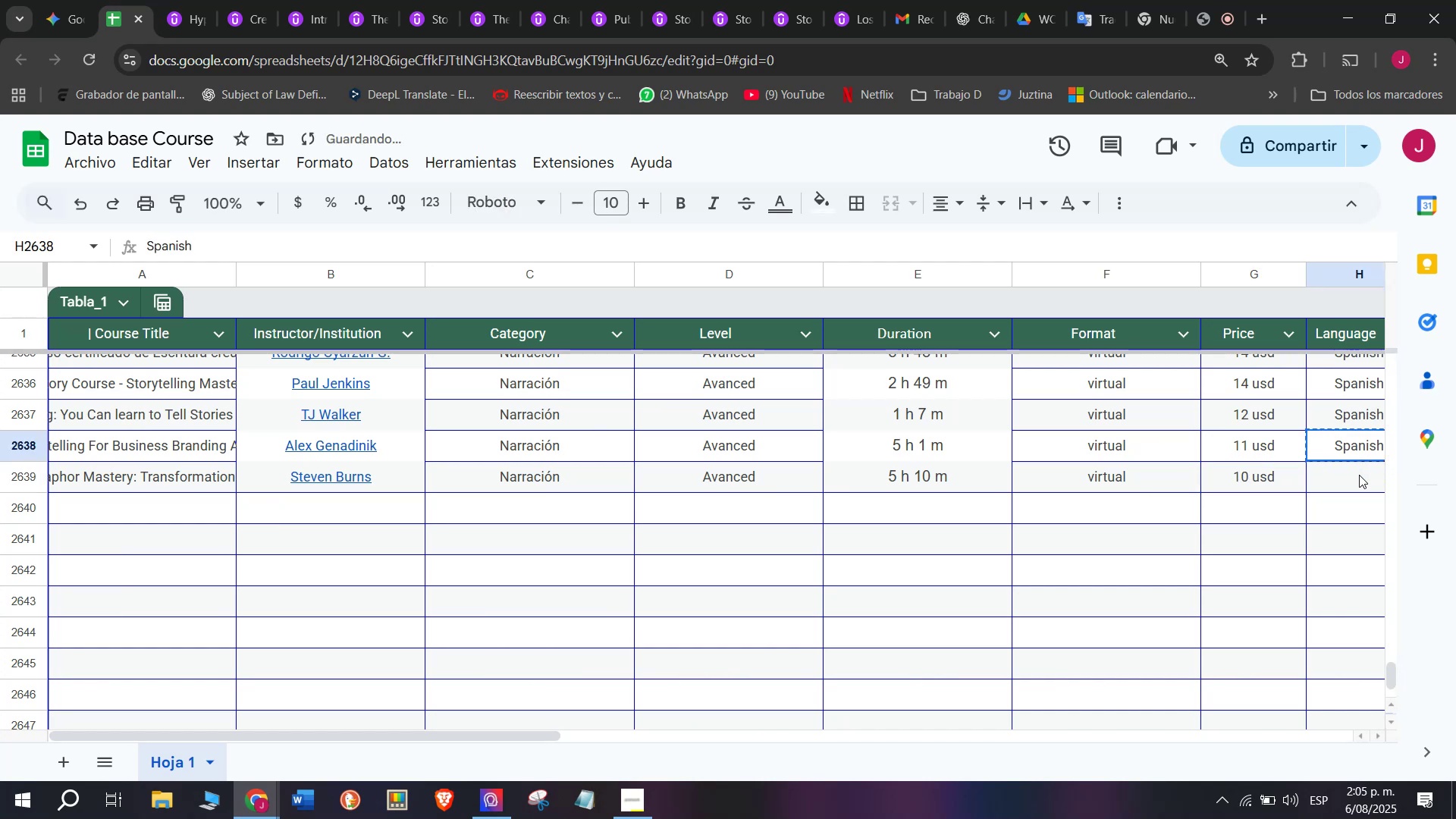 
left_click([1359, 475])
 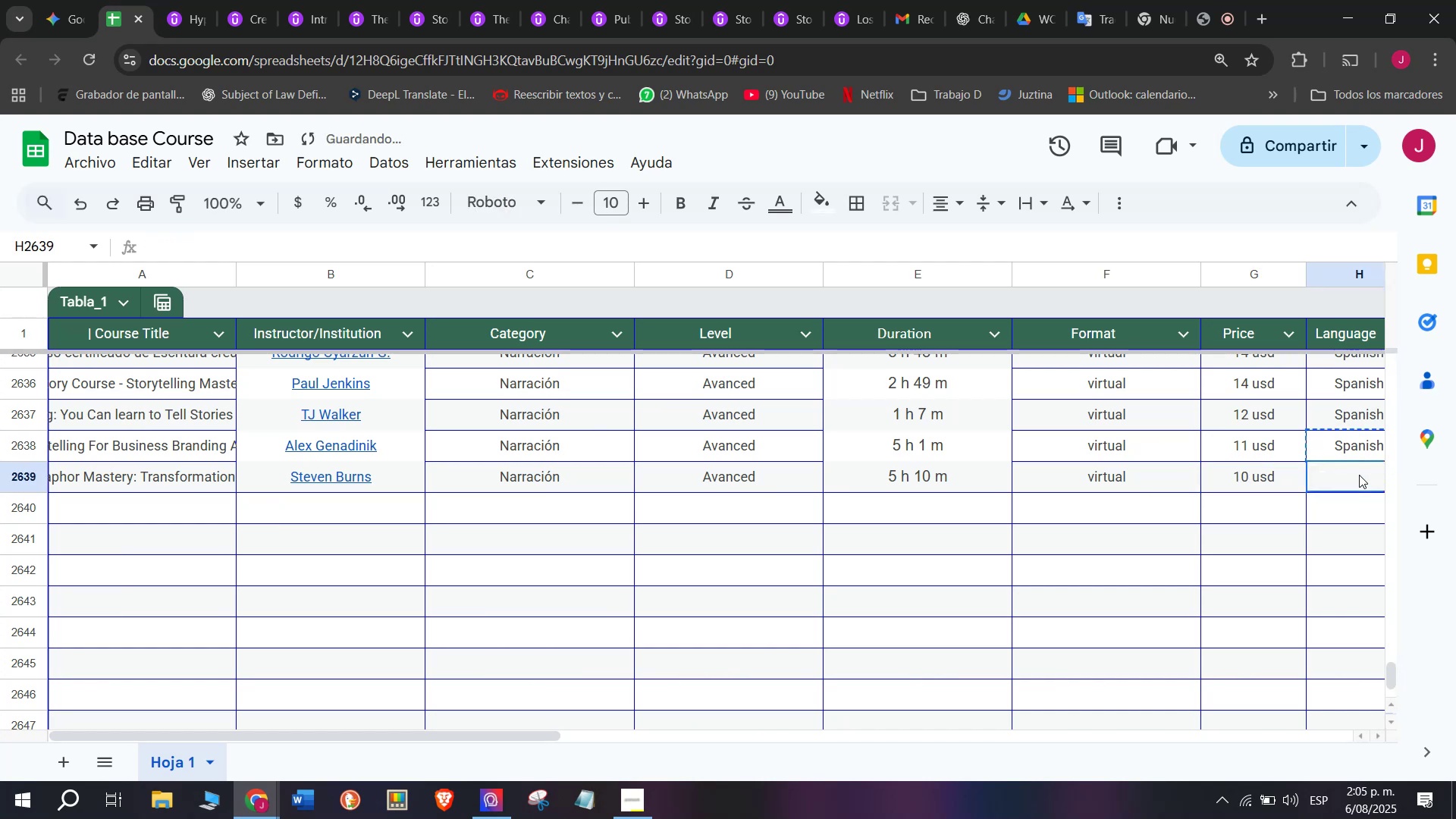 
key(Z)
 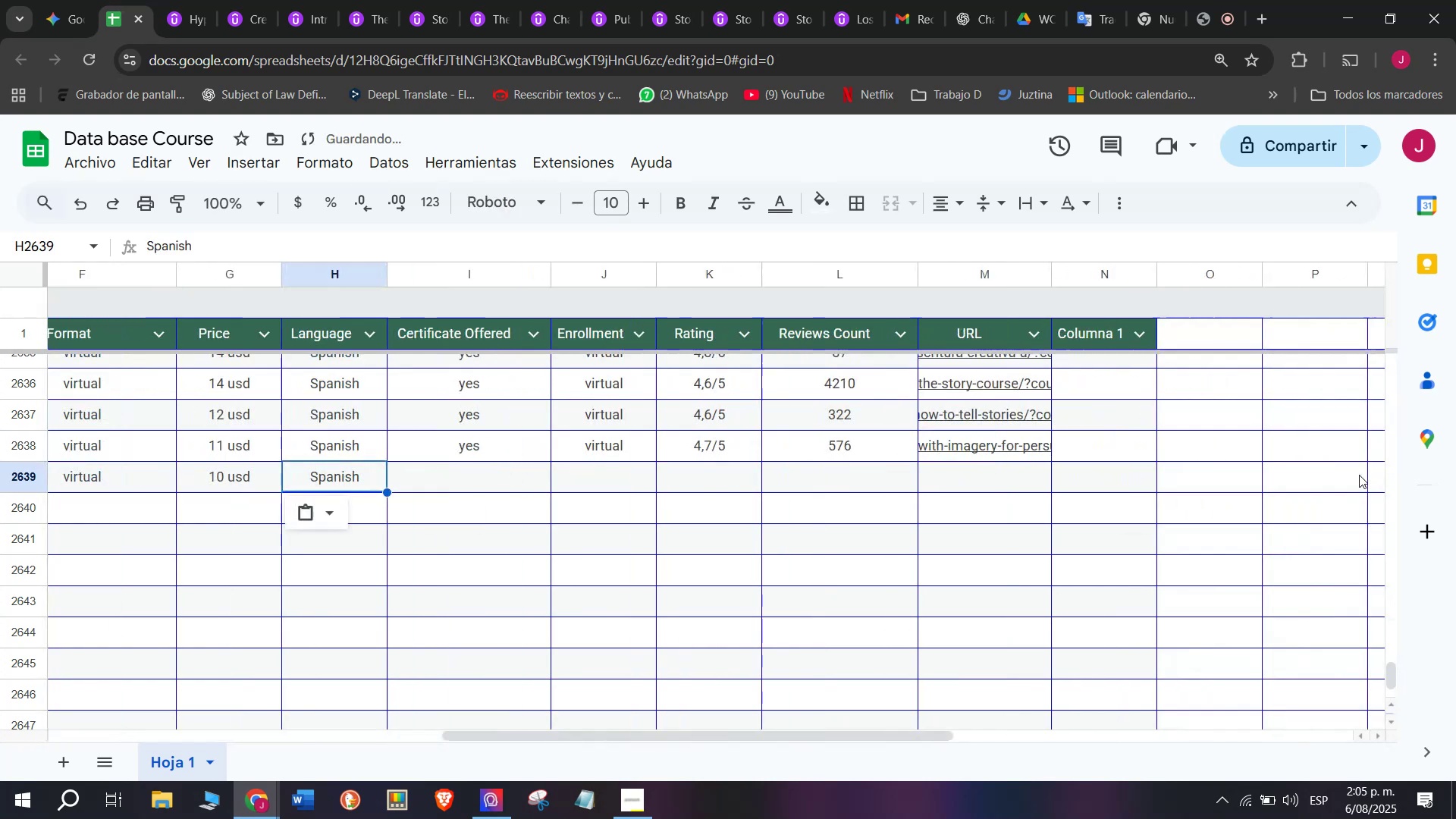 
key(Control+ControlLeft)
 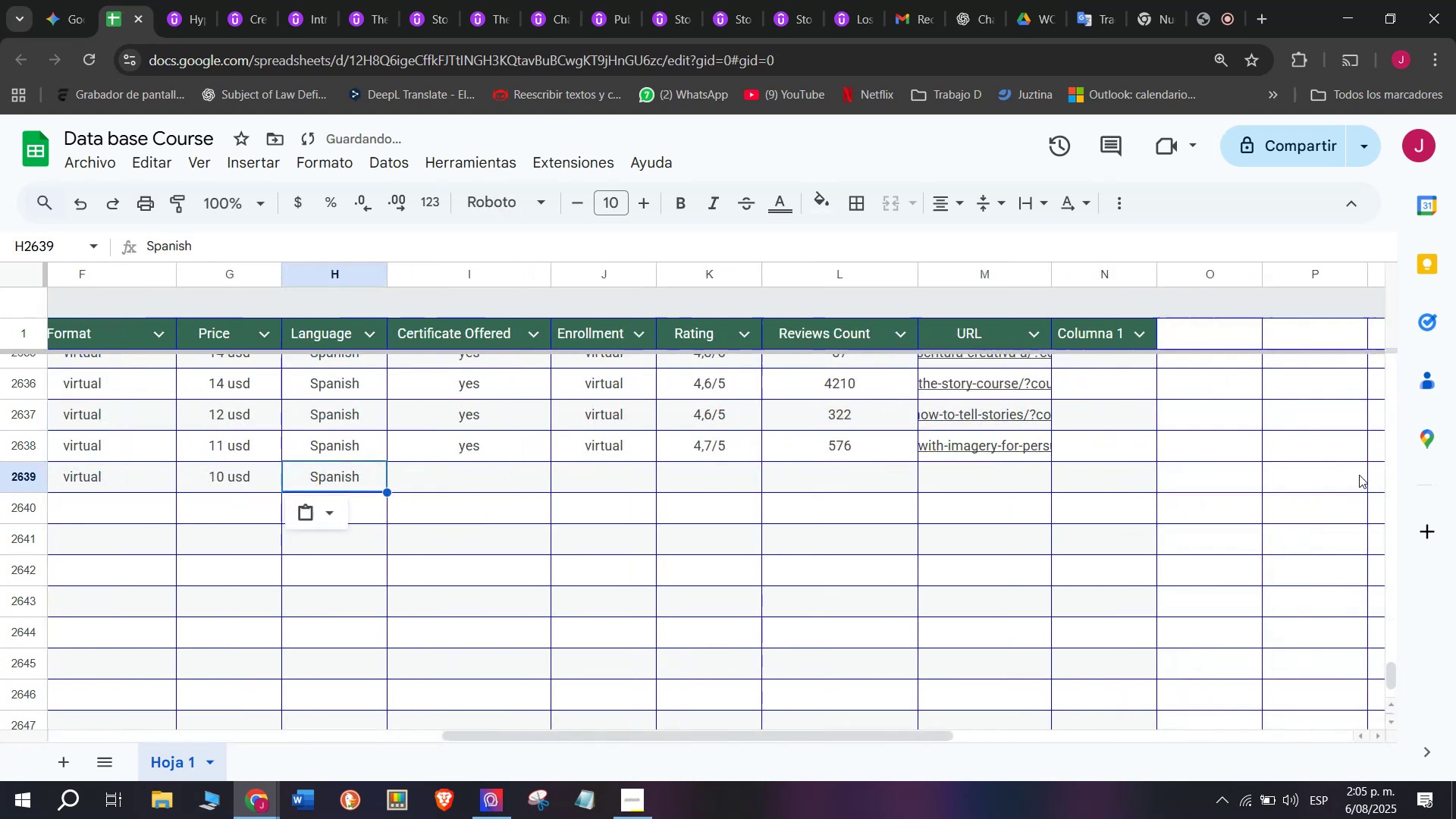 
key(Control+V)
 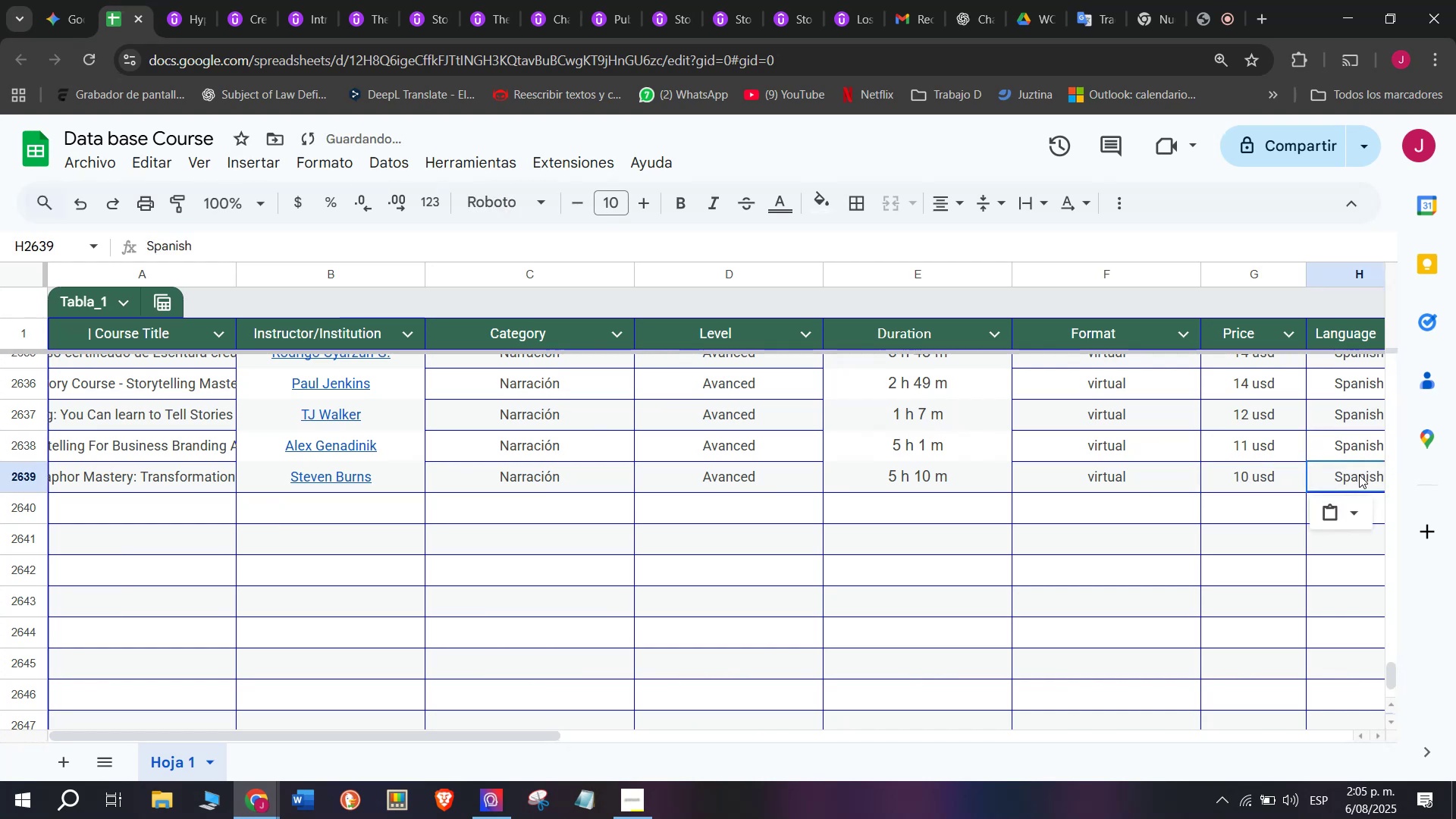 
scroll: coordinate [303, 453], scroll_direction: down, amount: 3.0
 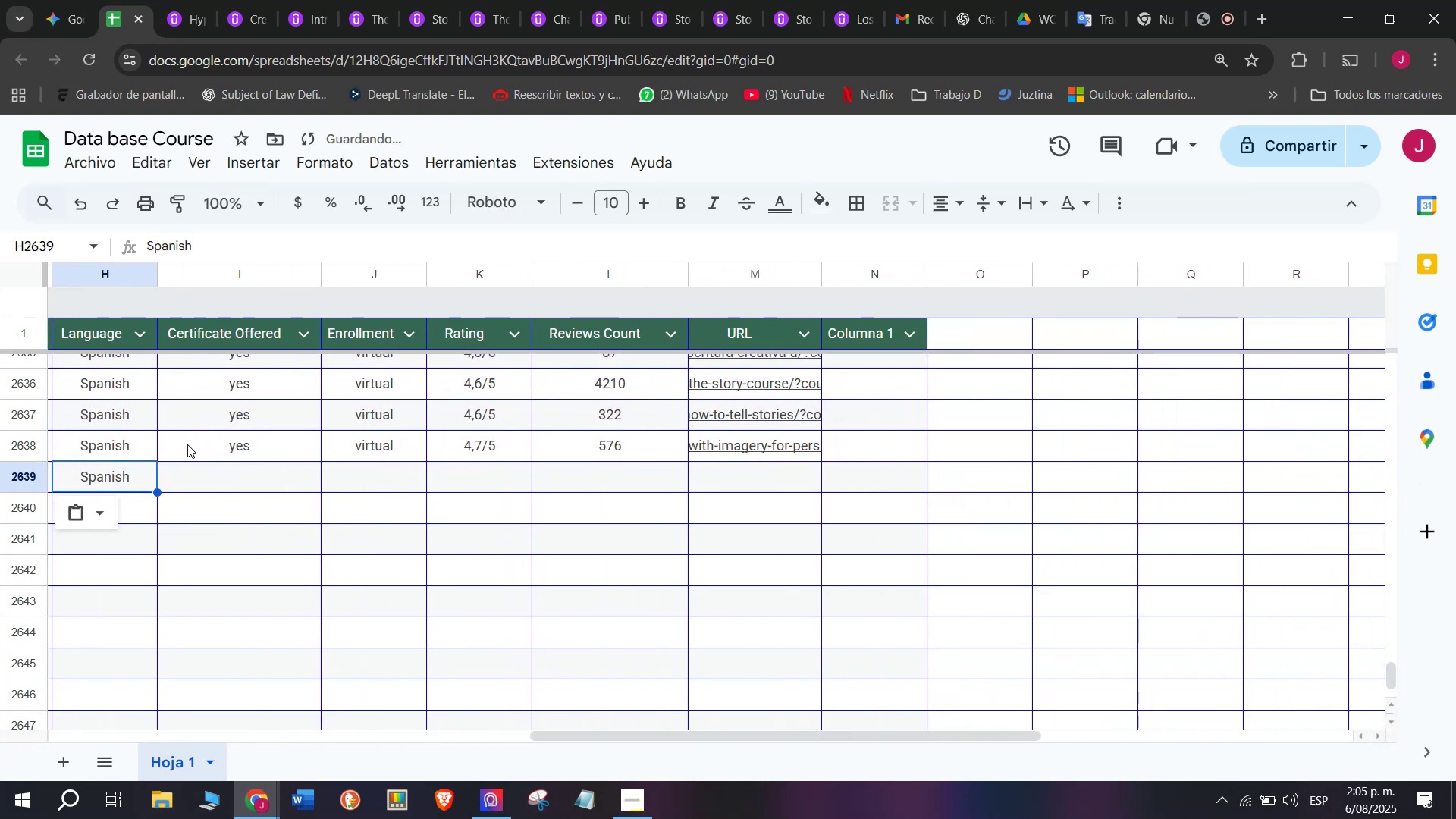 
key(Break)
 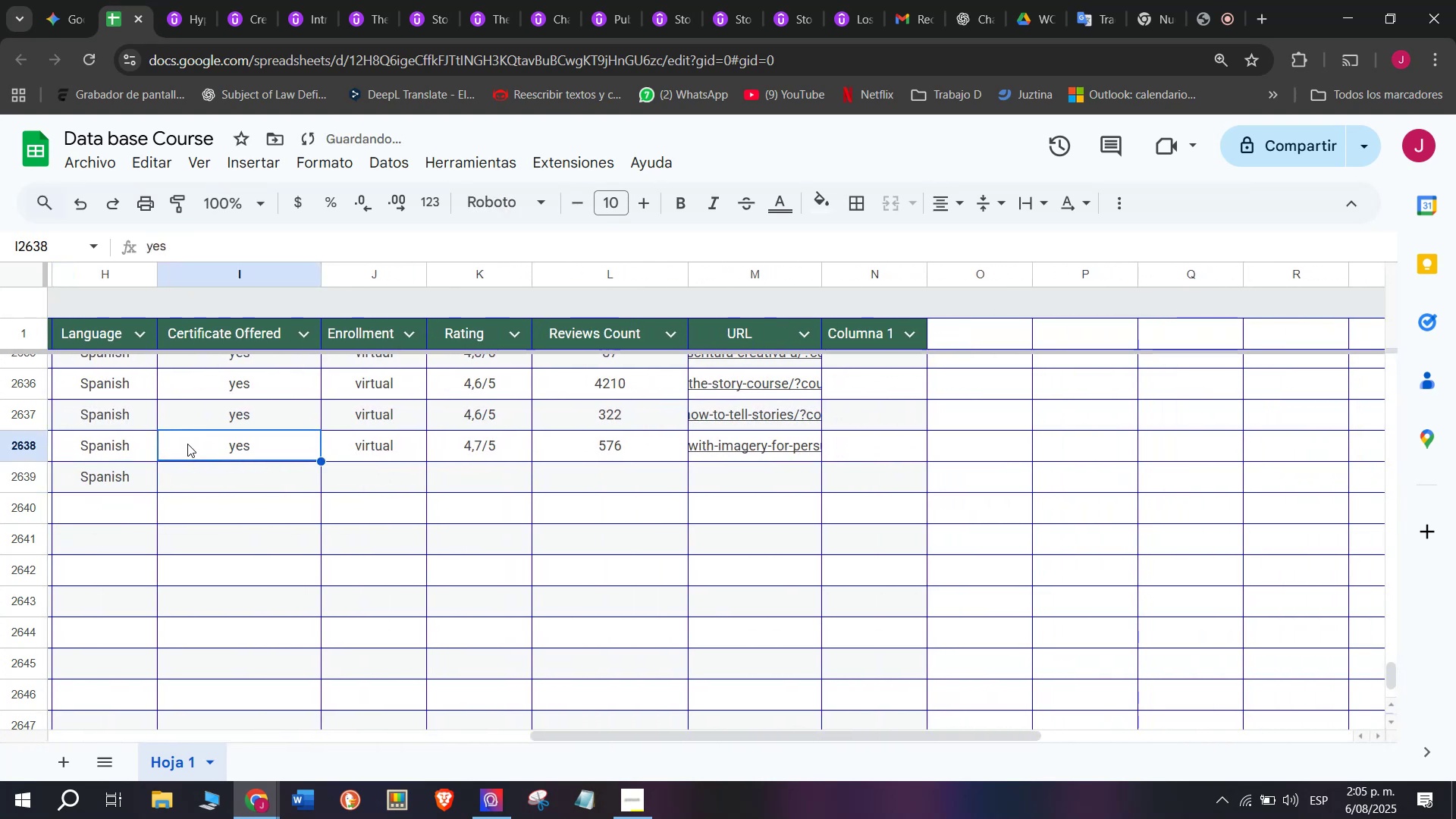 
key(Control+ControlLeft)
 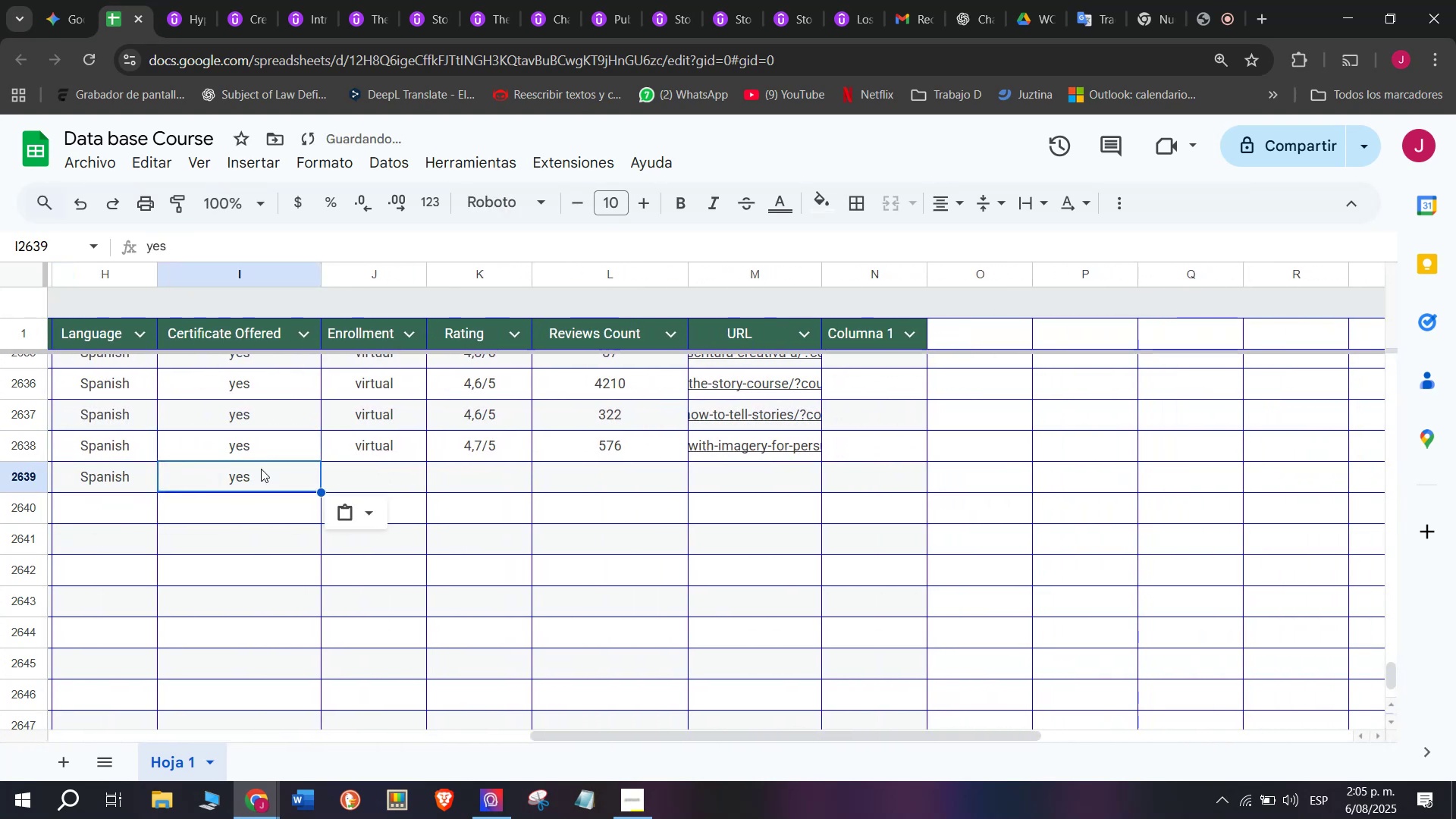 
key(Control+C)
 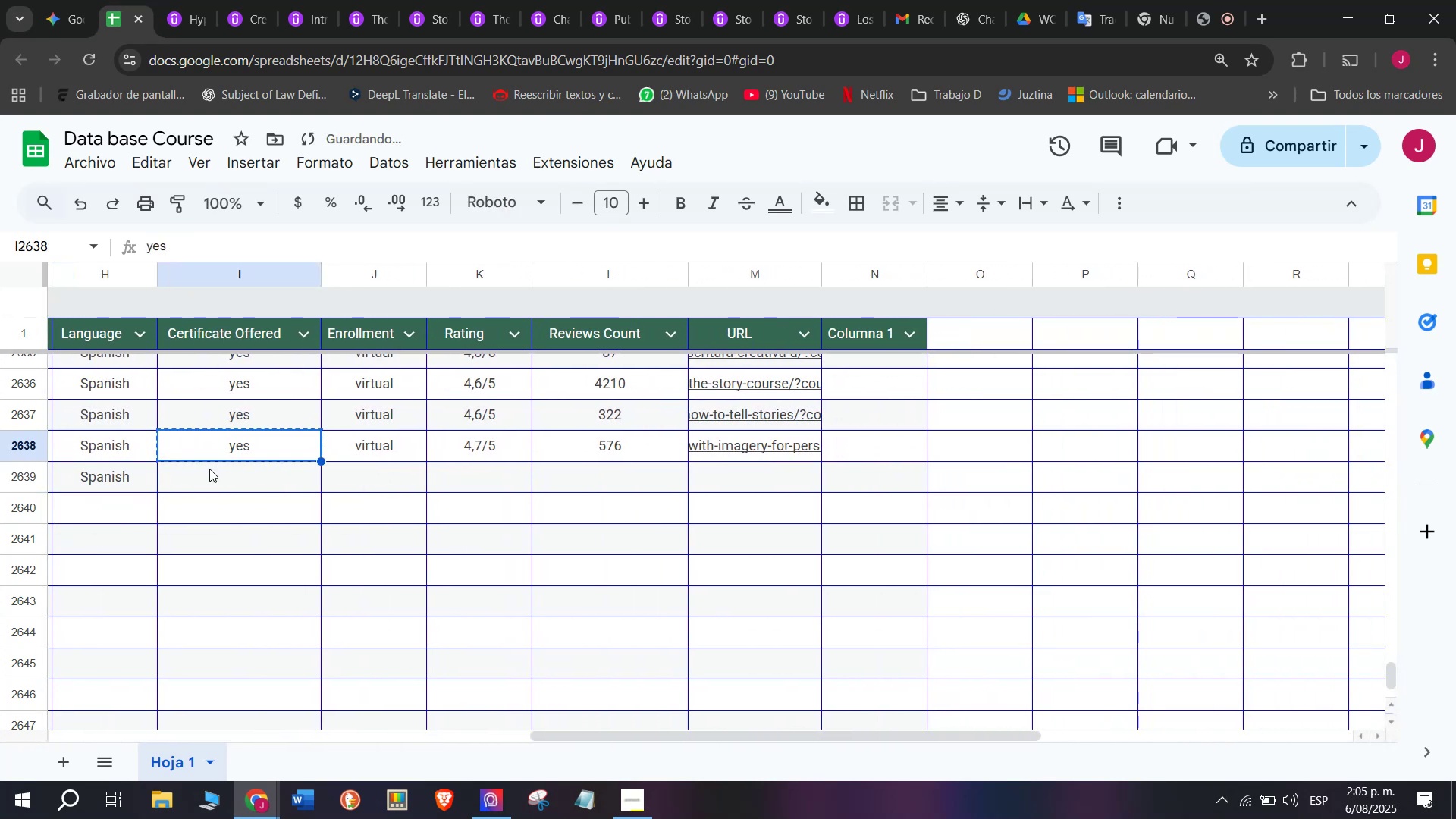 
double_click([209, 469])
 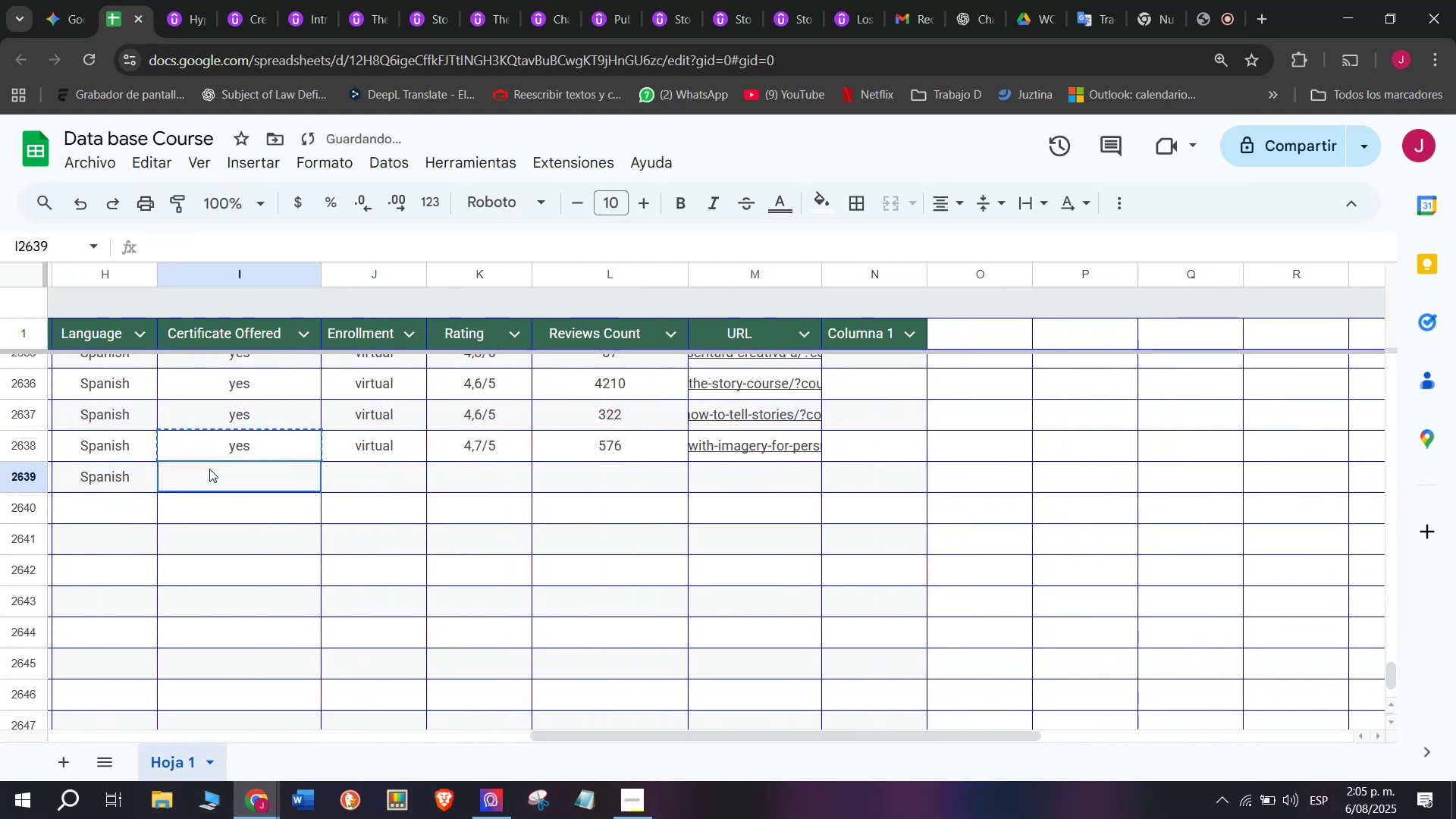 
key(Control+ControlLeft)
 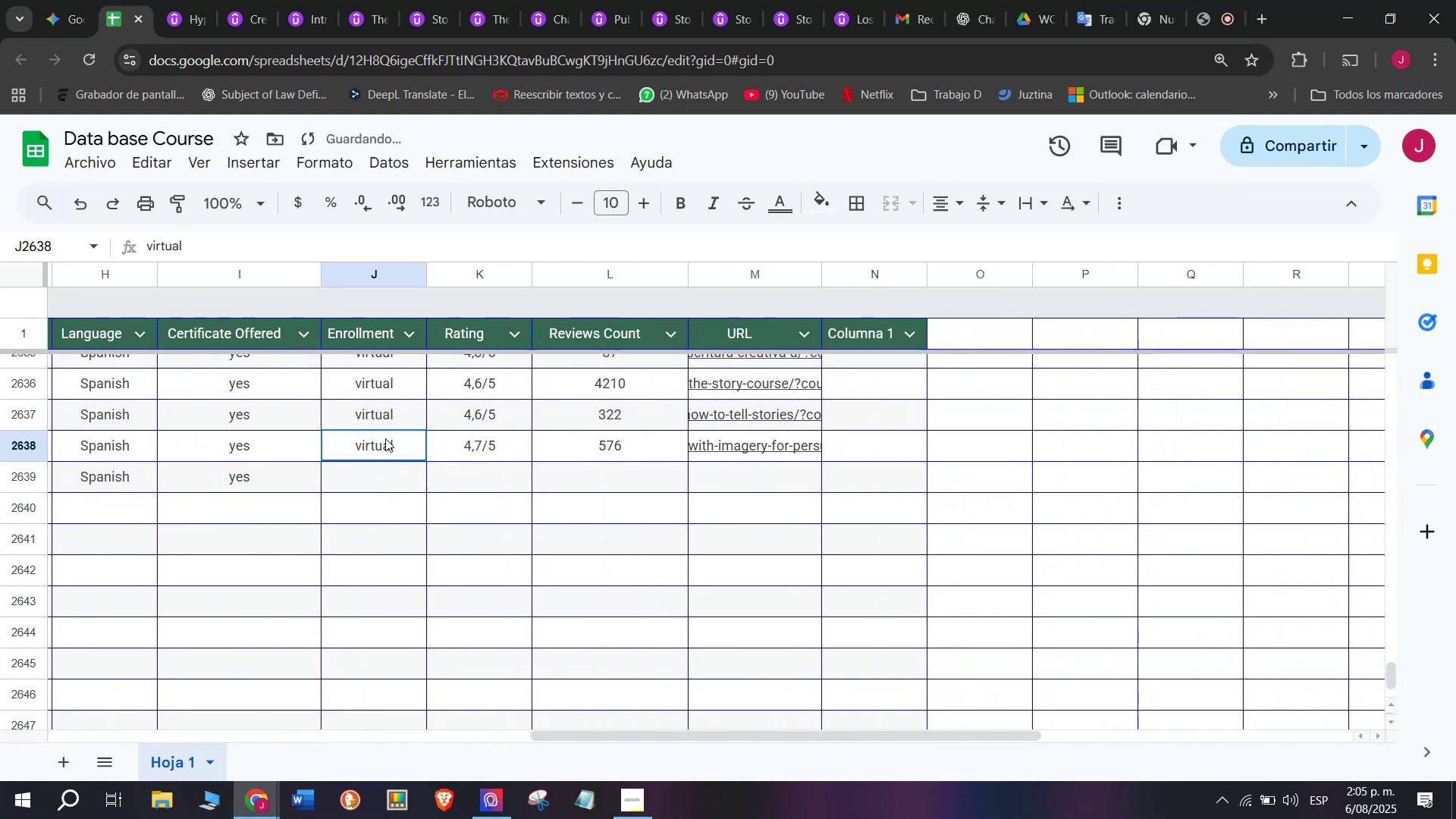 
key(Z)
 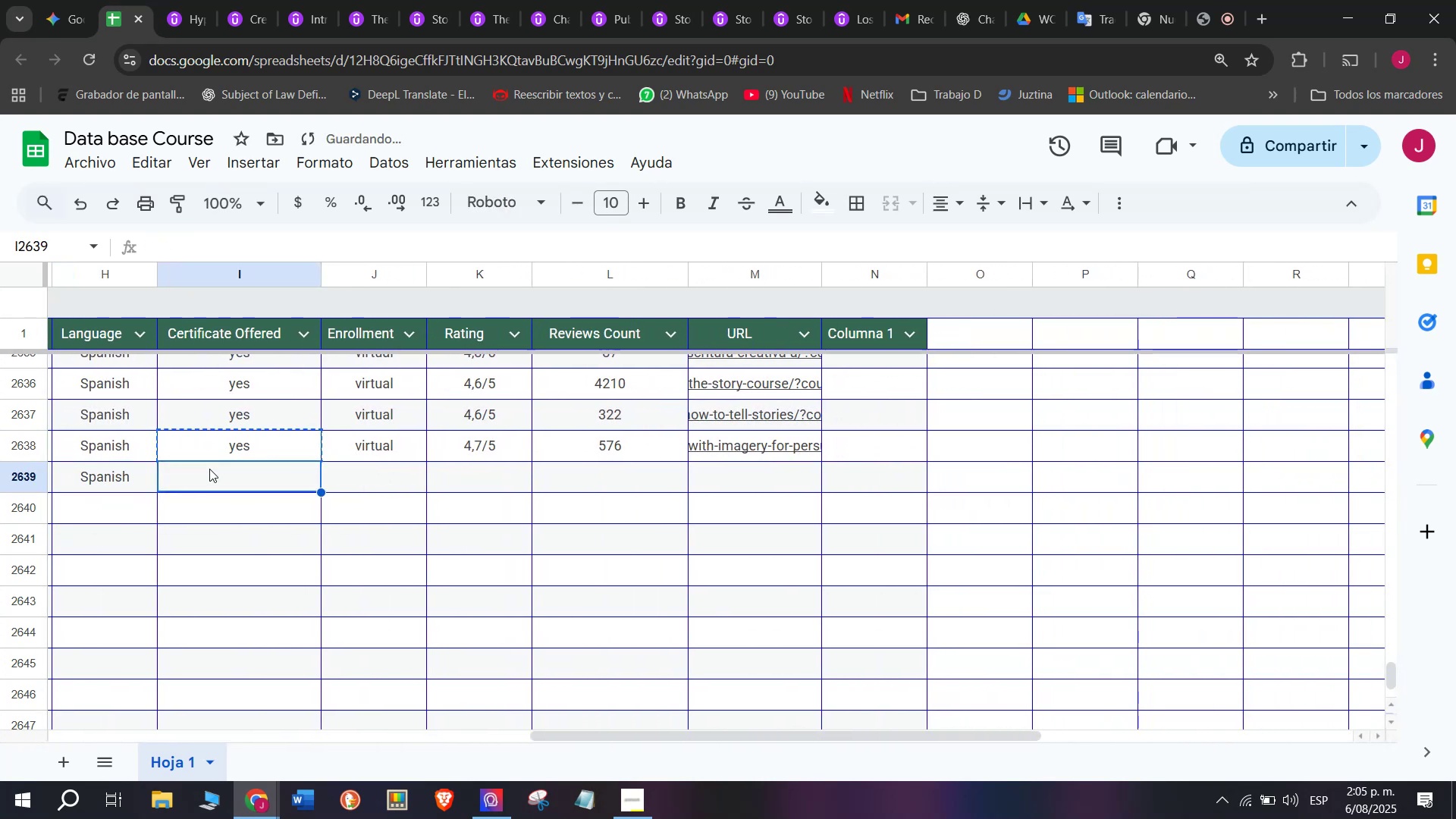 
key(Control+V)
 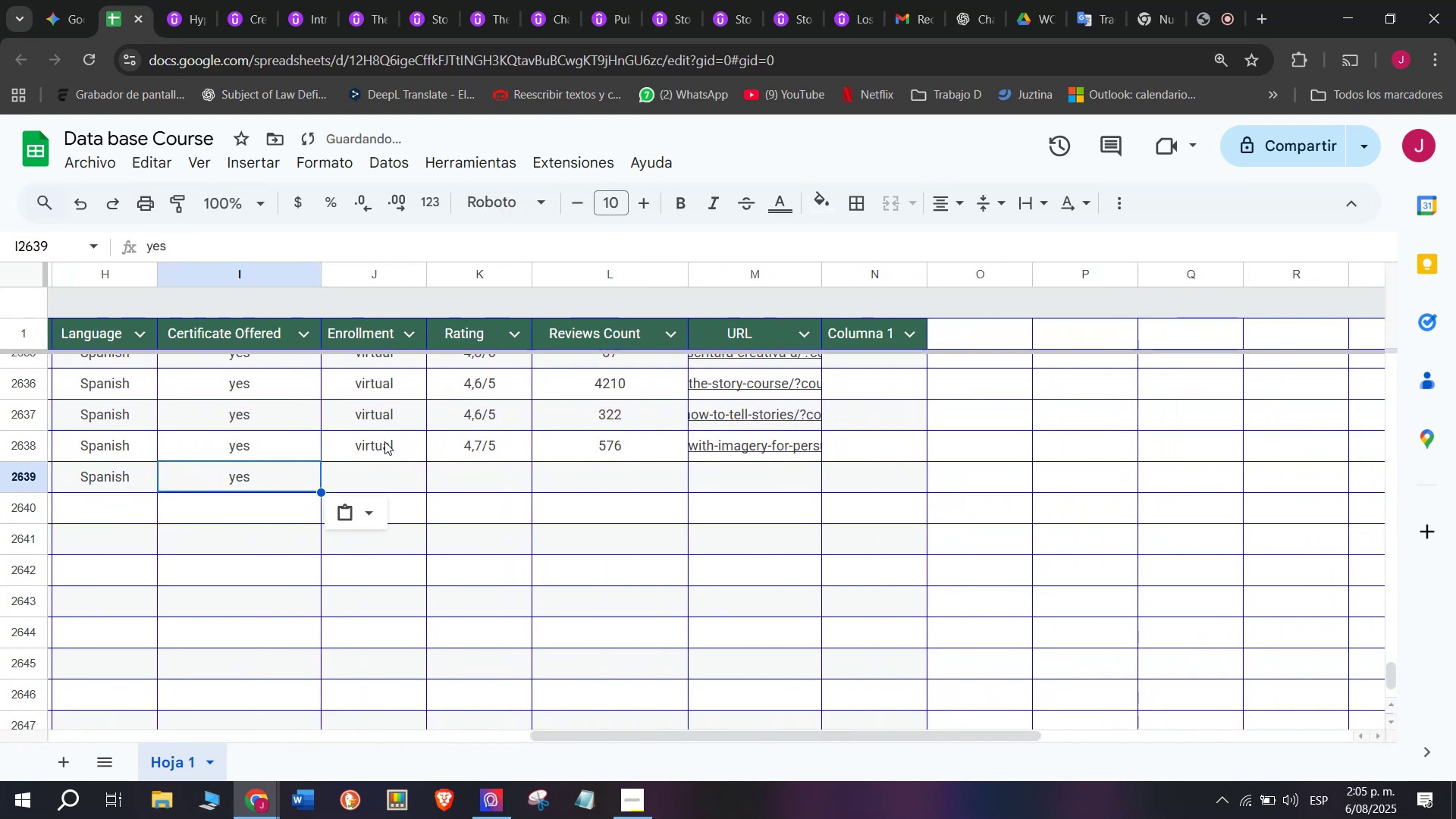 
triple_click([385, 438])
 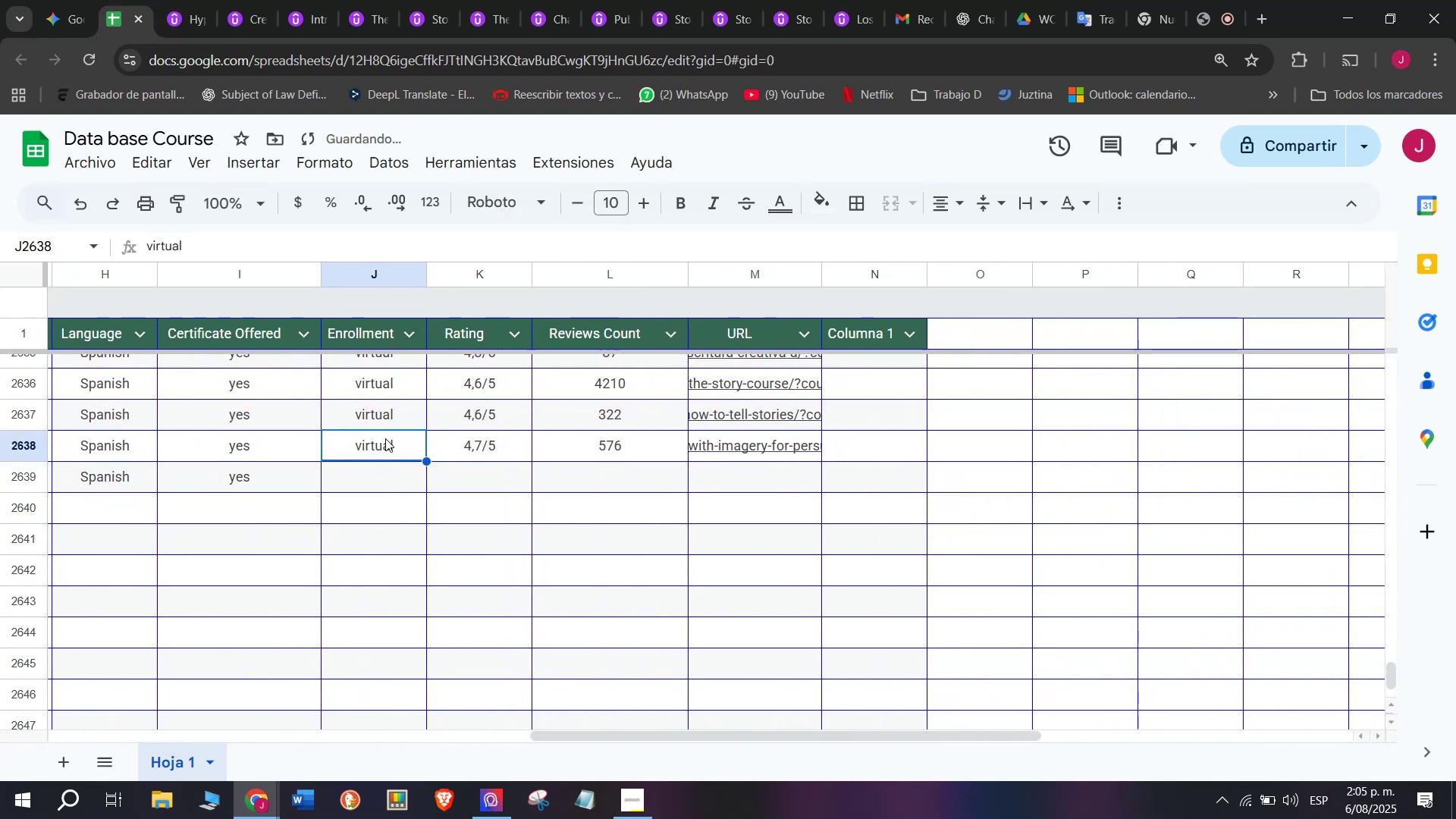 
key(Break)
 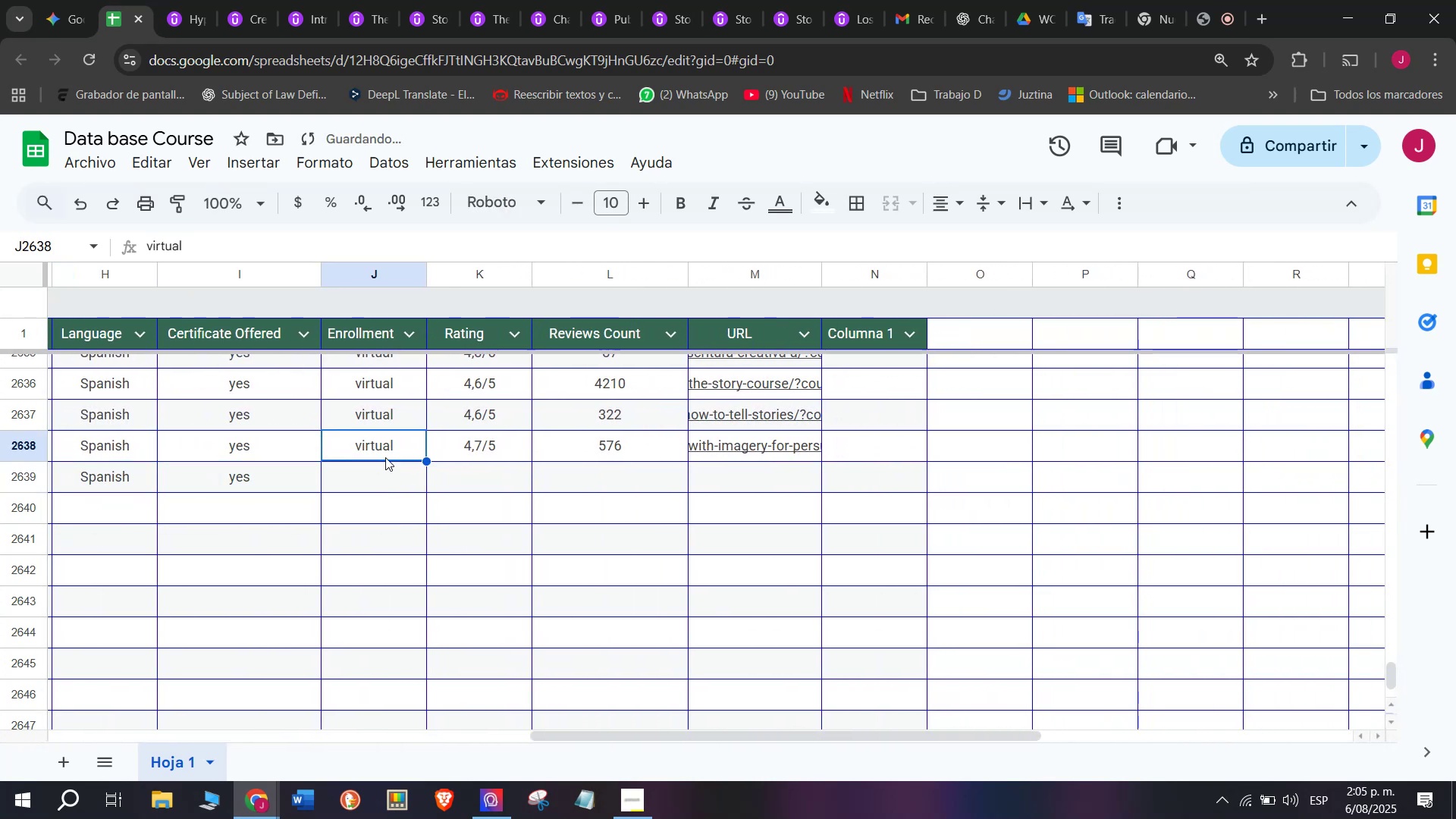 
key(Control+ControlLeft)
 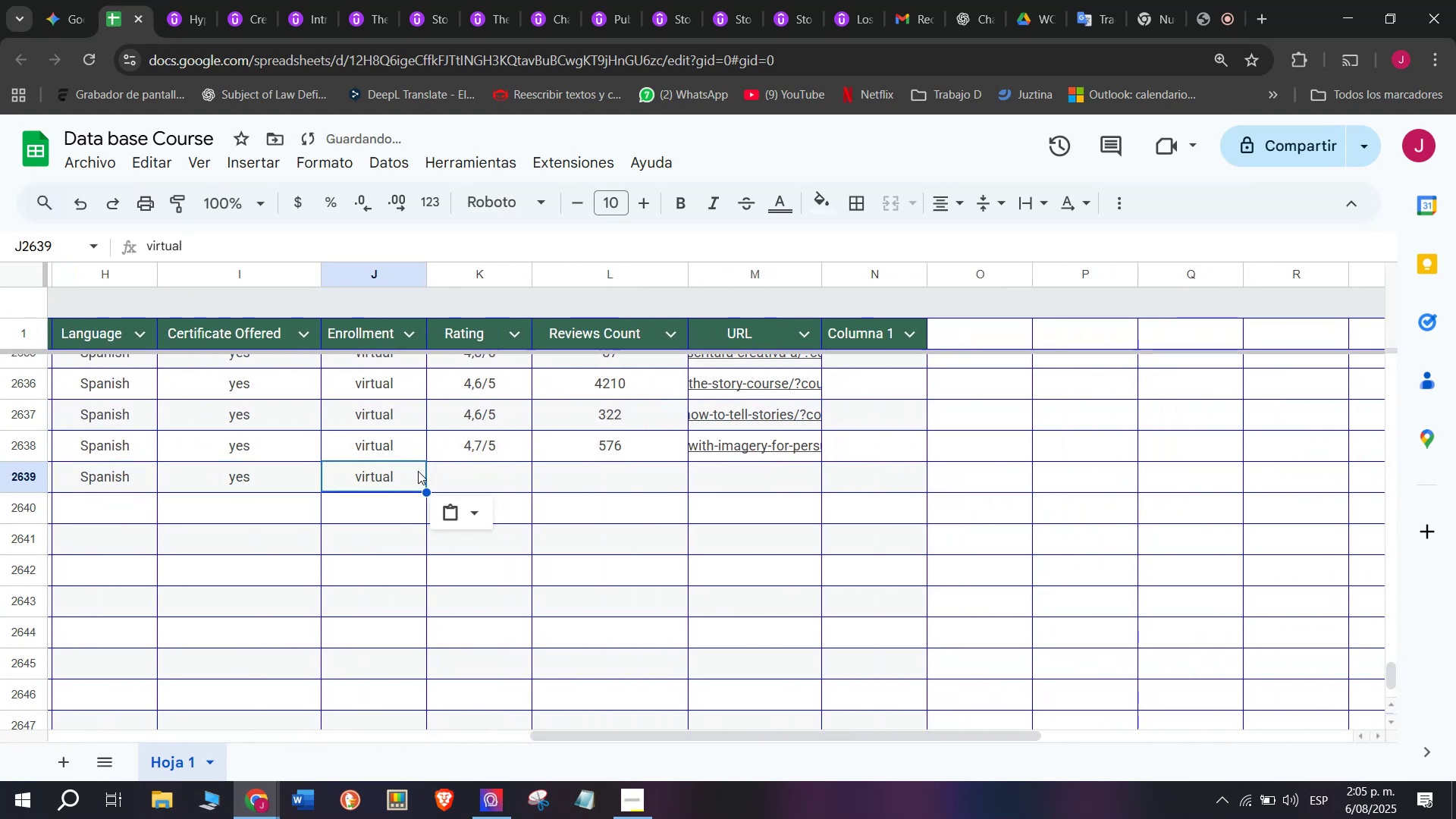 
key(Control+C)
 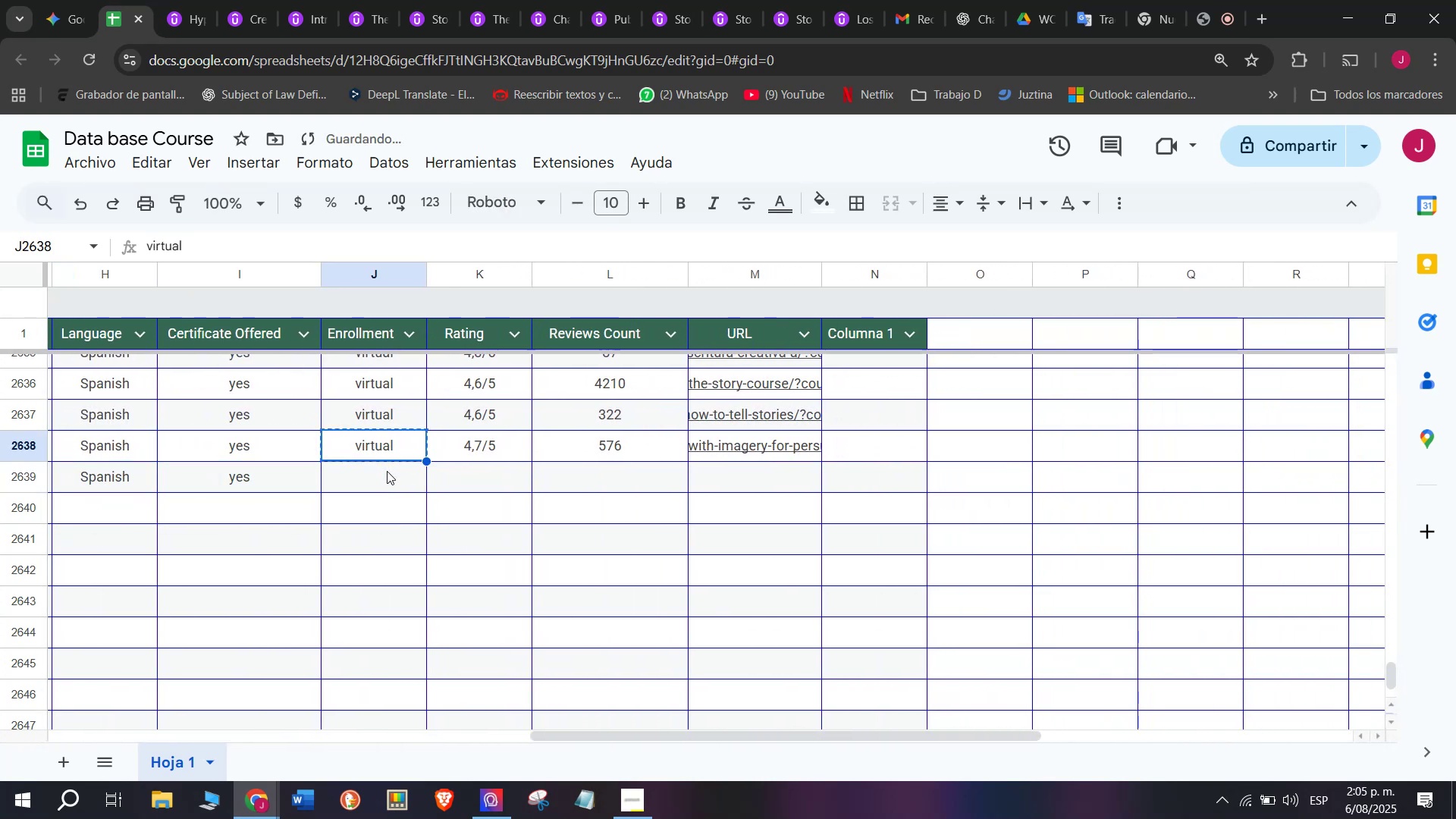 
triple_click([387, 471])
 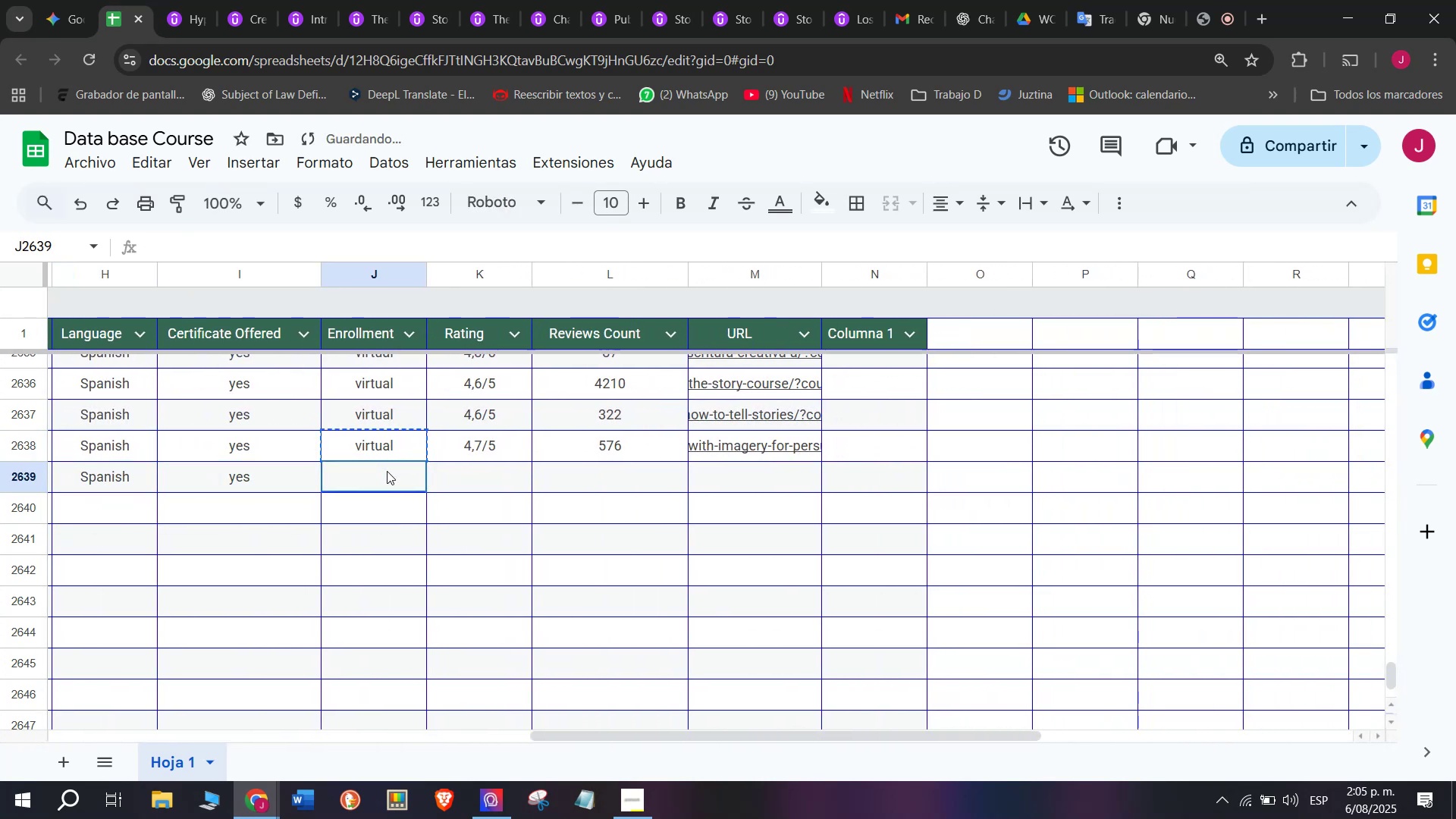 
key(Z)
 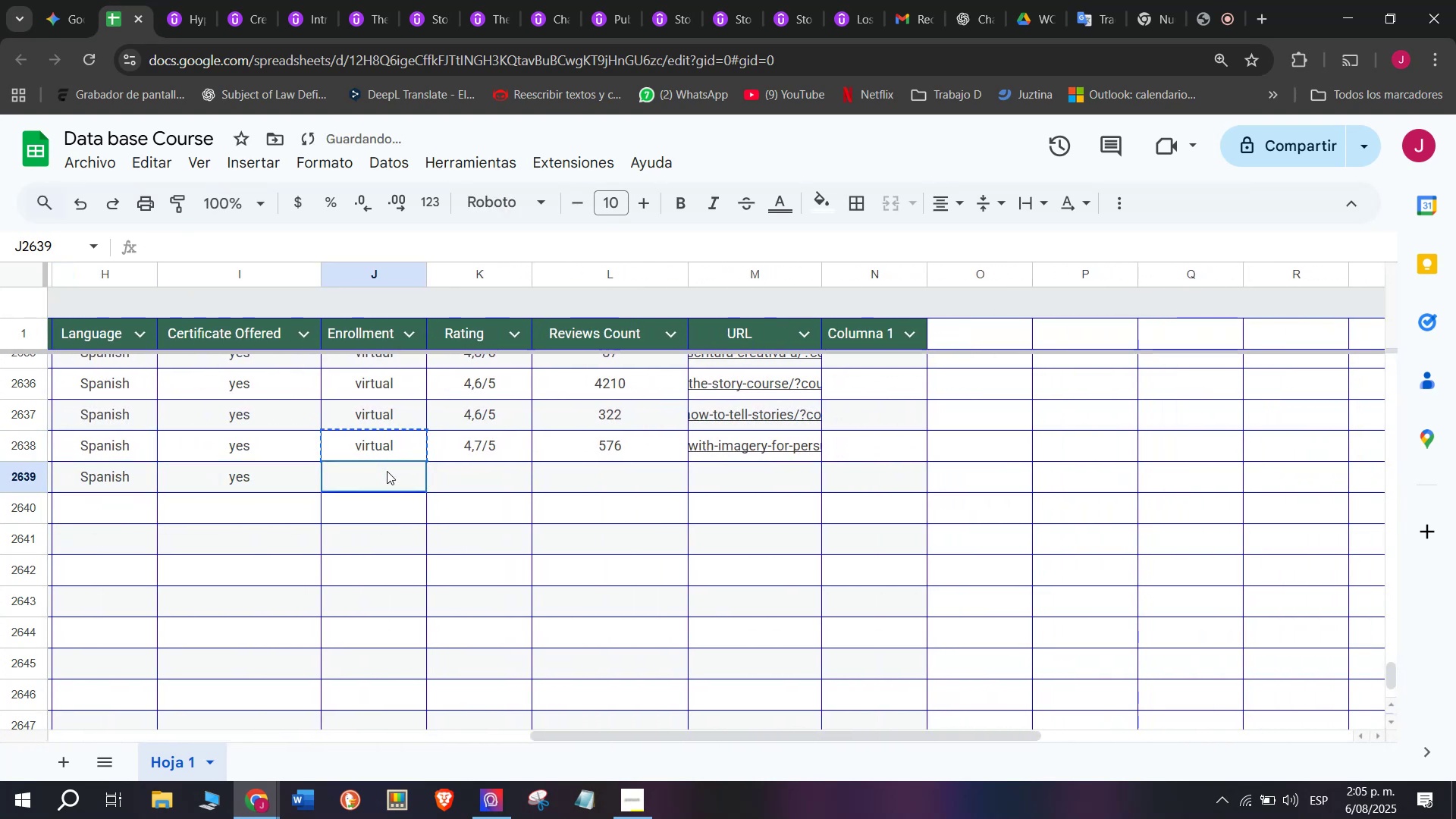 
key(Control+ControlLeft)
 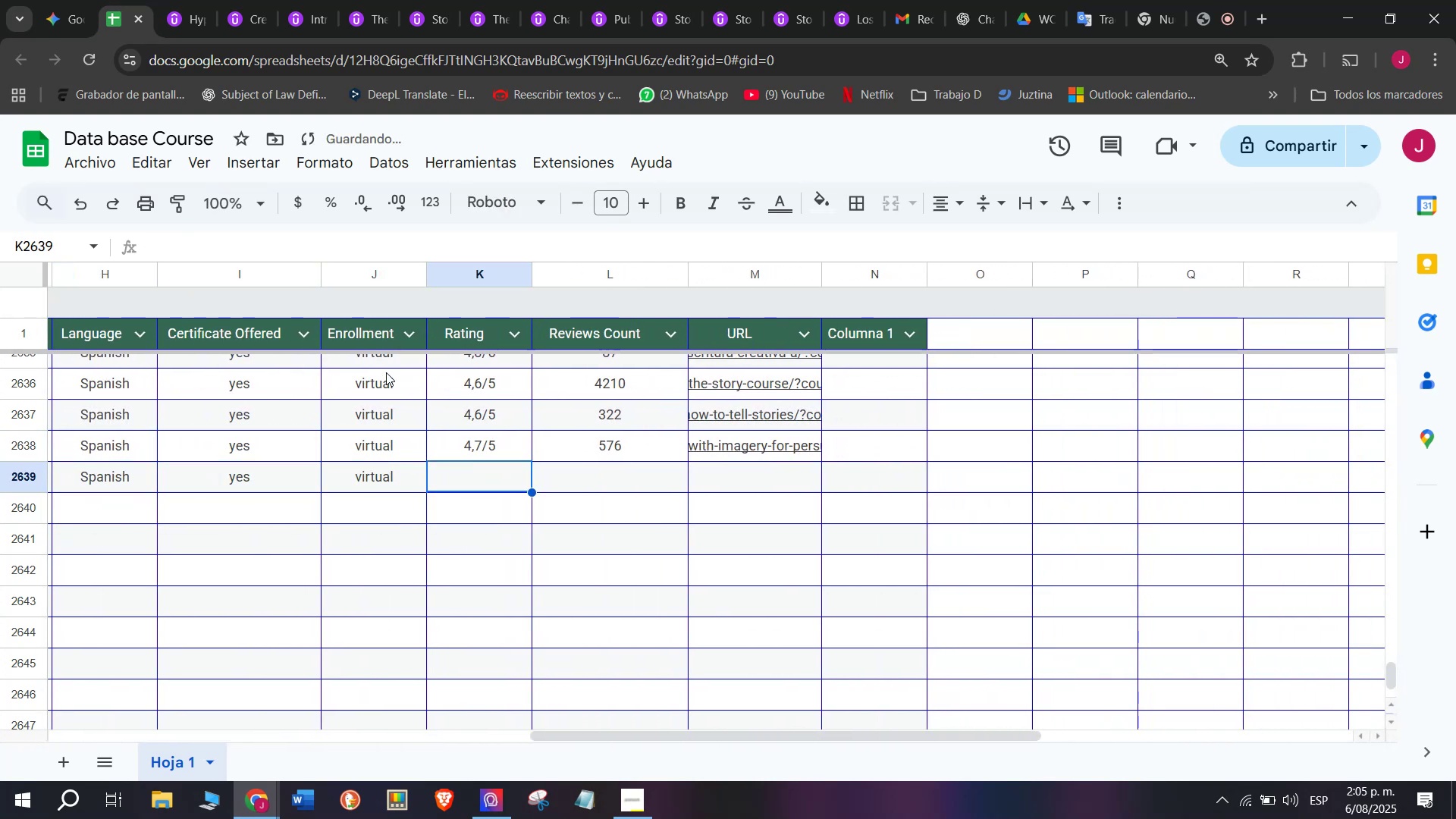 
key(Control+V)
 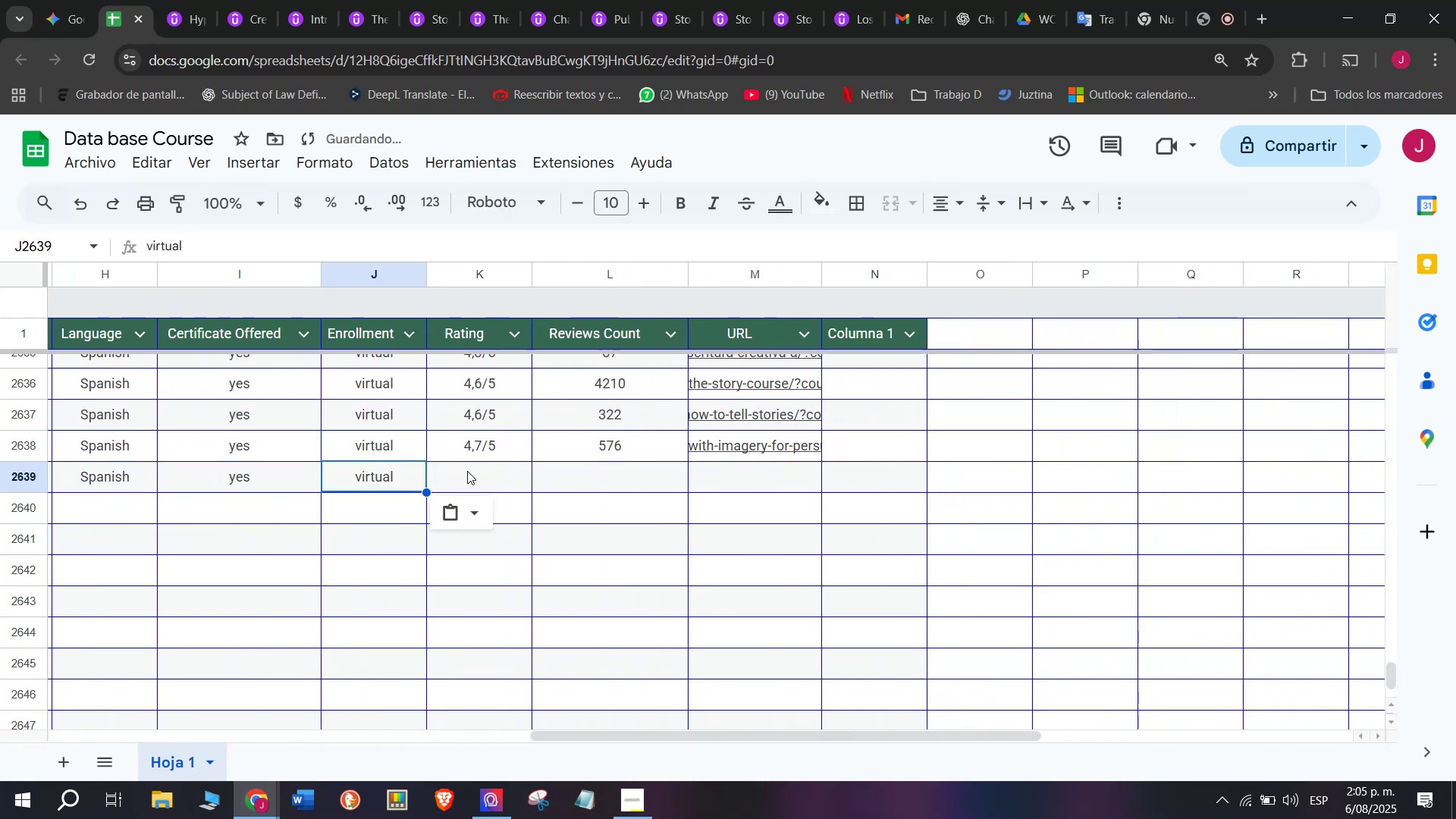 
triple_click([467, 471])
 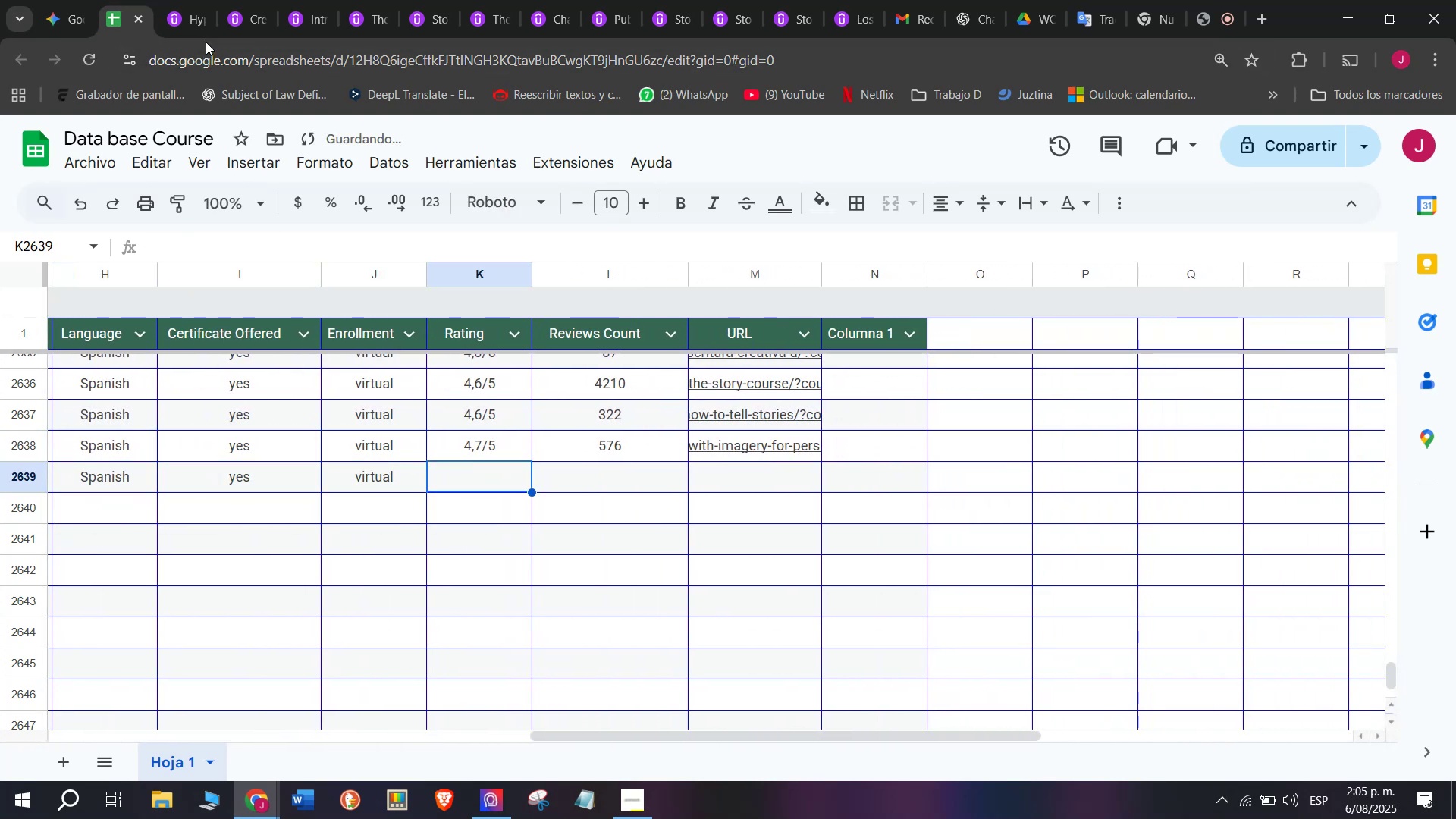 
left_click([181, 0])
 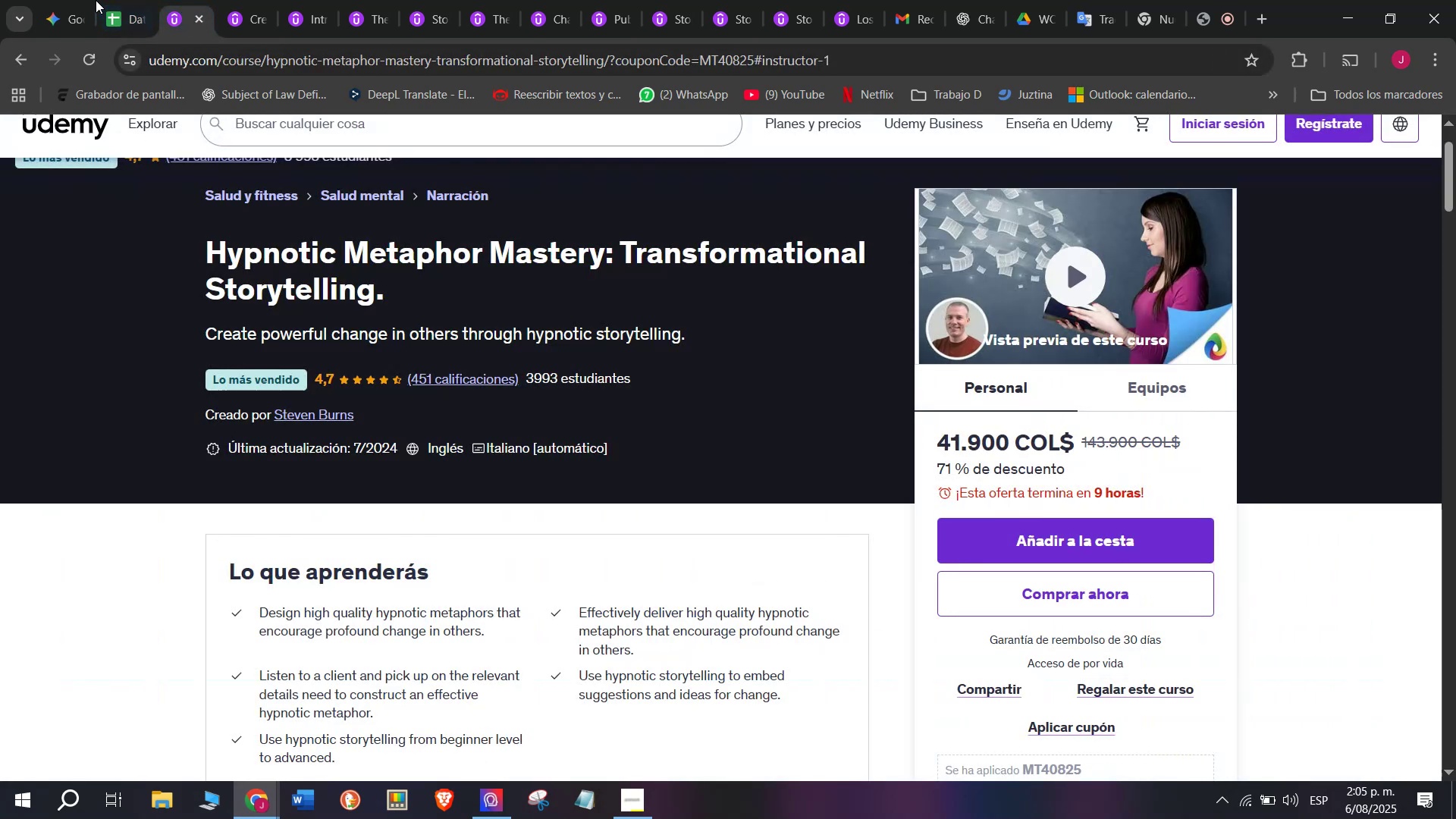 
left_click([96, 0])
 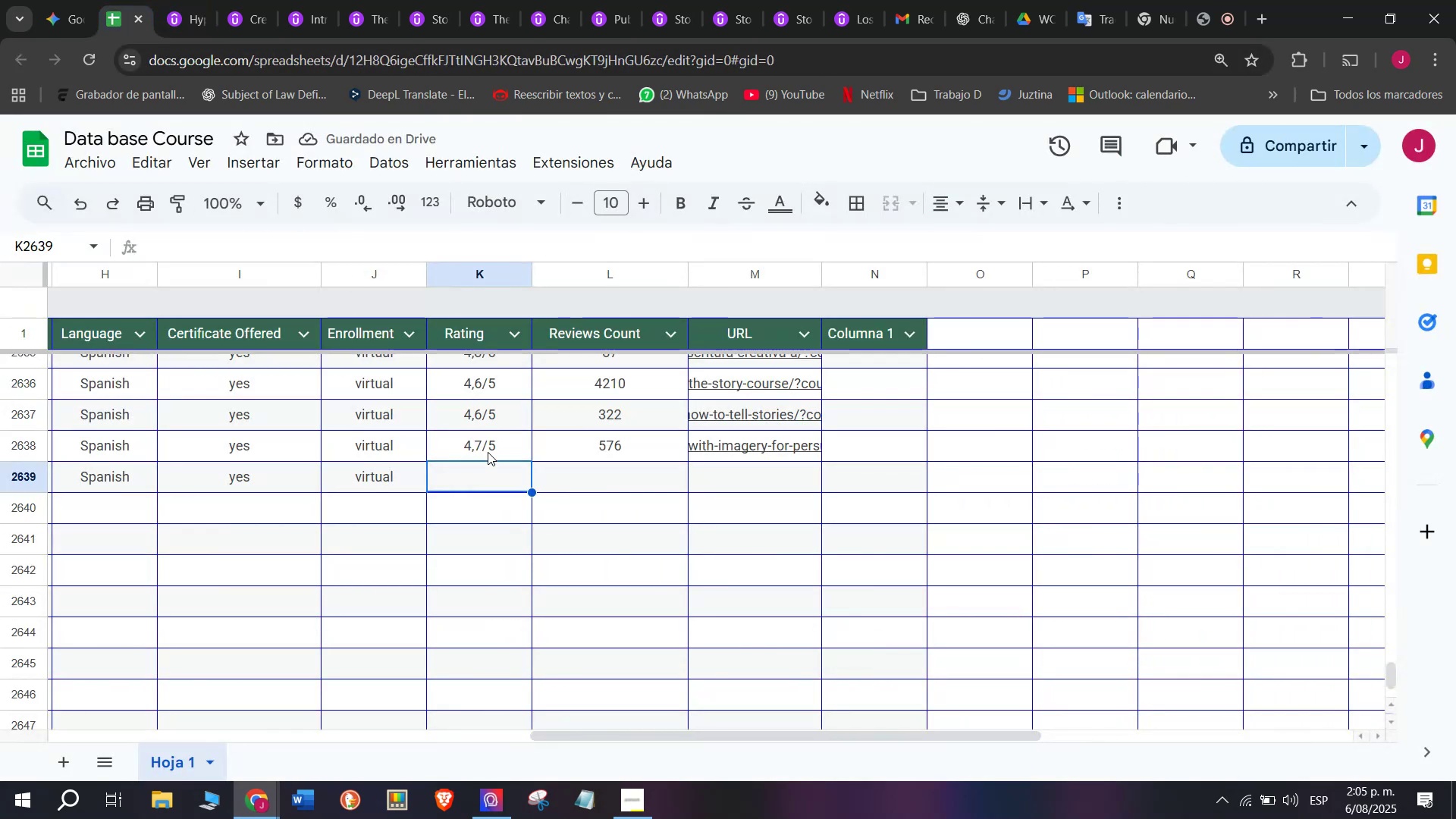 
key(Control+ControlLeft)
 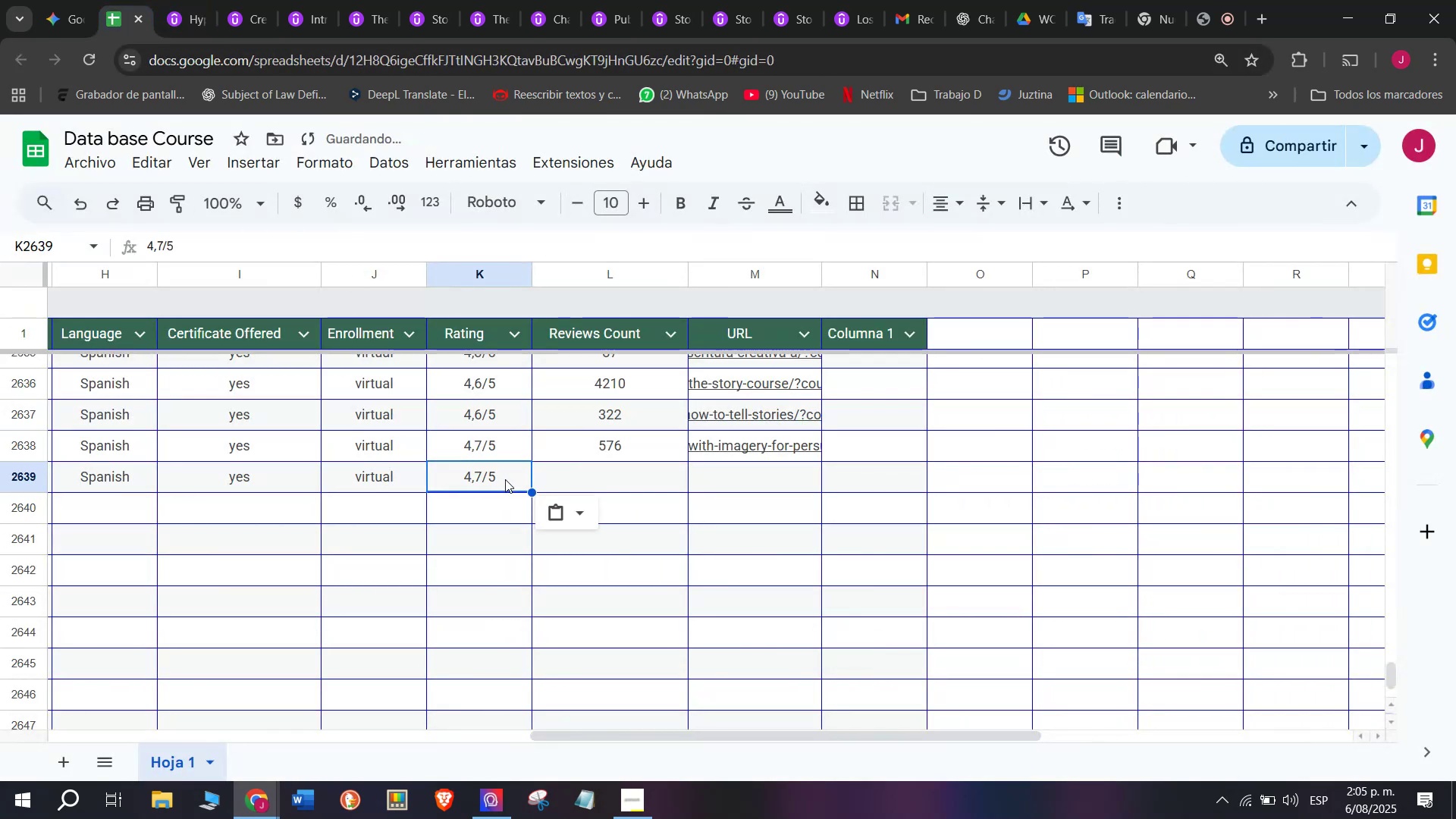 
key(Break)
 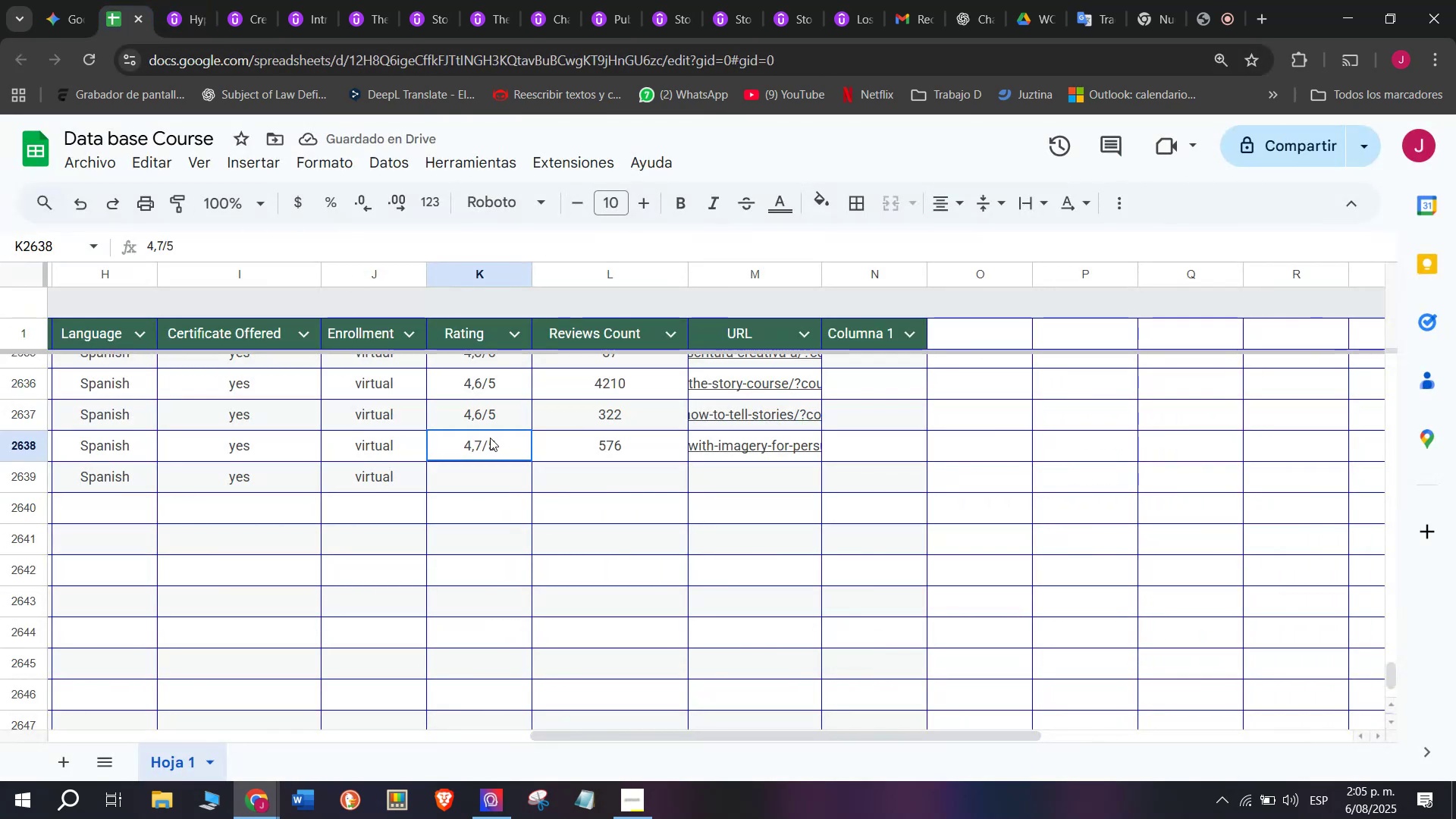 
key(Control+C)
 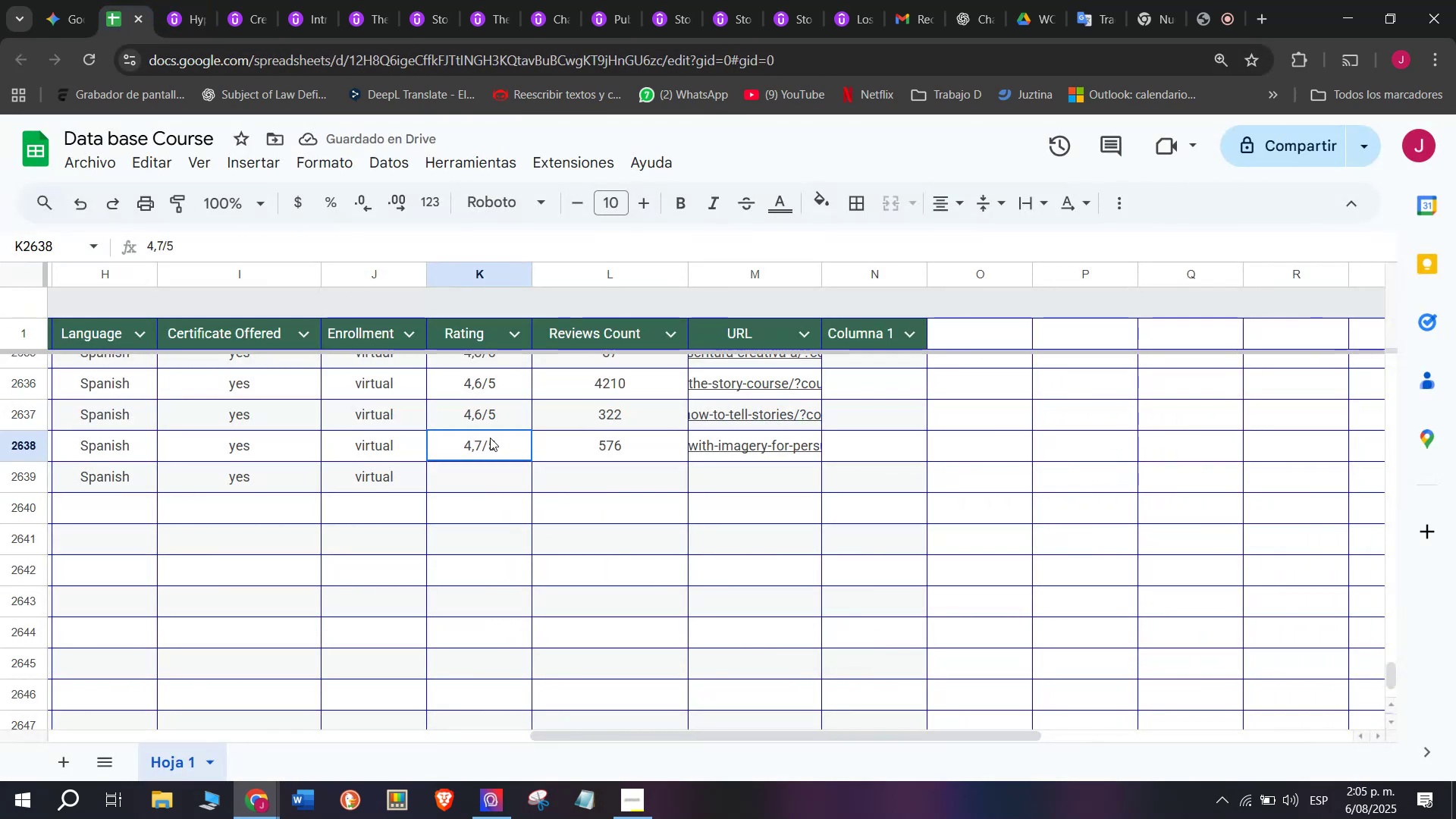 
left_click([490, 438])
 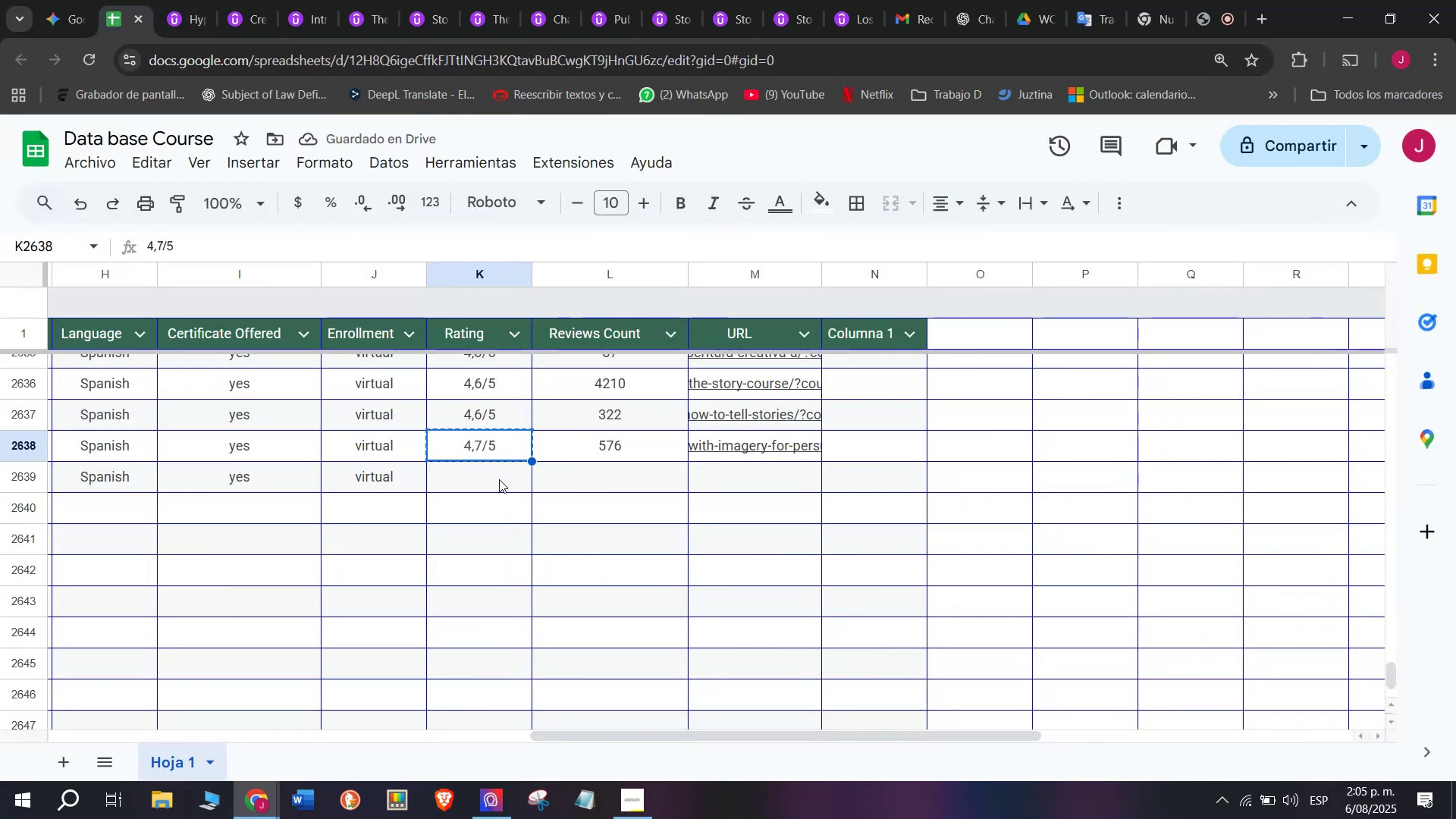 
key(Control+ControlLeft)
 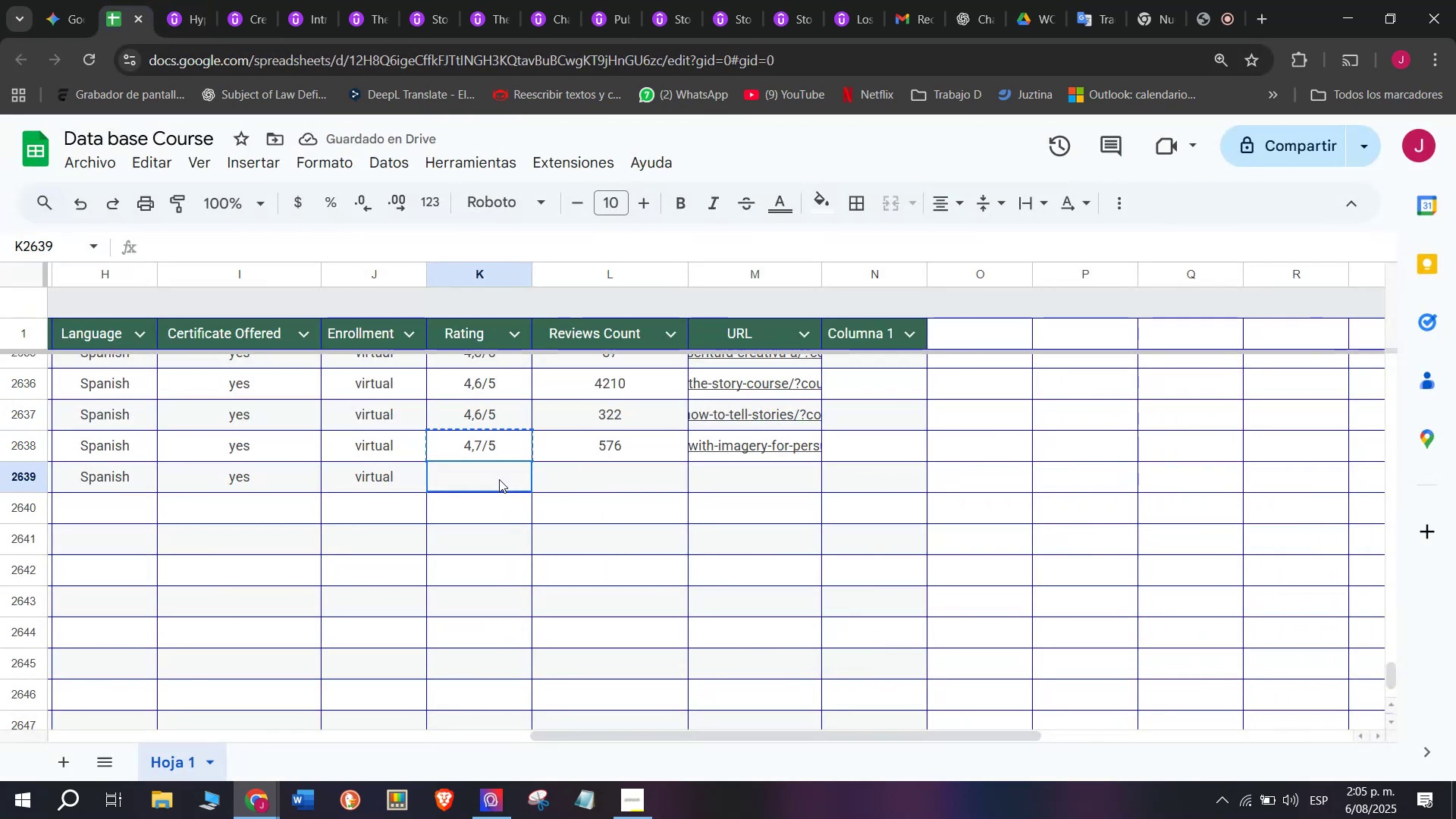 
key(Z)
 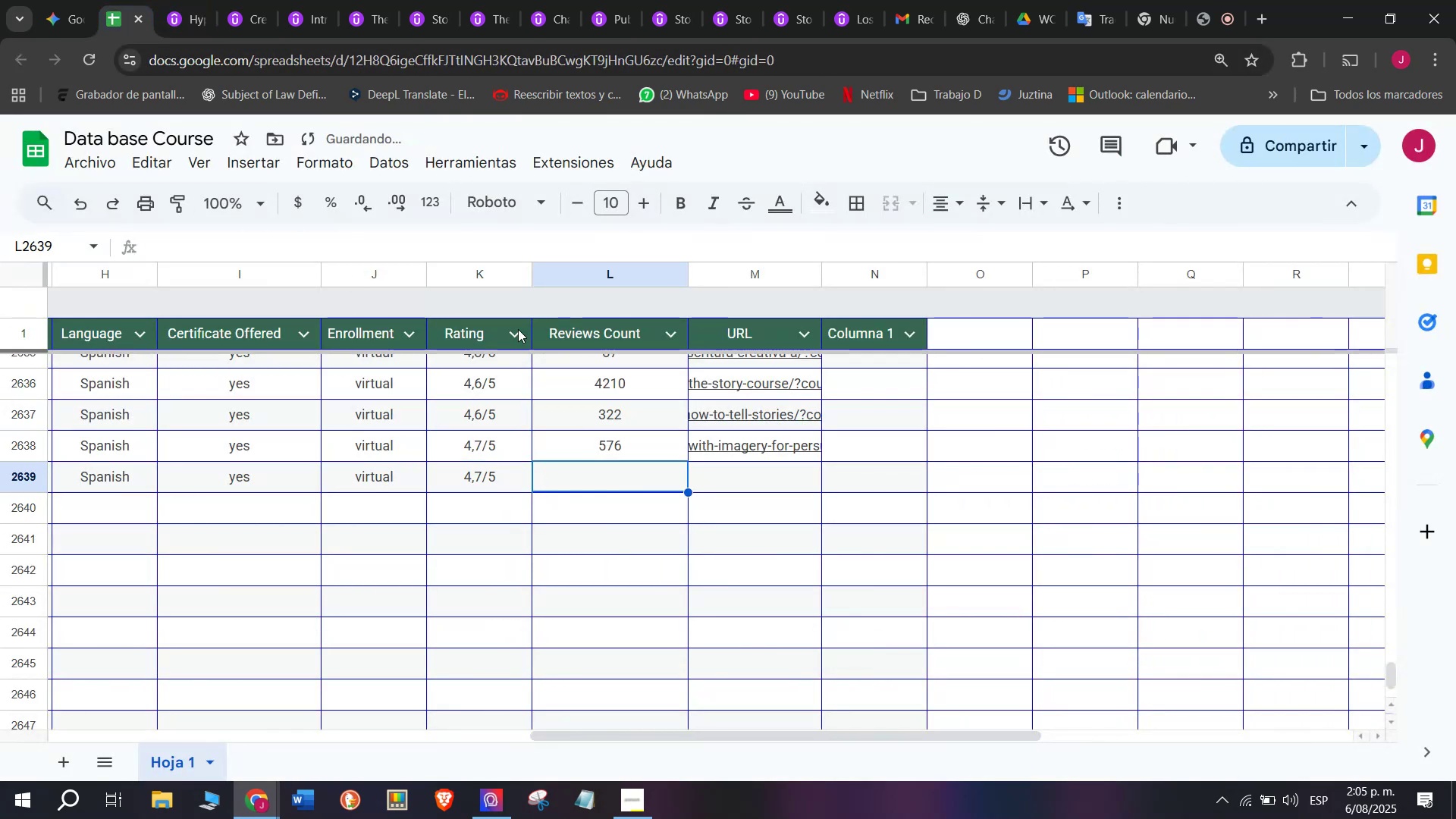 
key(Control+V)
 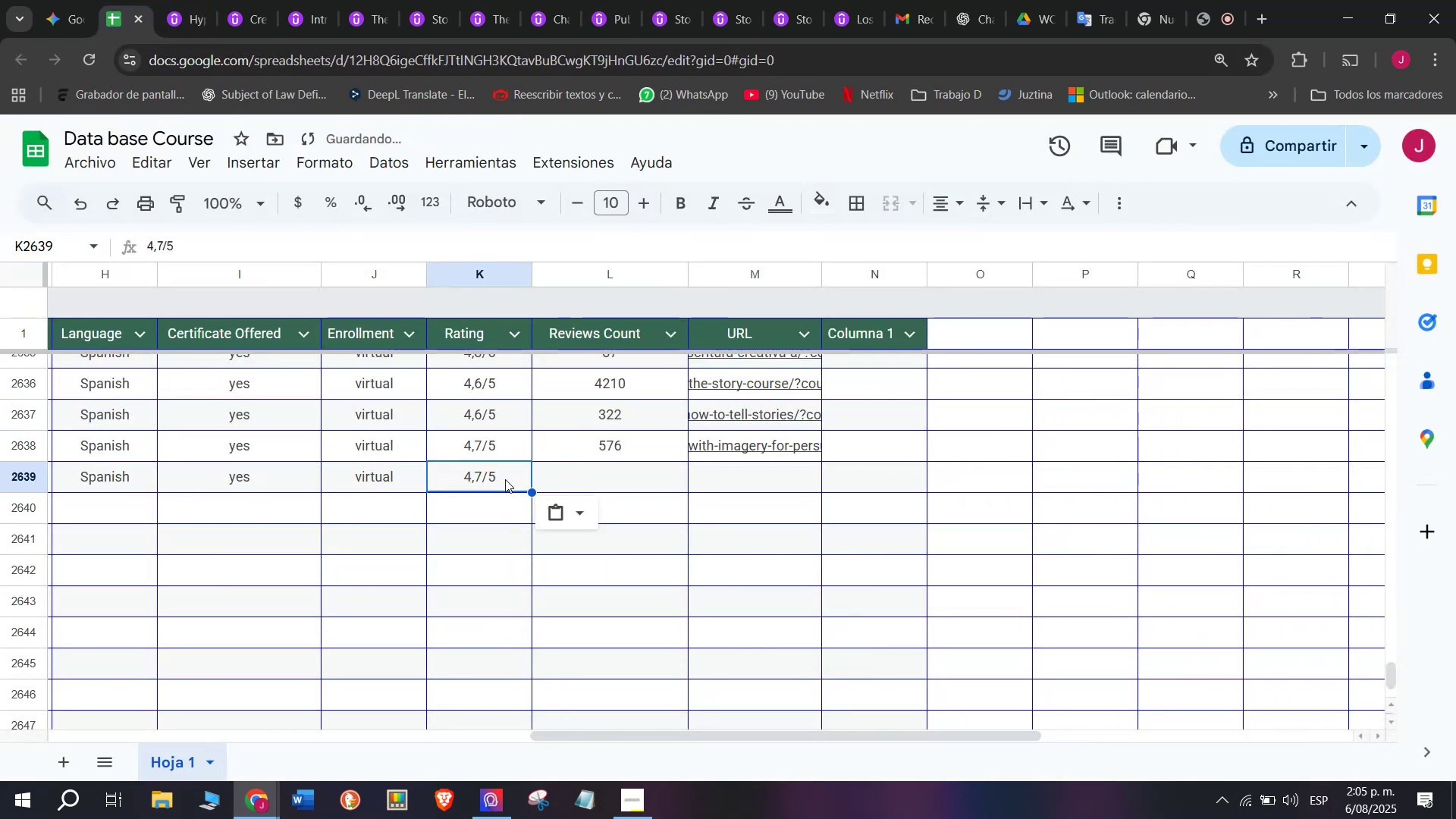 
double_click([499, 479])
 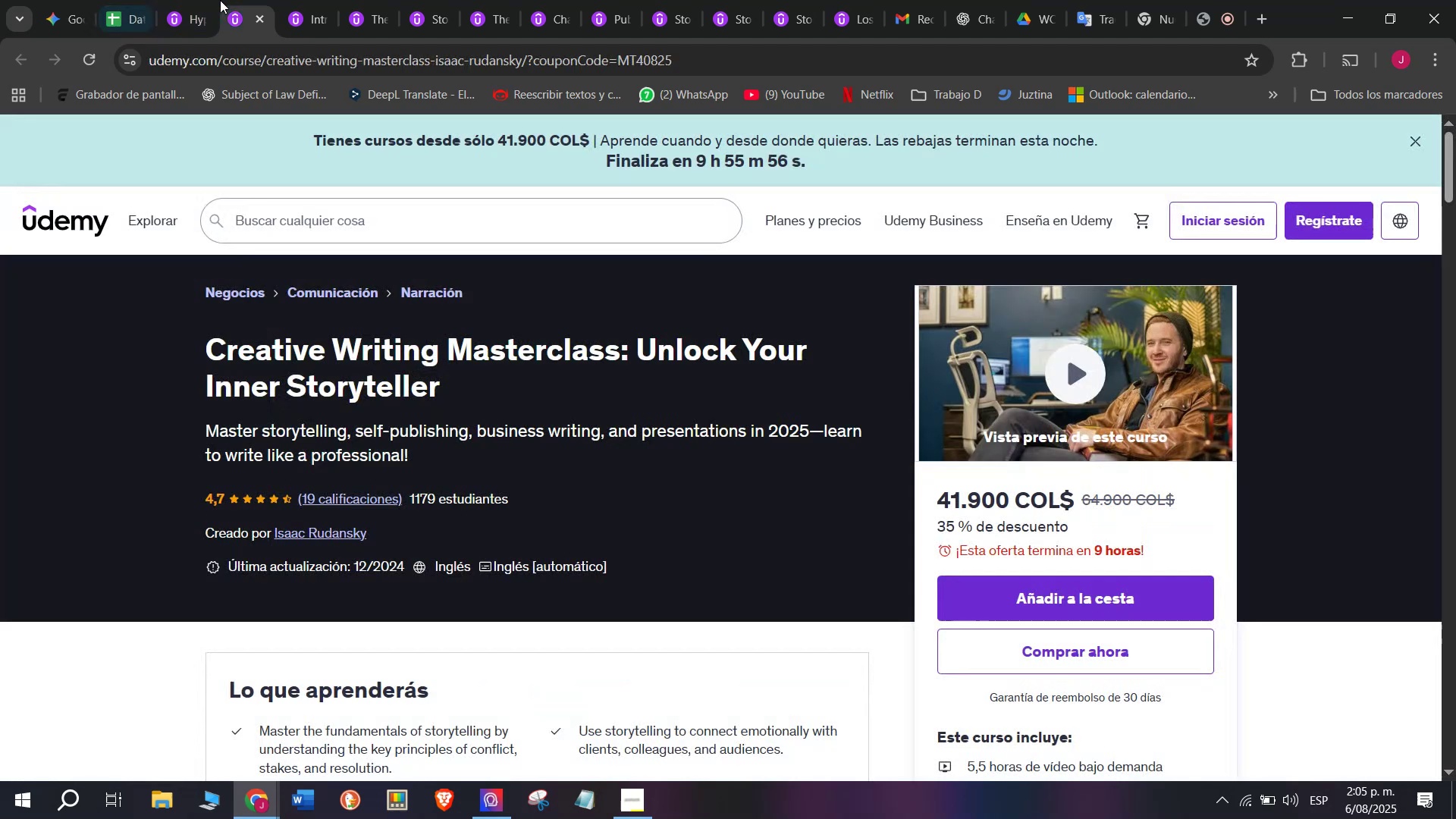 
double_click([173, 0])
 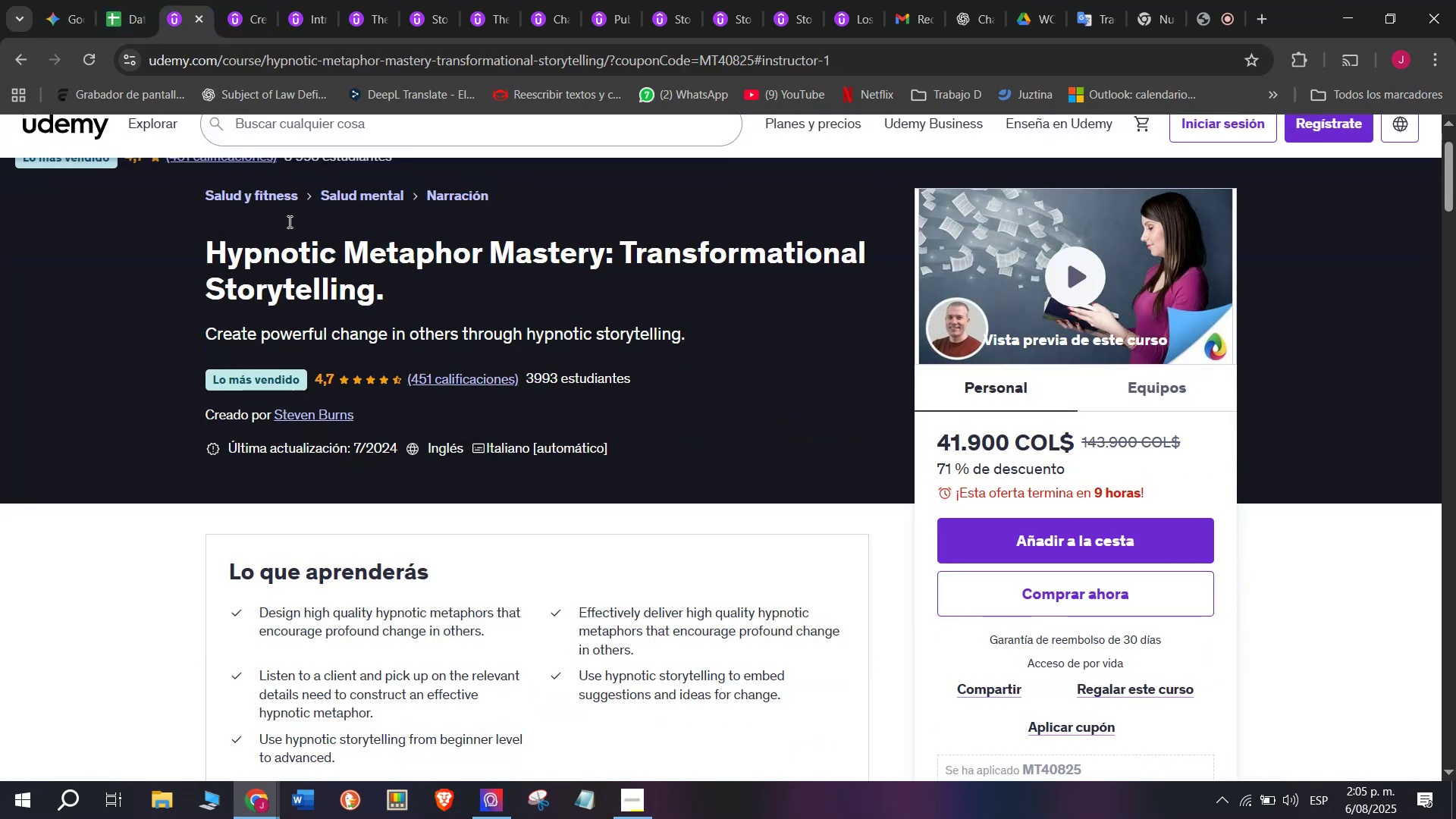 
left_click([115, 0])
 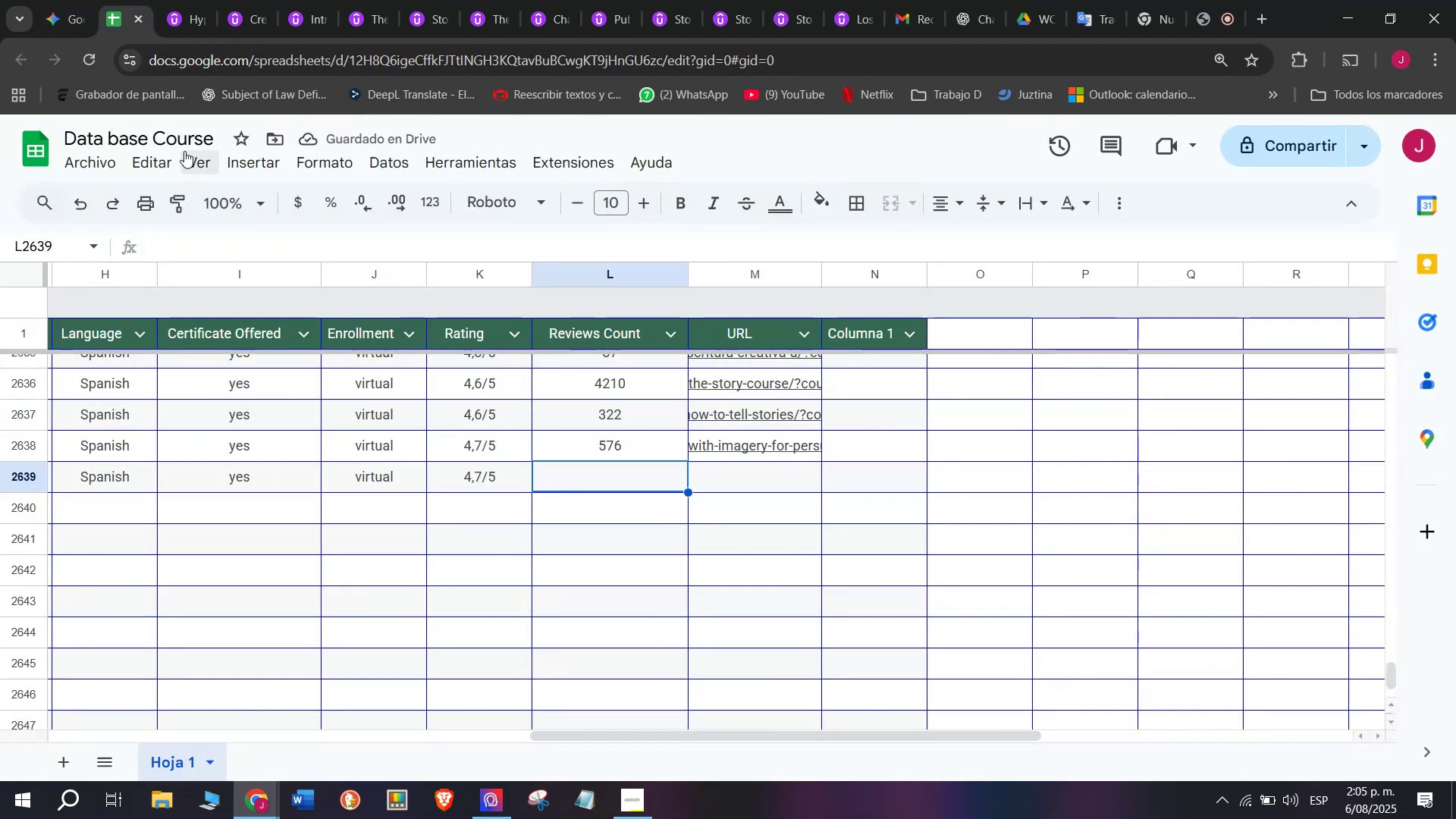 
type(451)
 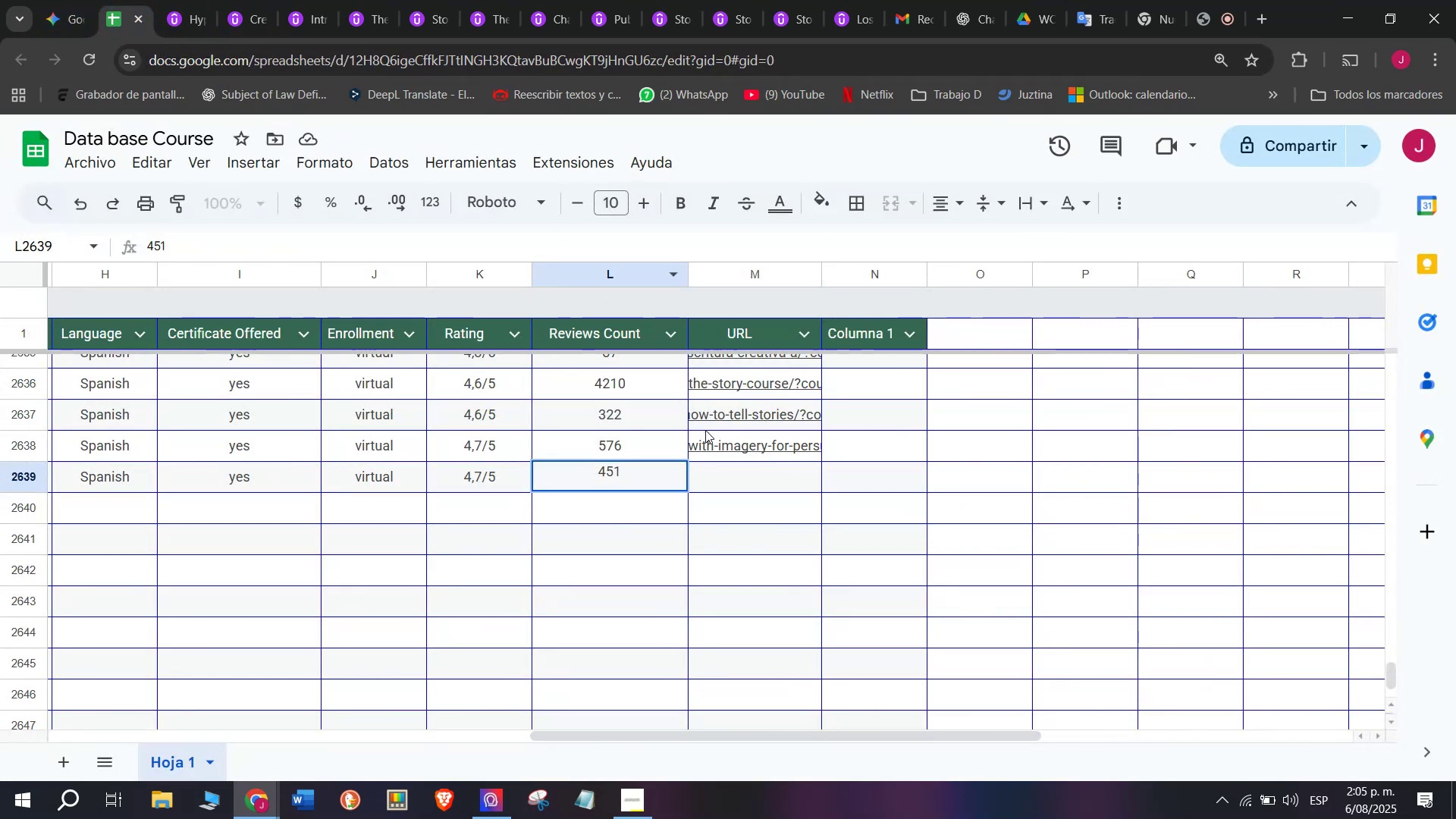 
left_click([742, 469])
 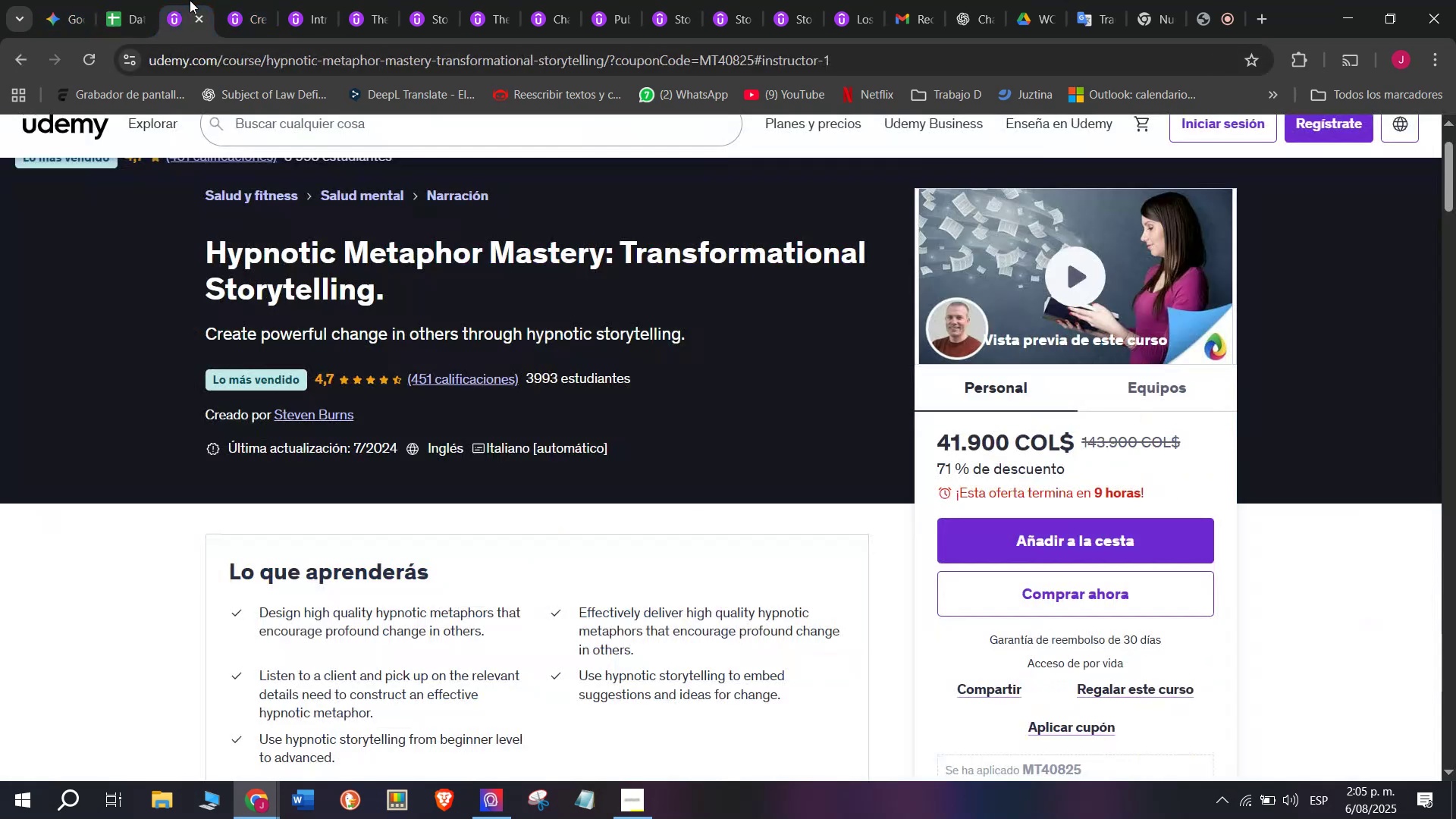 
double_click([223, 49])
 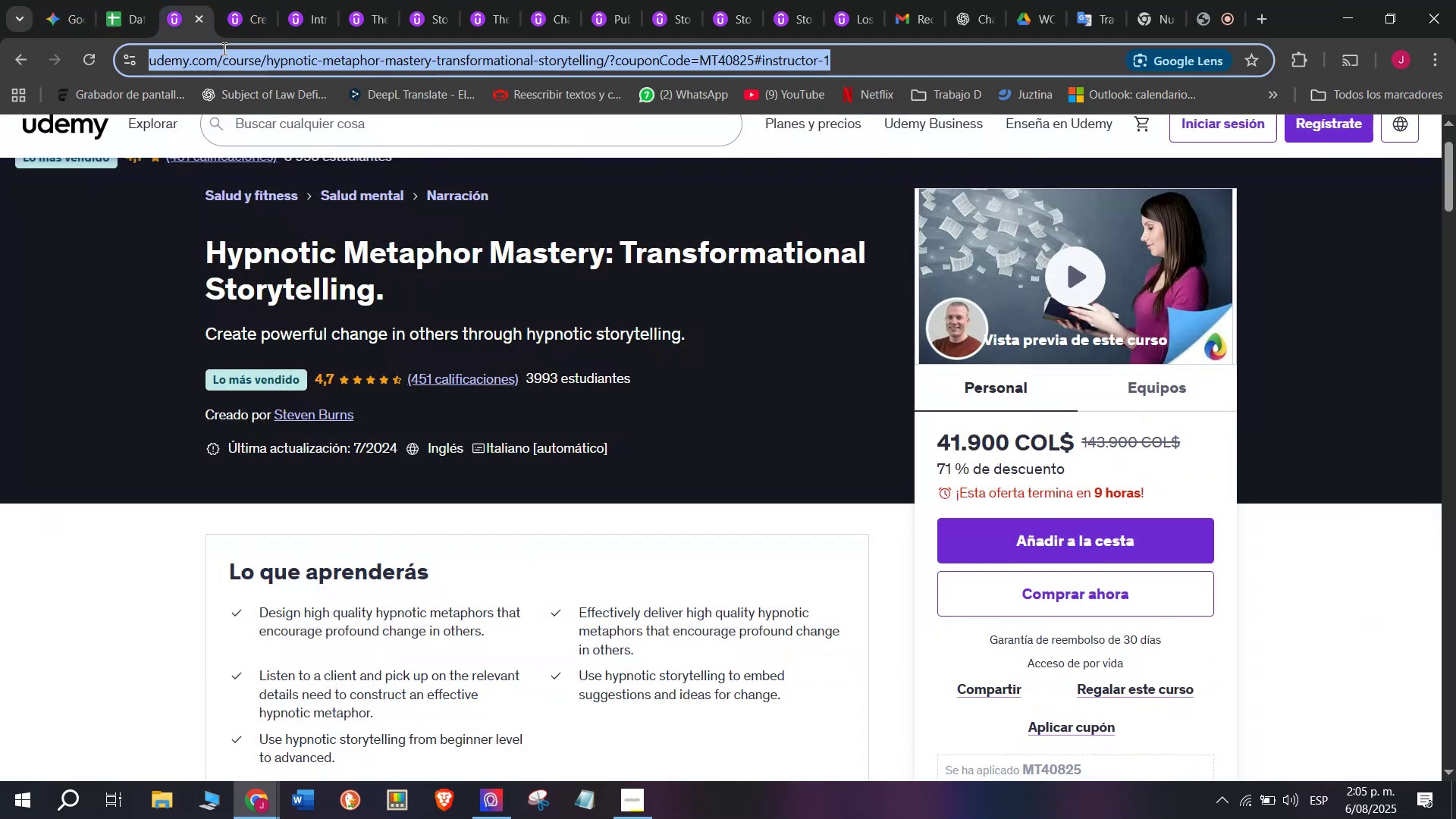 
triple_click([223, 49])
 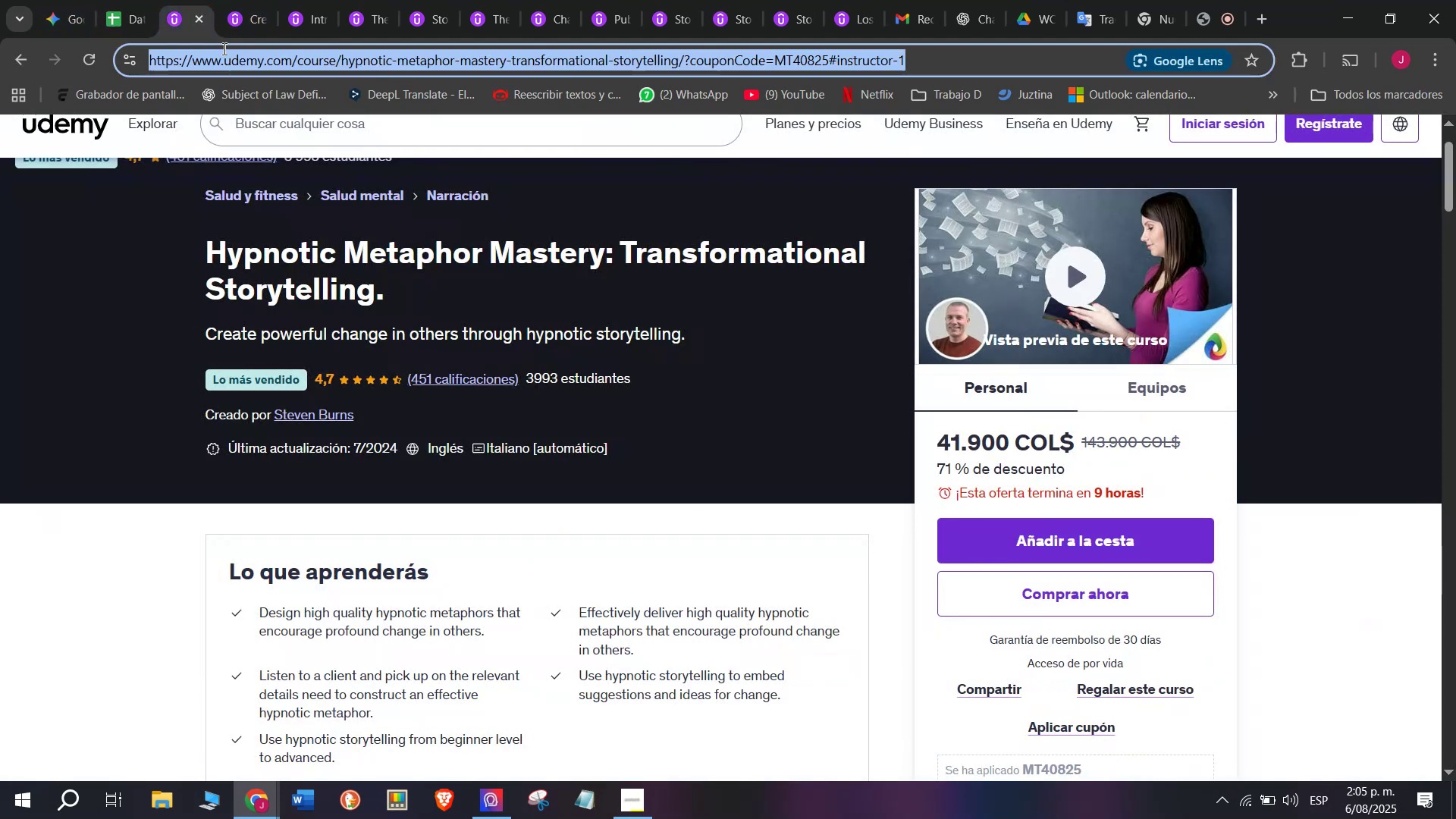 
triple_click([223, 49])
 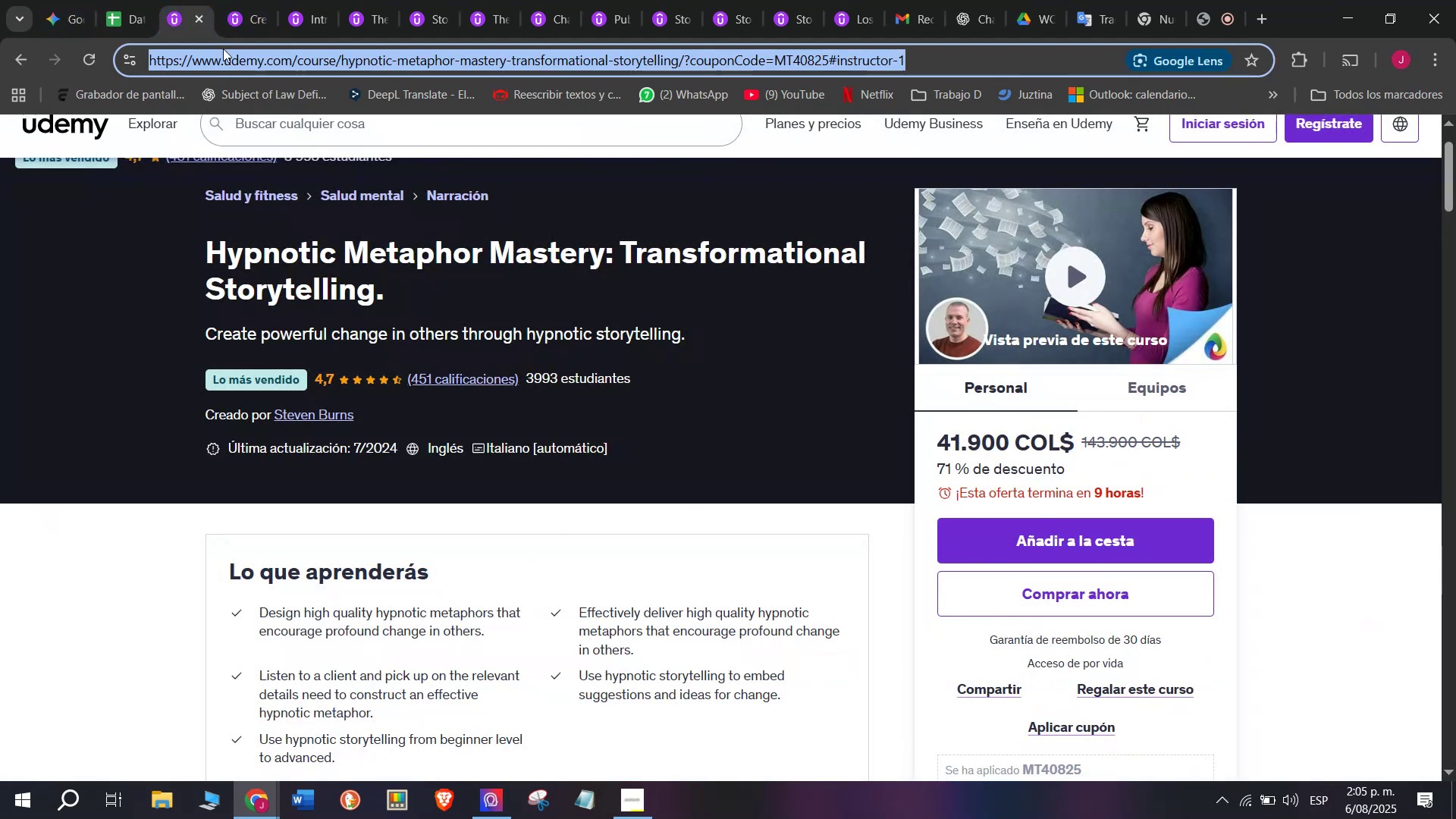 
key(Break)
 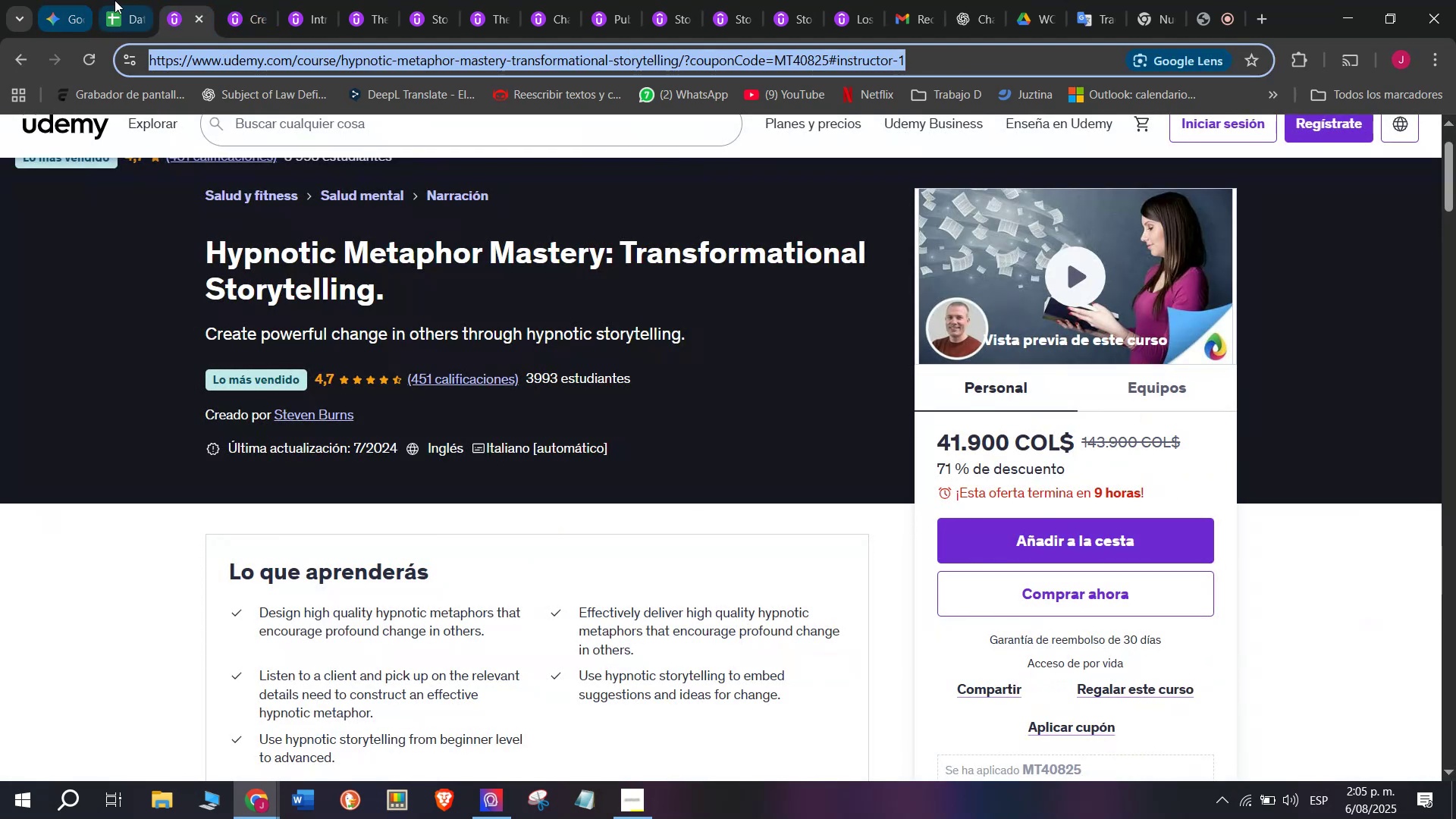 
key(Control+ControlLeft)
 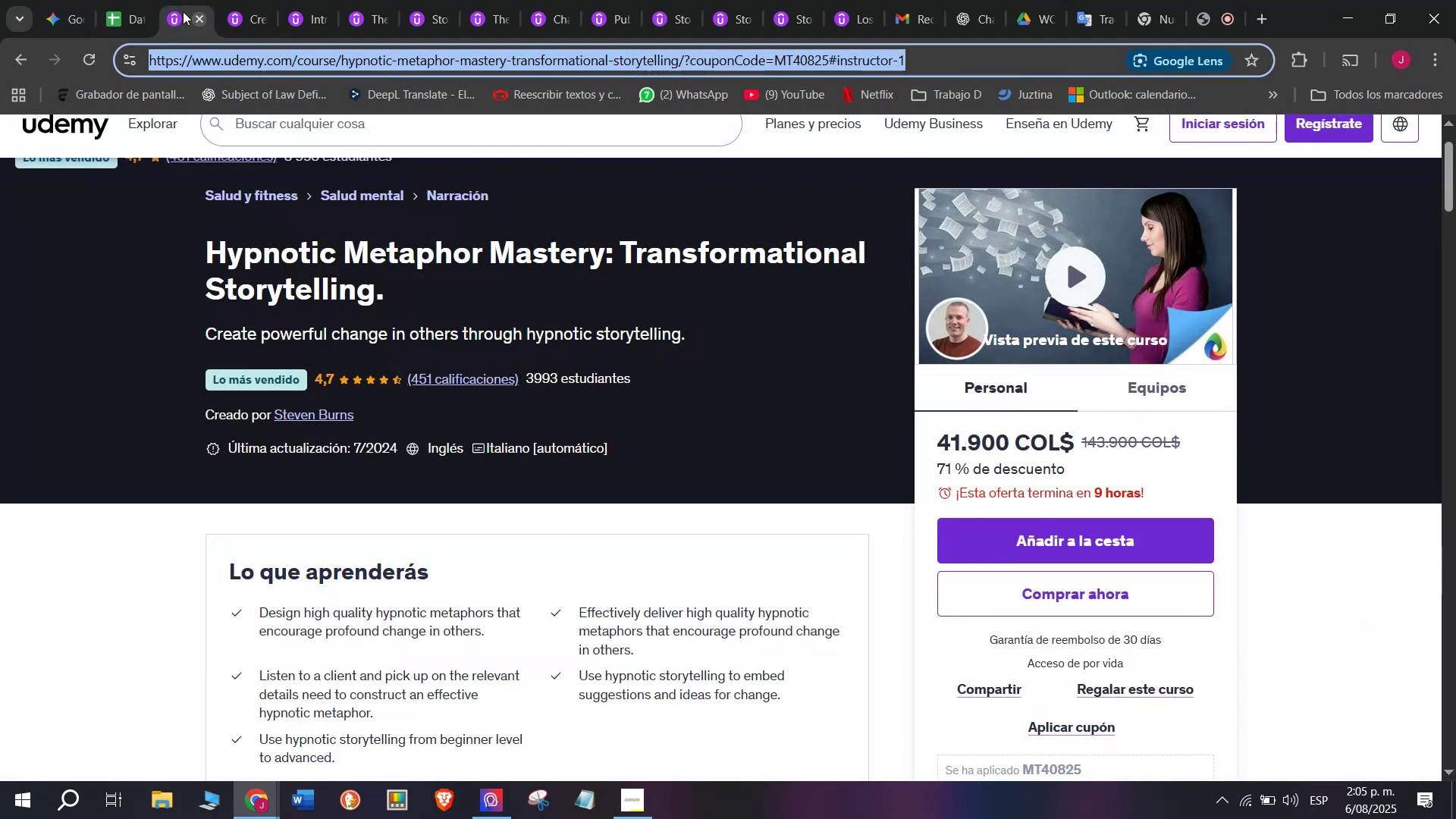 
key(Control+C)
 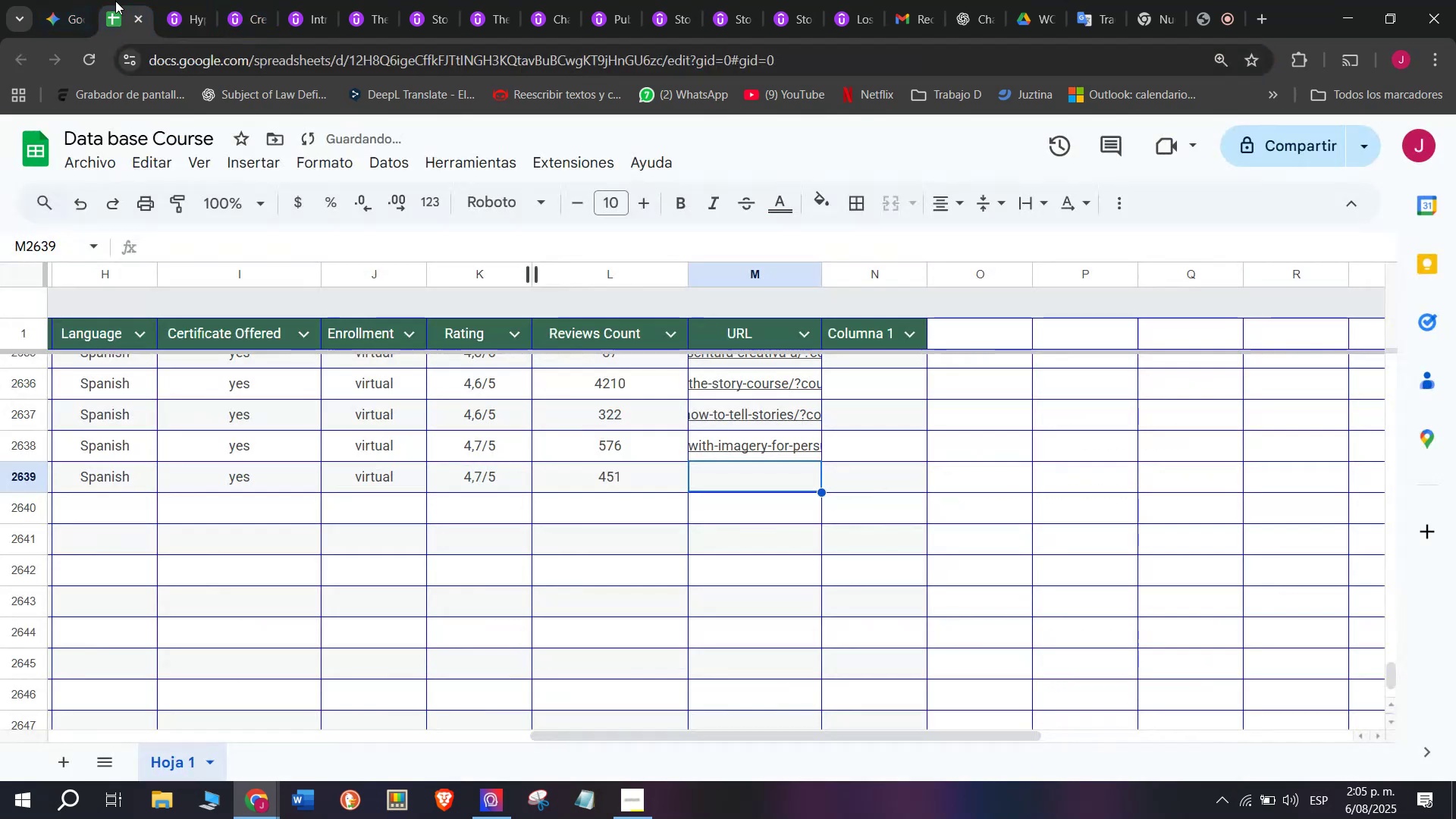 
key(Z)
 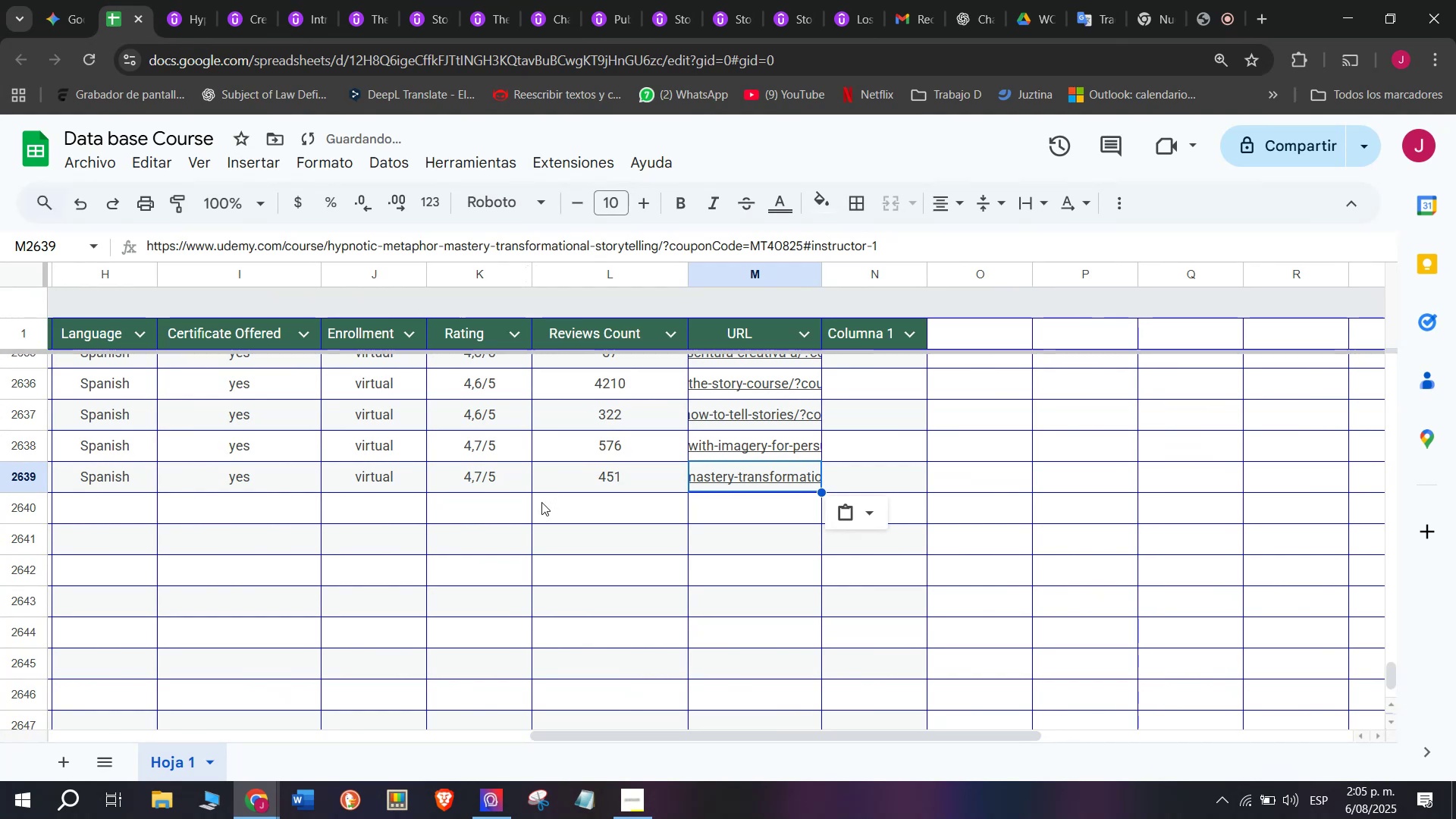 
key(Control+ControlLeft)
 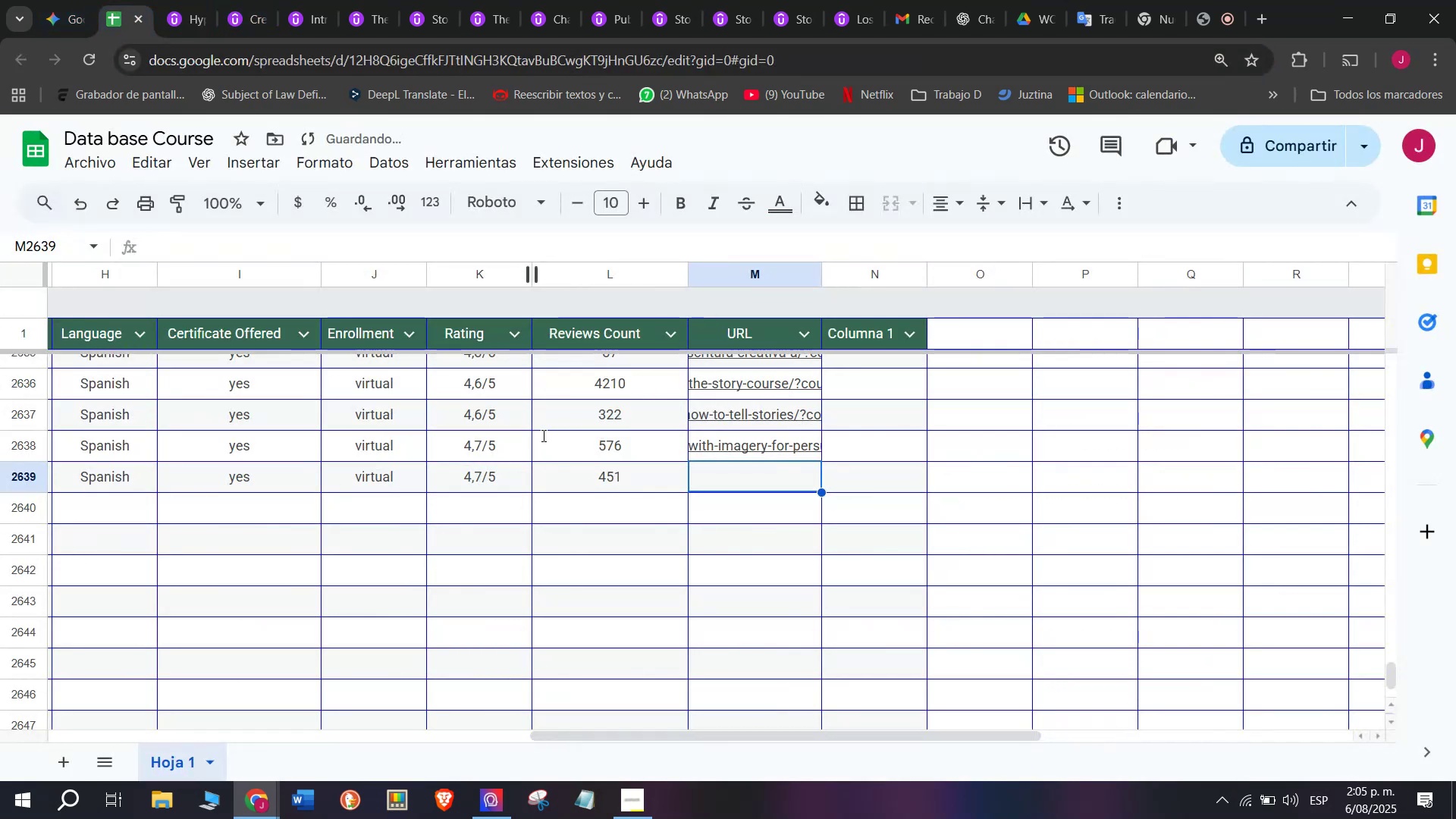 
key(Control+V)
 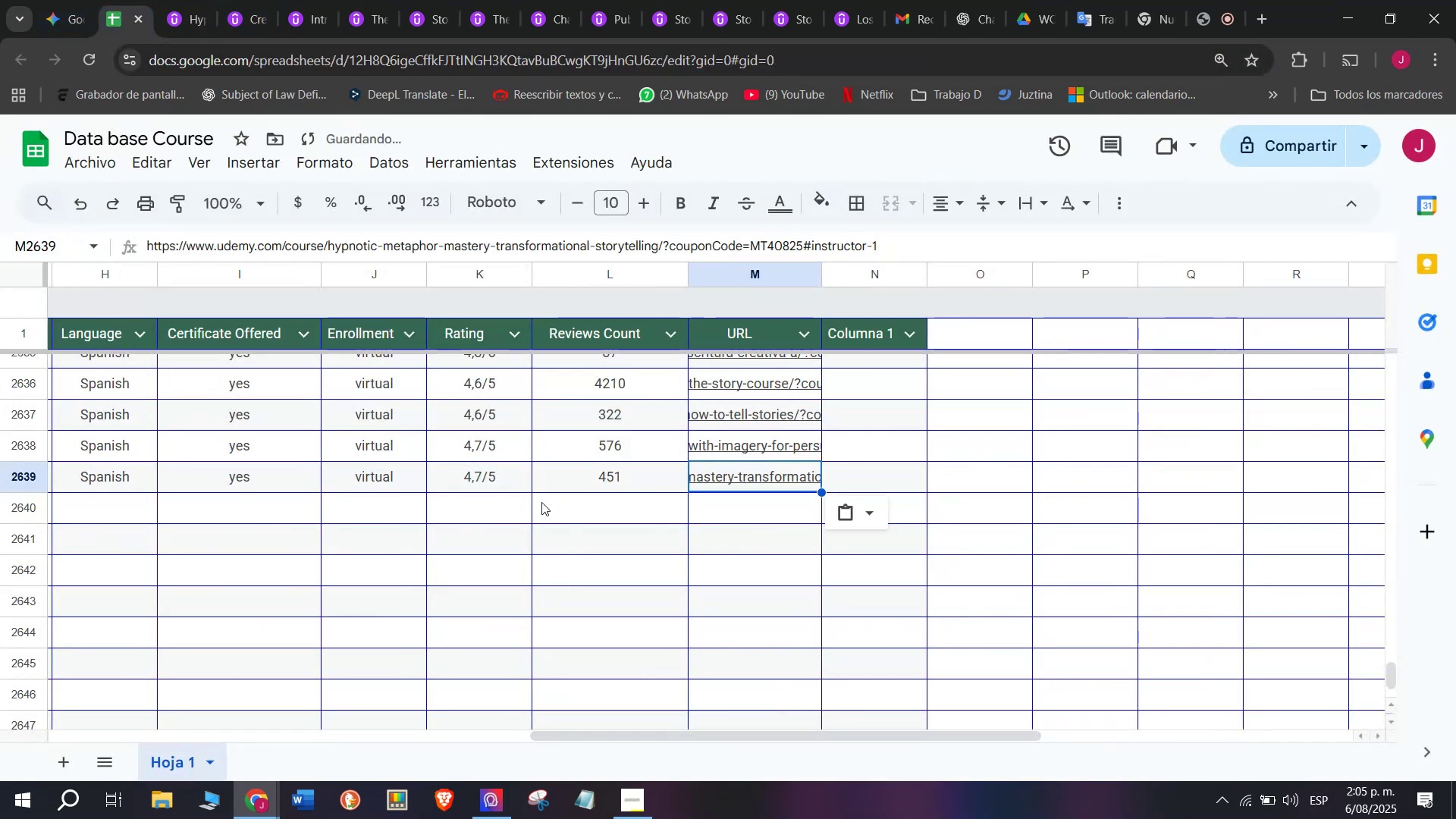 
scroll: coordinate [202, 478], scroll_direction: up, amount: 3.0
 